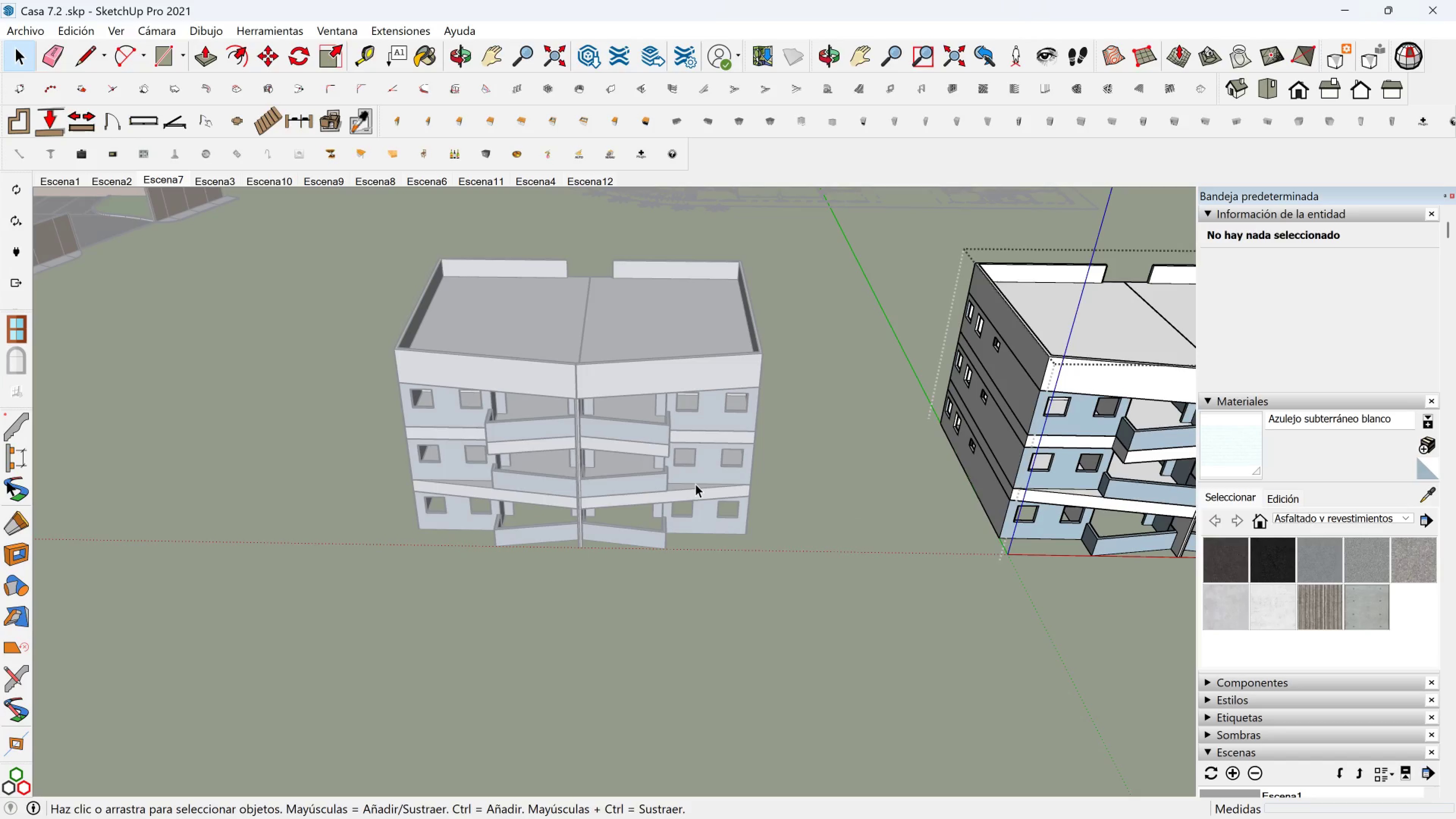 
key(Escape)
 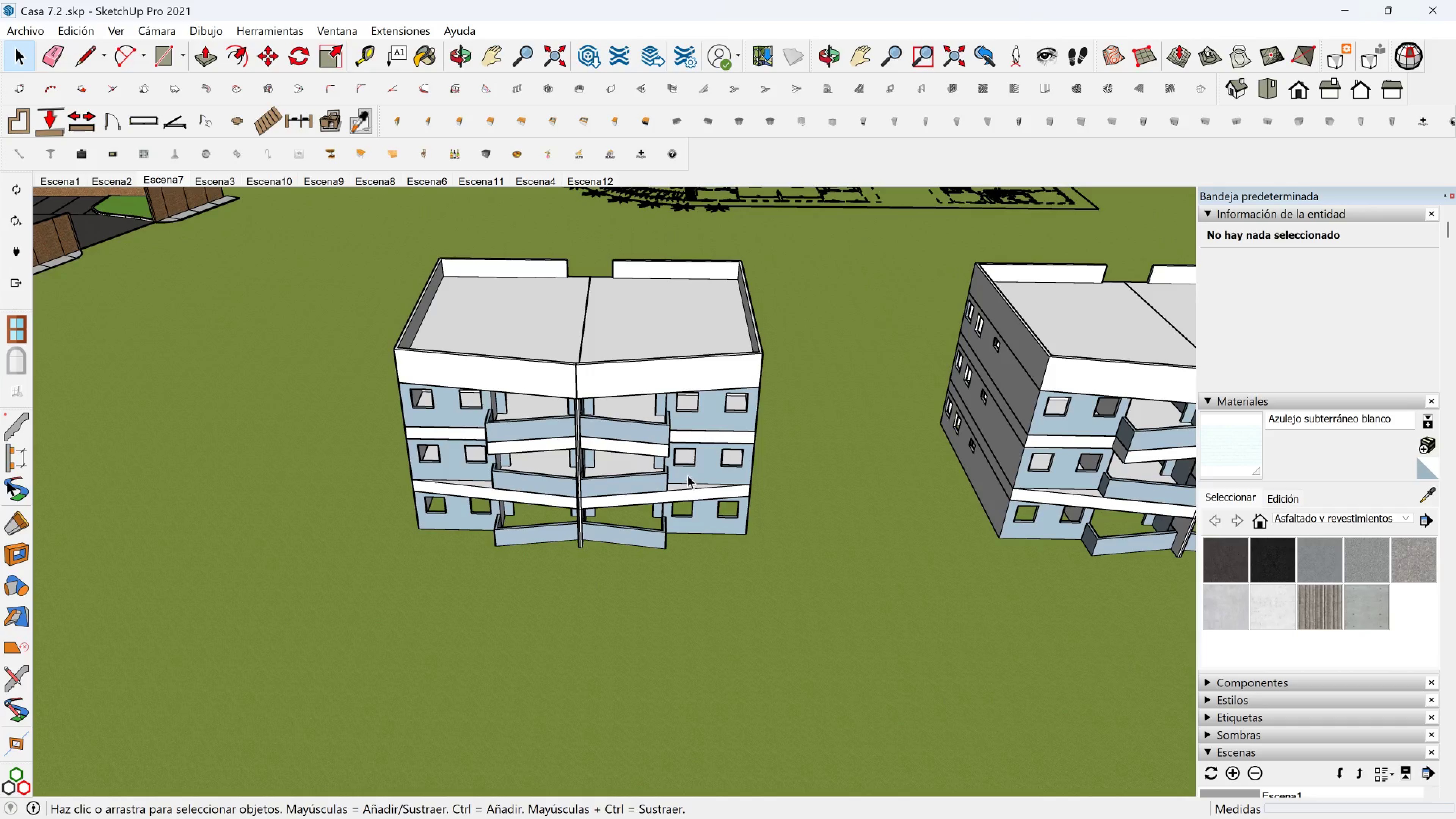 
scroll: coordinate [510, 464], scroll_direction: down, amount: 10.0
 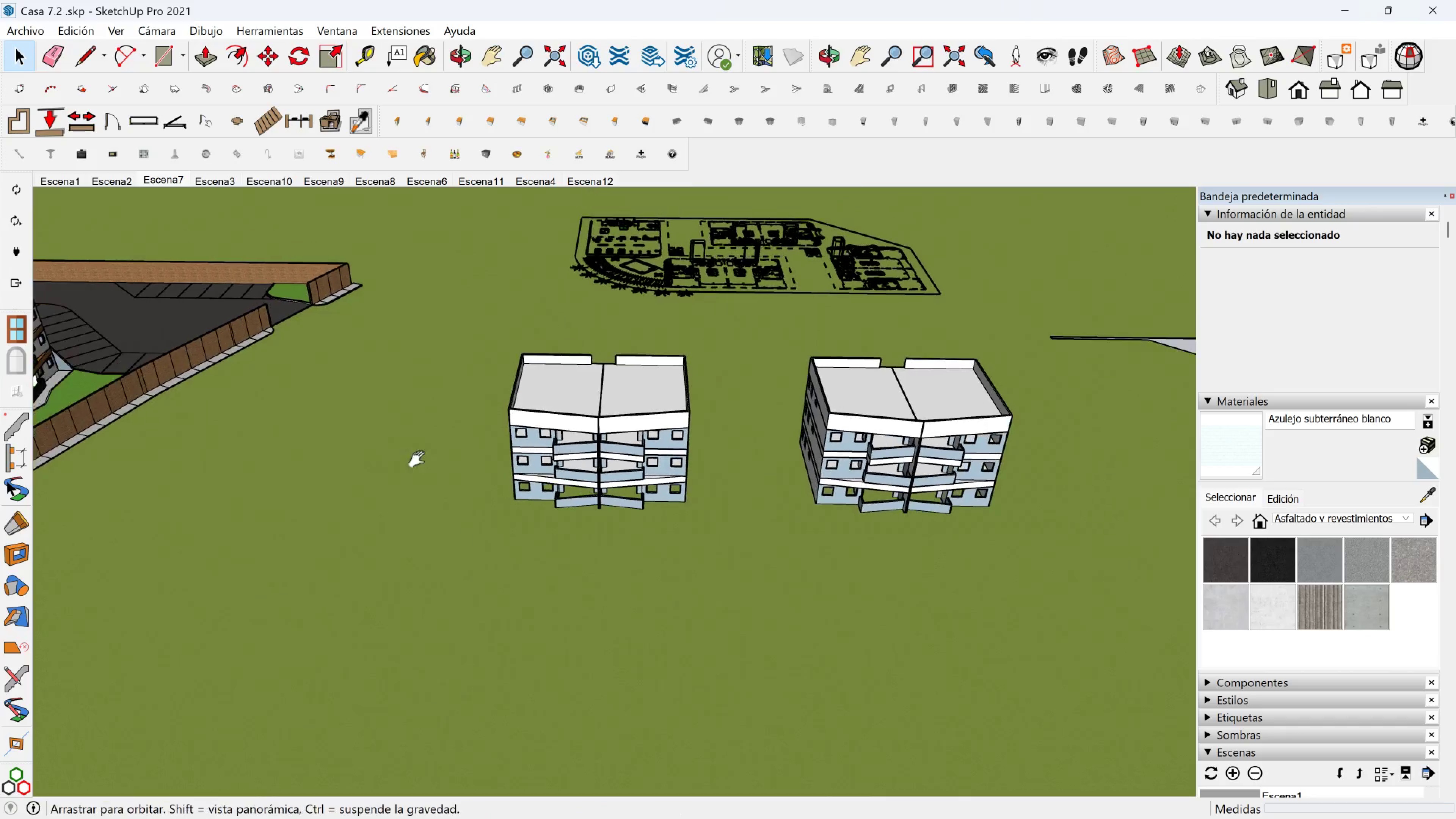 
hold_key(key=ShiftLeft, duration=0.46)
 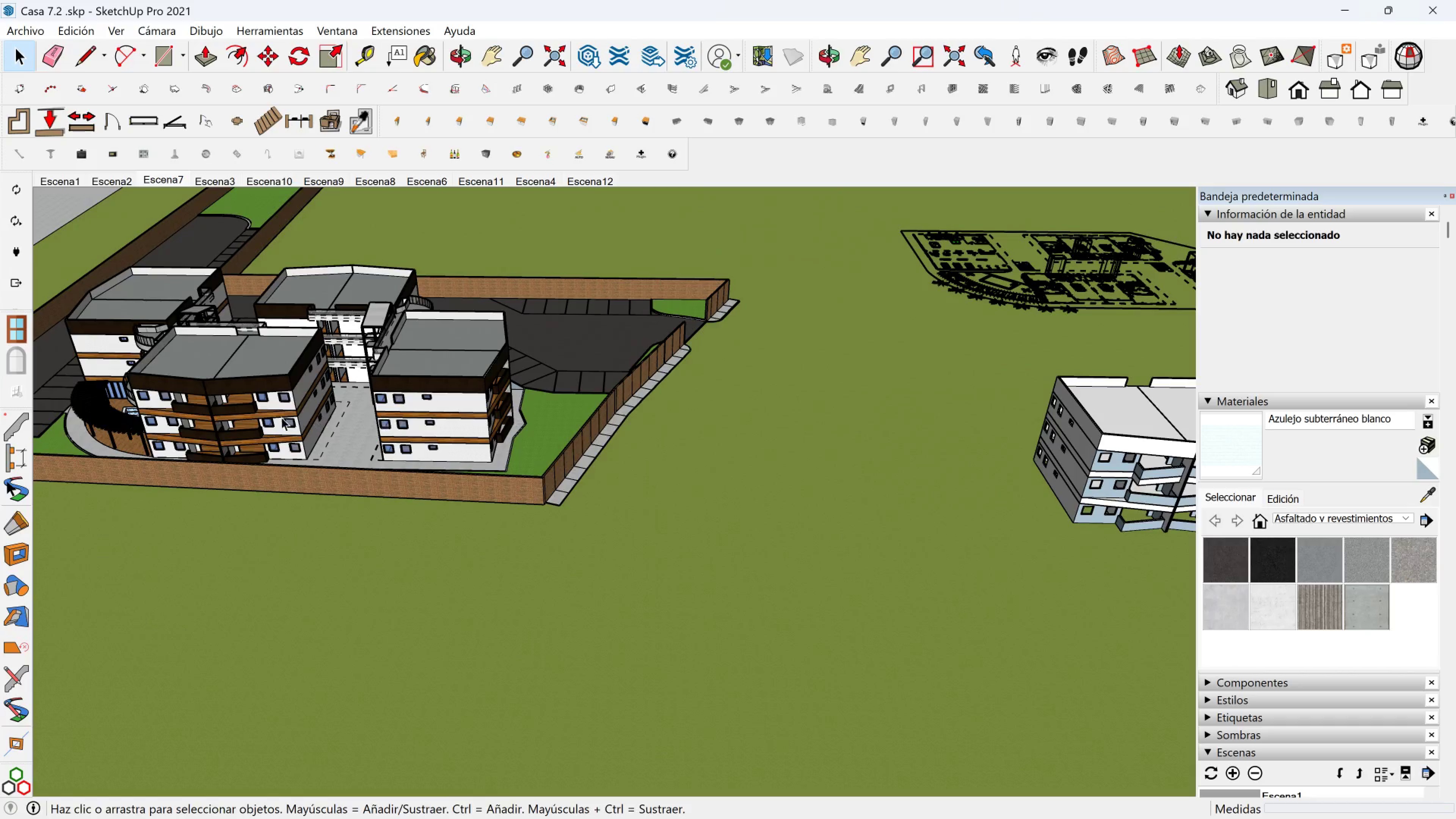 
left_click([253, 422])
 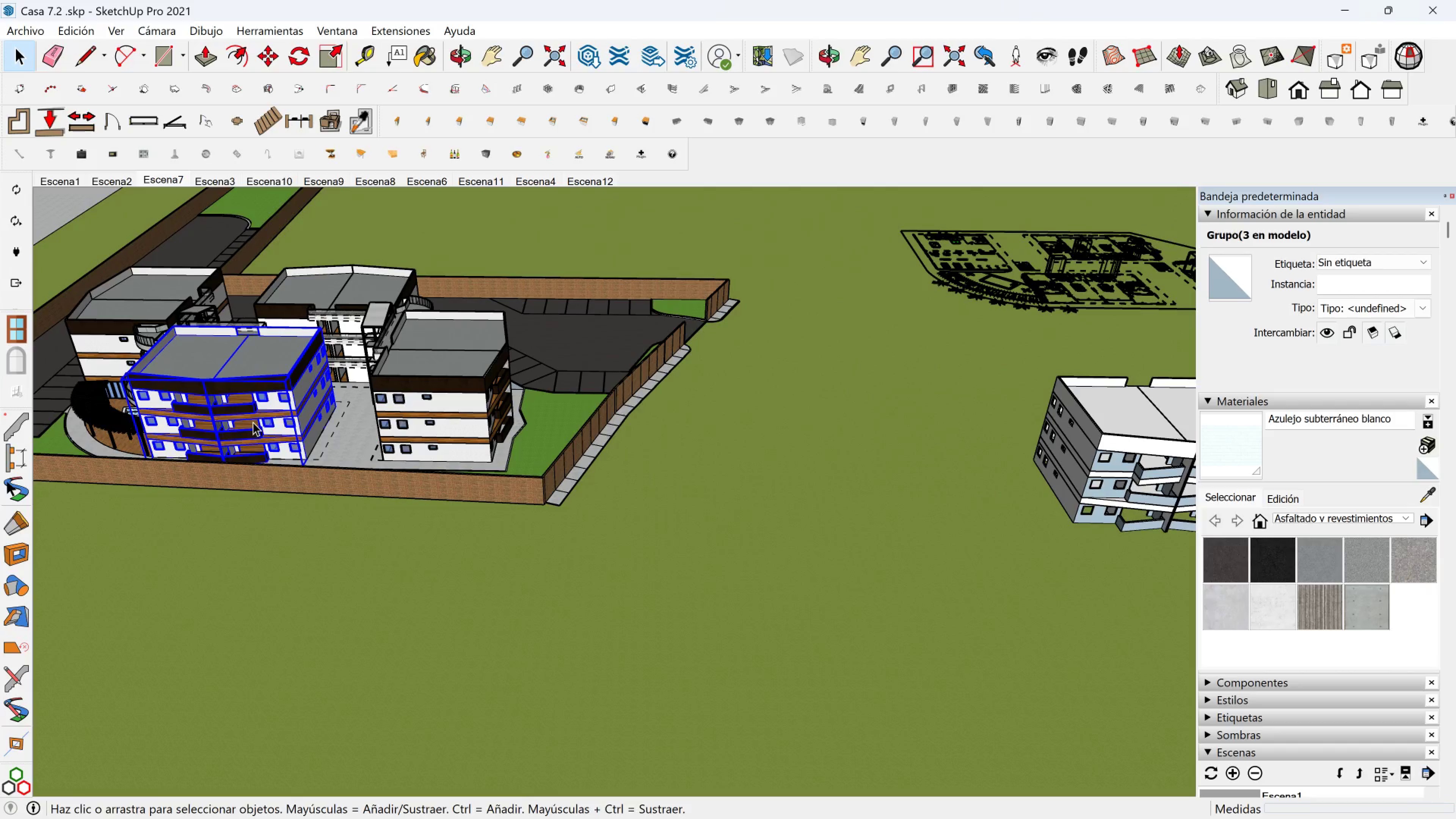 
key(M)
 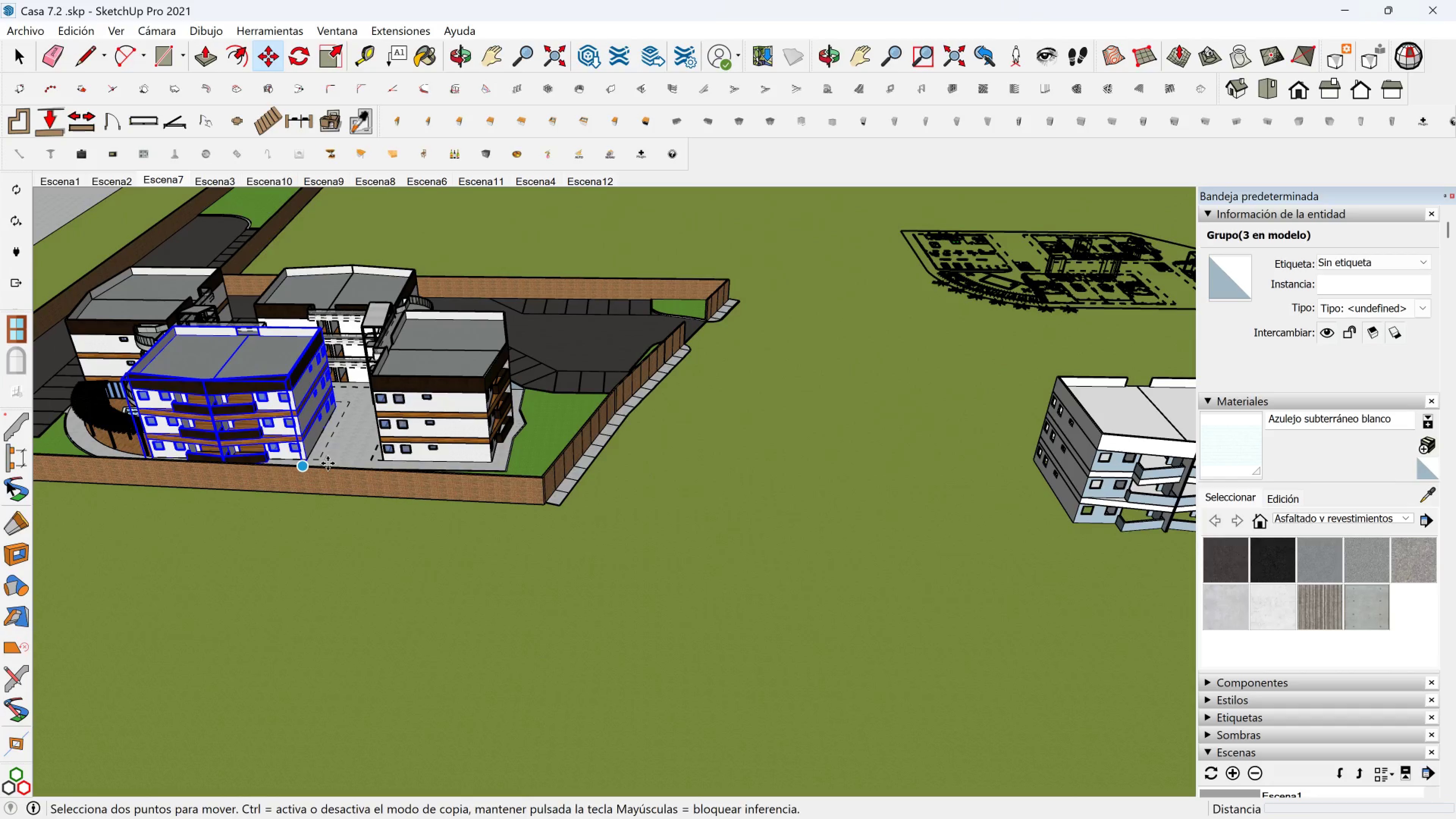 
left_click([328, 463])
 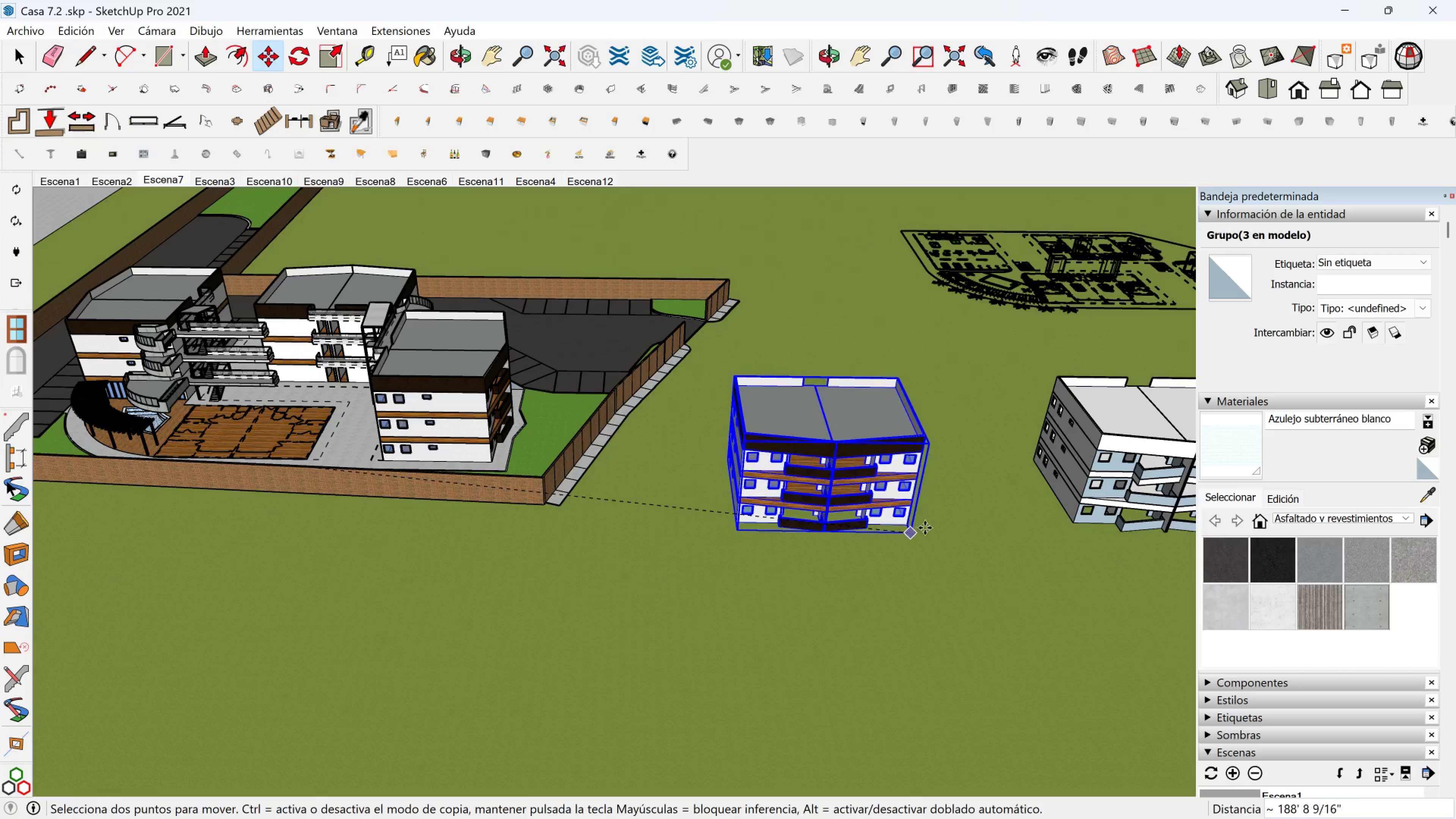 
key(Control+ControlLeft)
 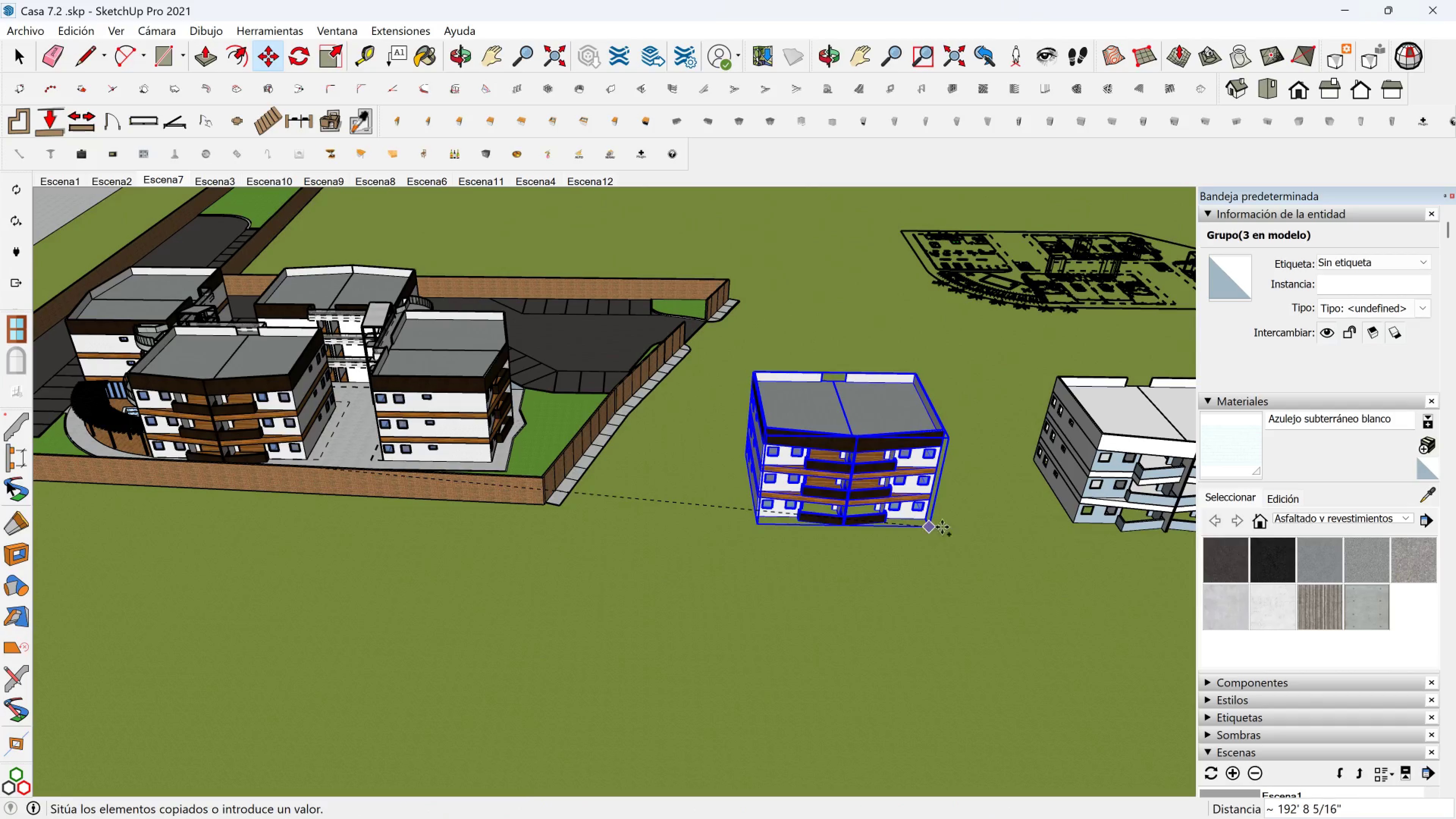 
key(Shift+ShiftLeft)
 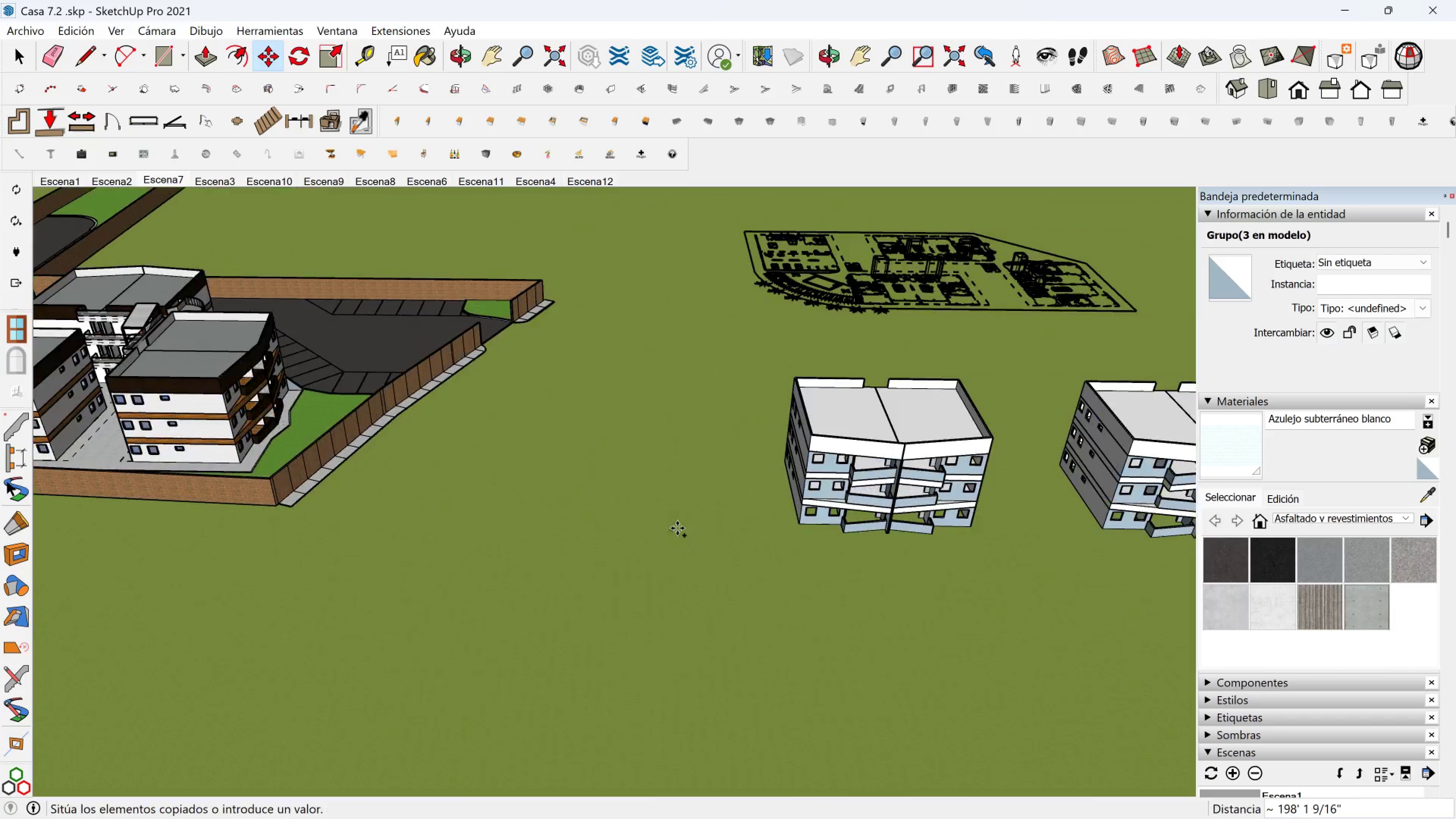 
scroll: coordinate [677, 461], scroll_direction: up, amount: 11.0
 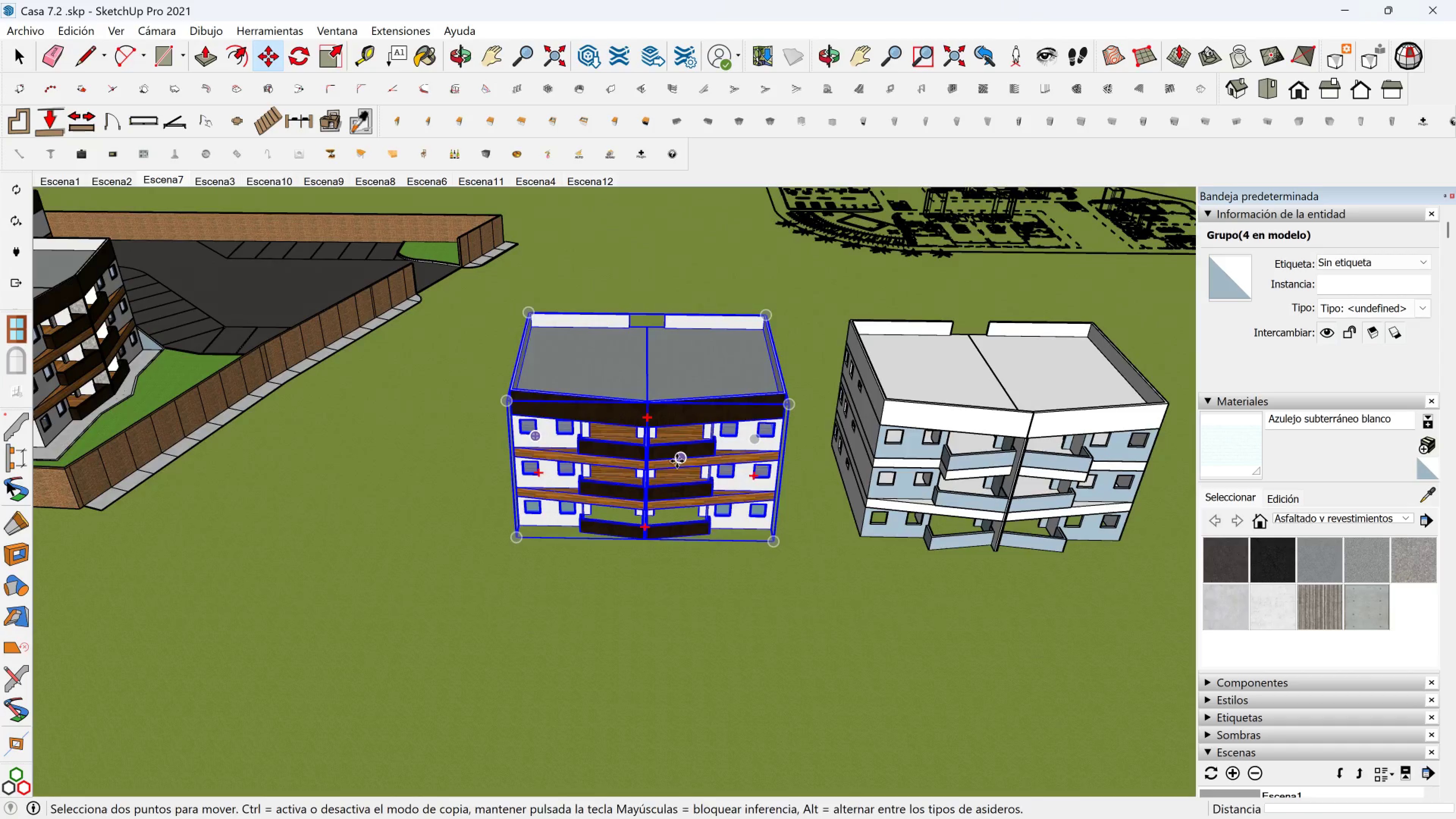 
key(Space)
 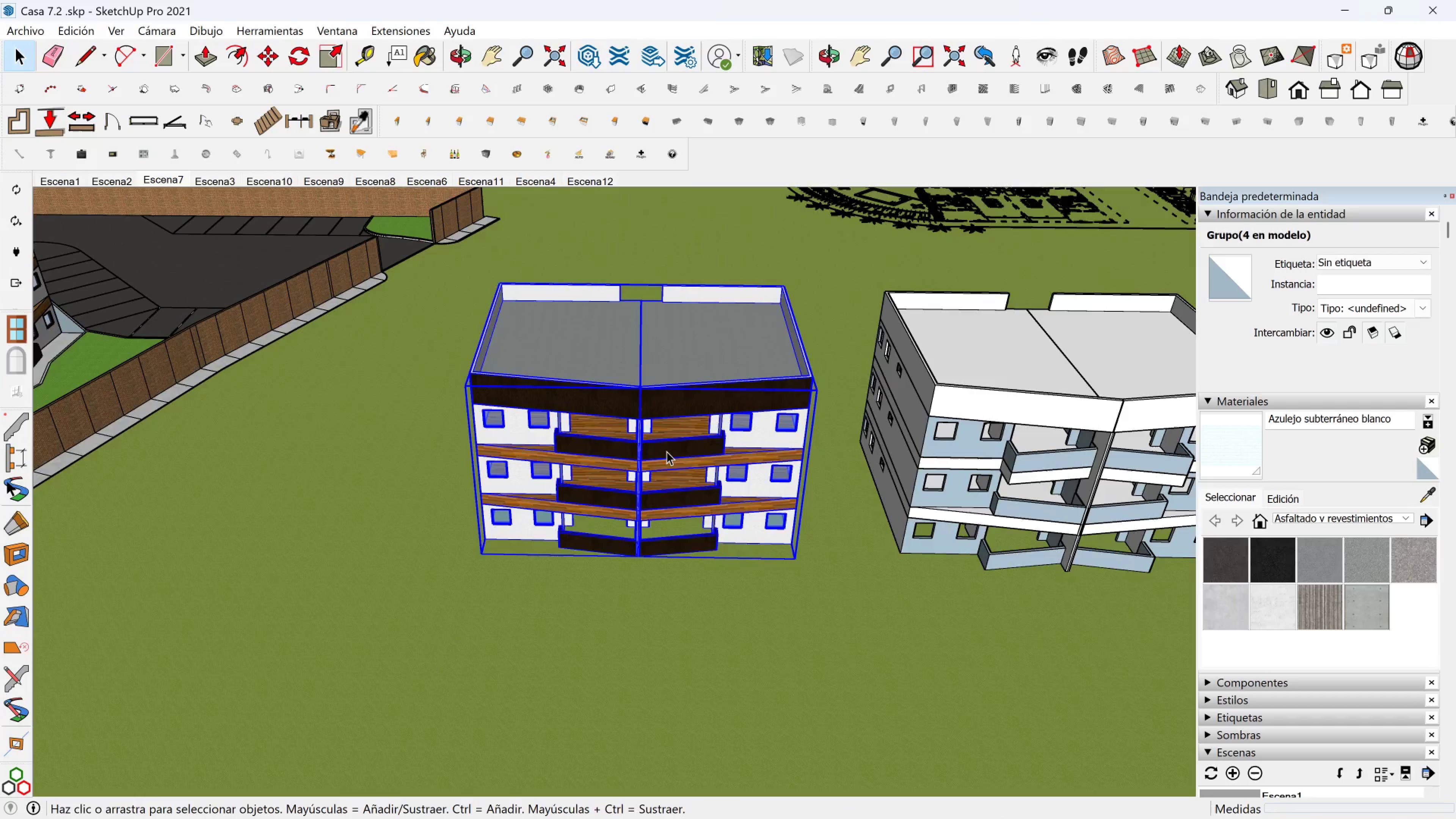 
scroll: coordinate [655, 501], scroll_direction: up, amount: 9.0
 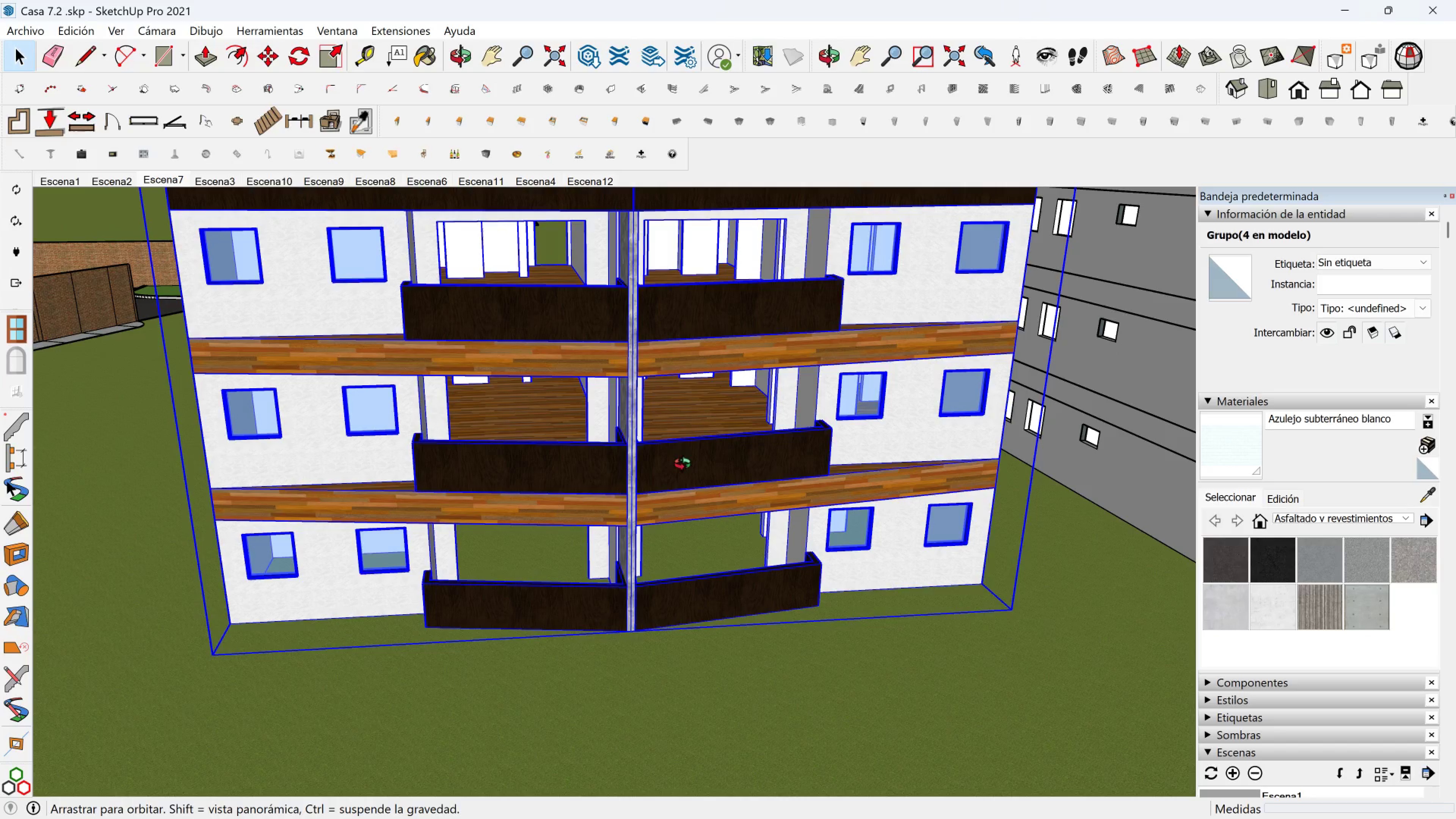 
scroll: coordinate [635, 524], scroll_direction: down, amount: 4.0
 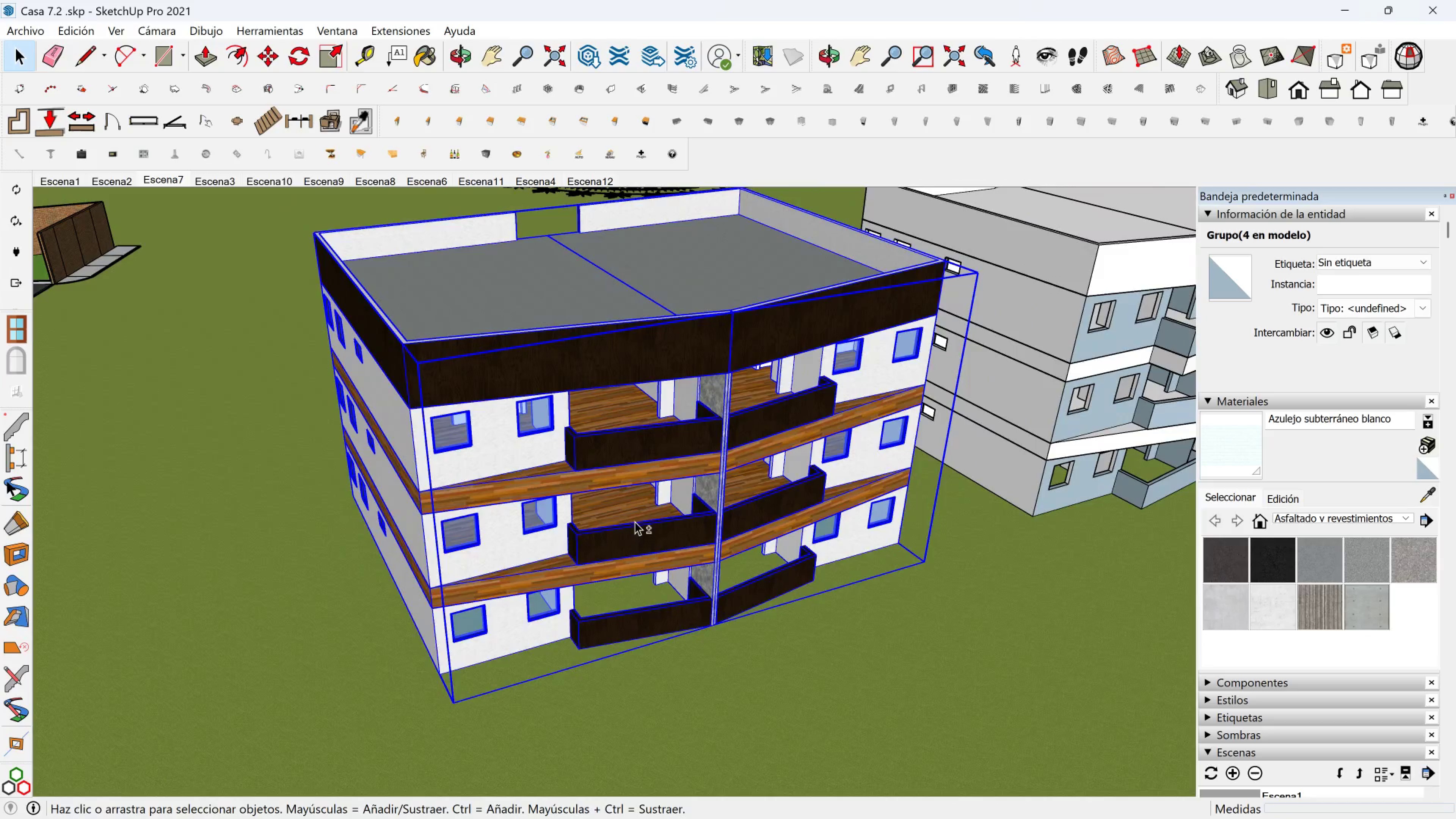 
hold_key(key=ShiftLeft, duration=0.54)
 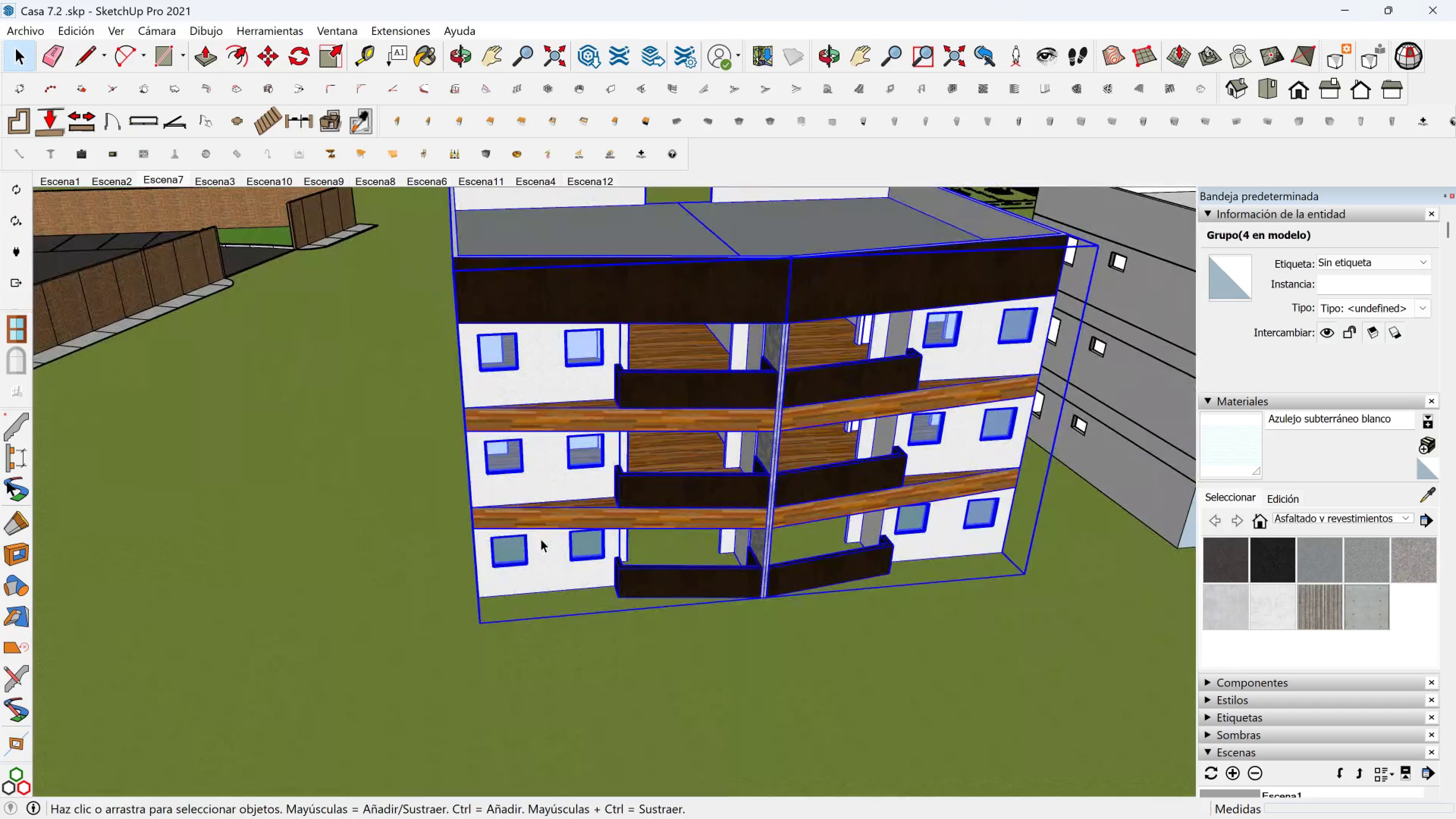 
left_click_drag(start_coordinate=[562, 552], to_coordinate=[564, 552])
 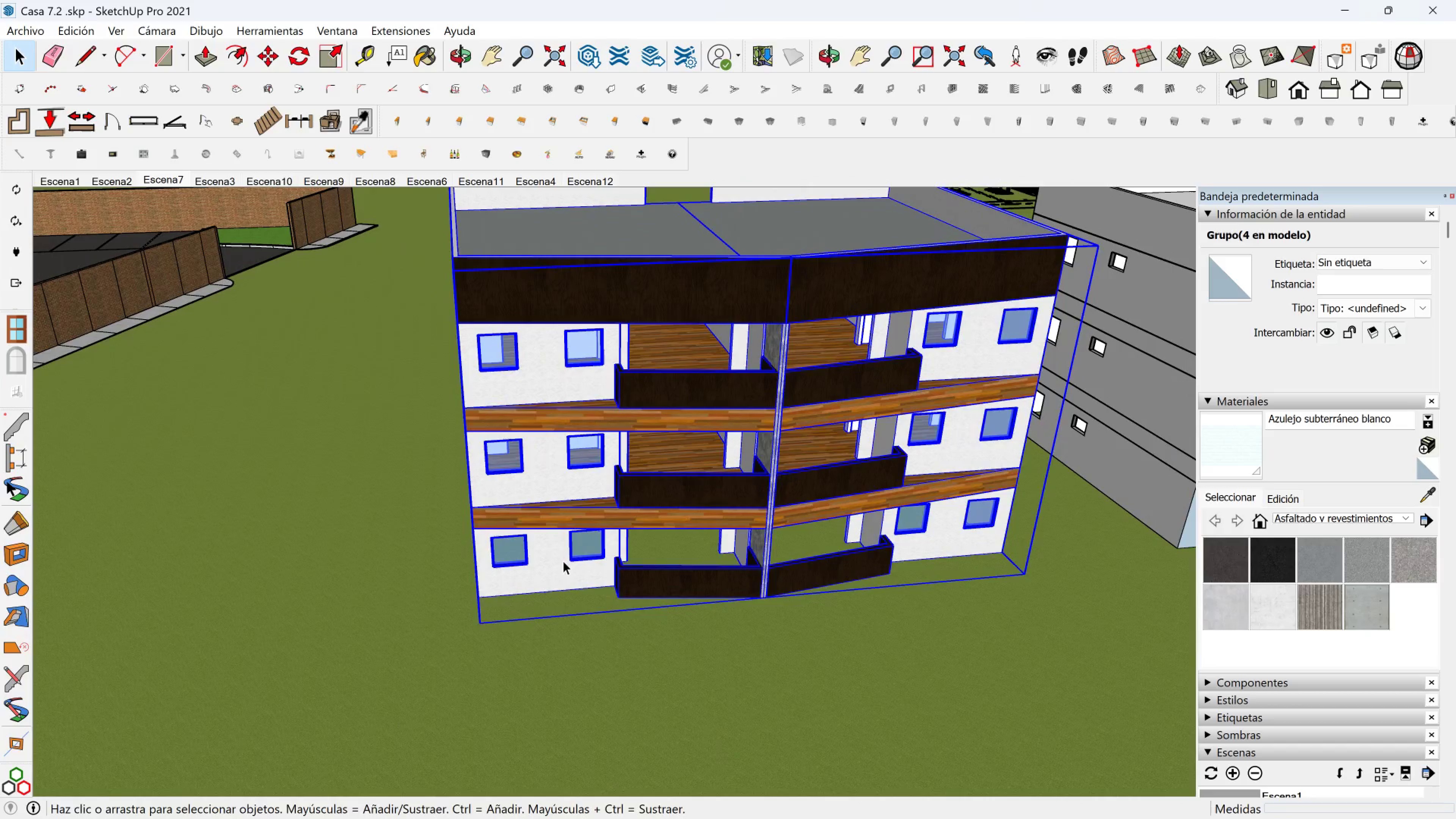 
double_click([563, 561])
 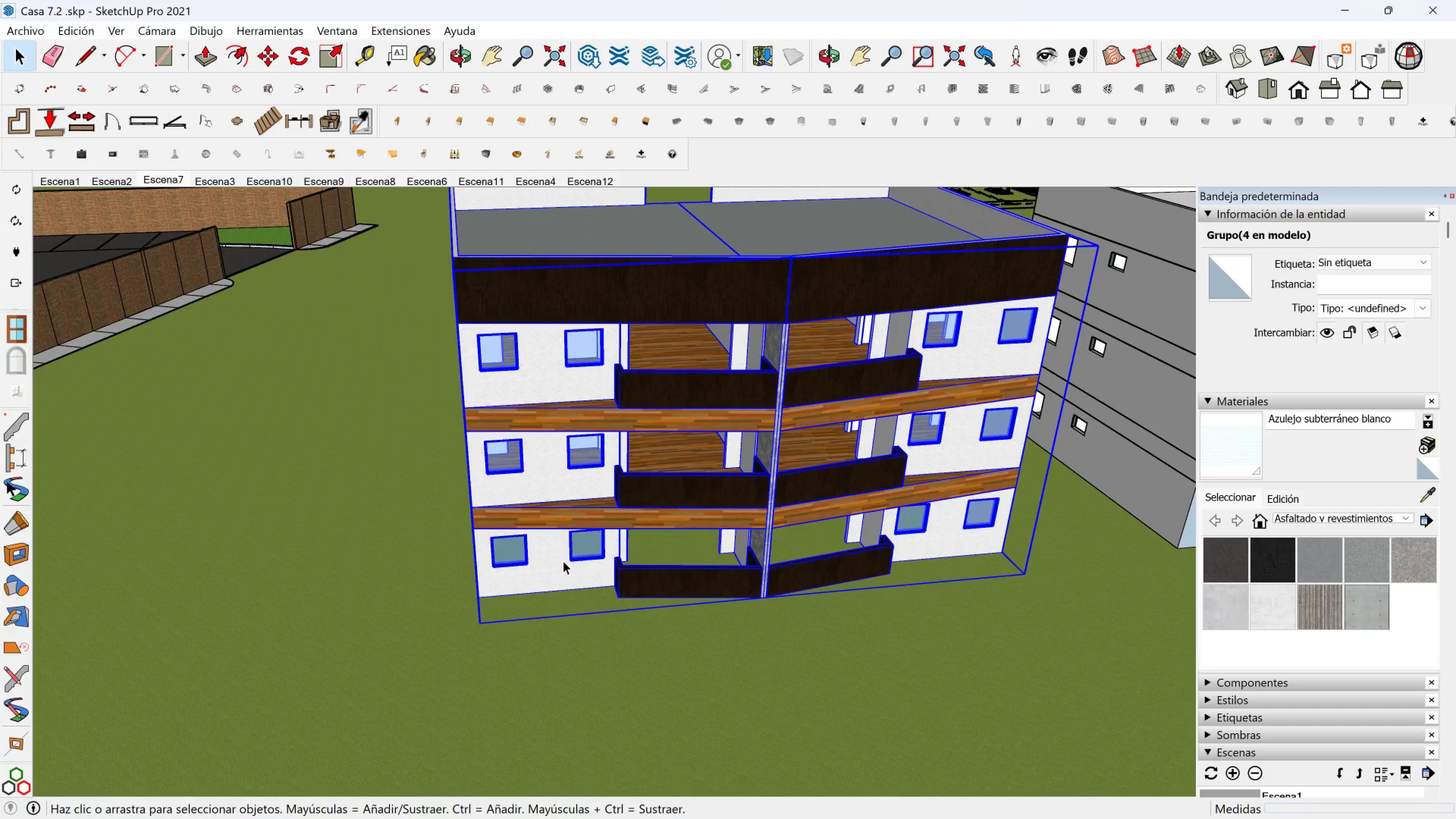 
triple_click([563, 561])
 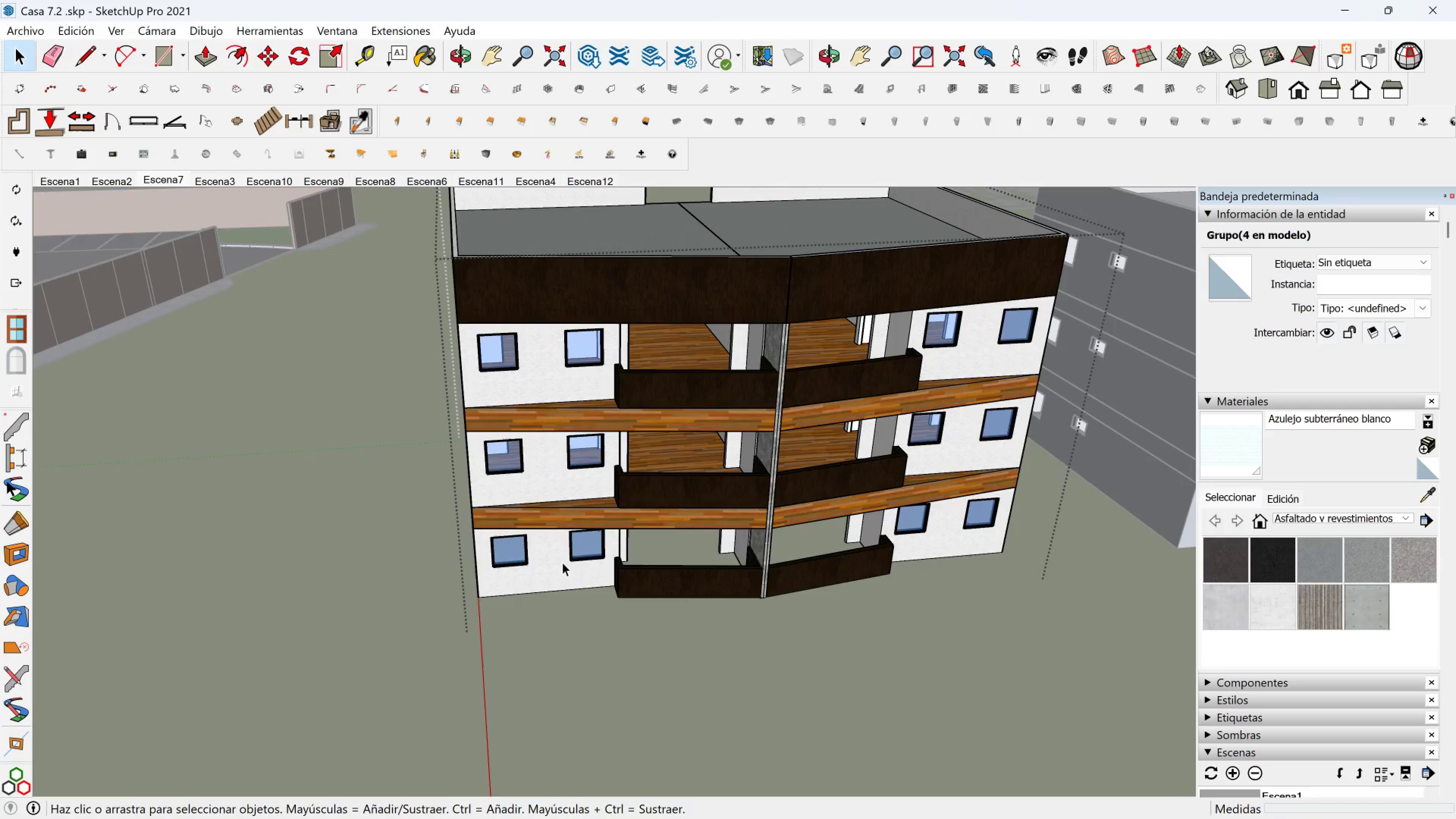 
triple_click([562, 562])
 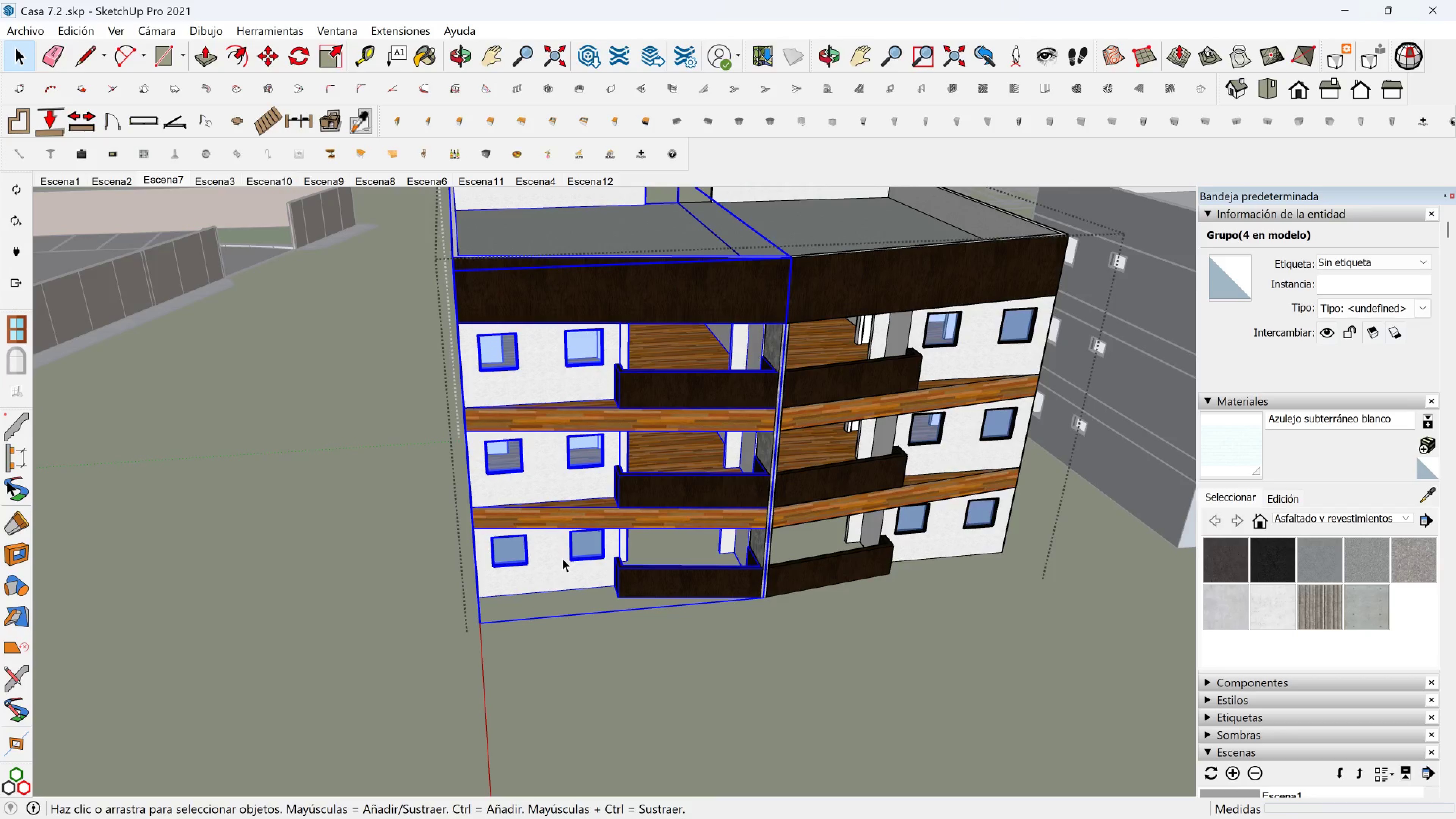 
scroll: coordinate [559, 557], scroll_direction: down, amount: 4.0
 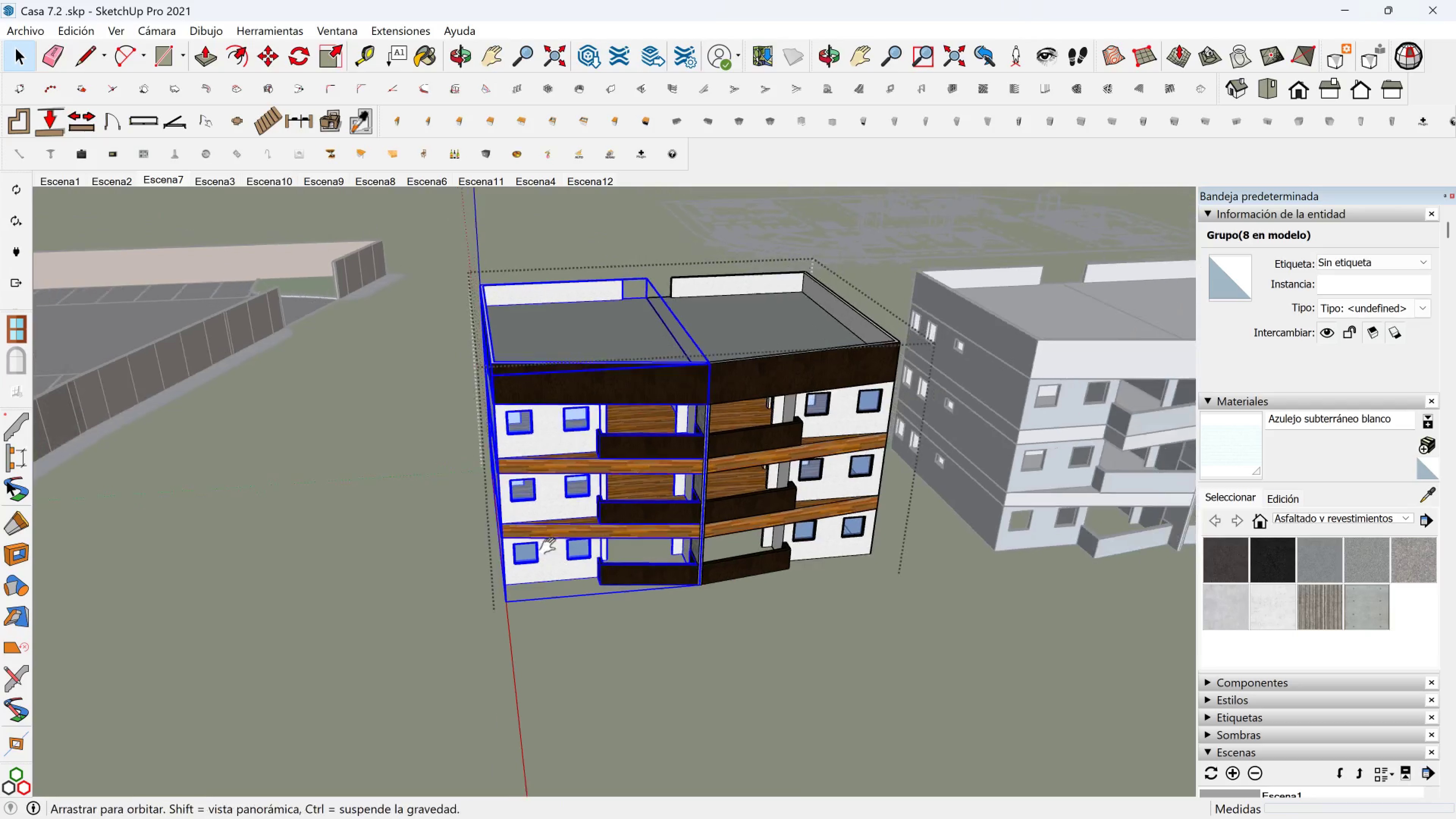 
key(Shift+ShiftLeft)
 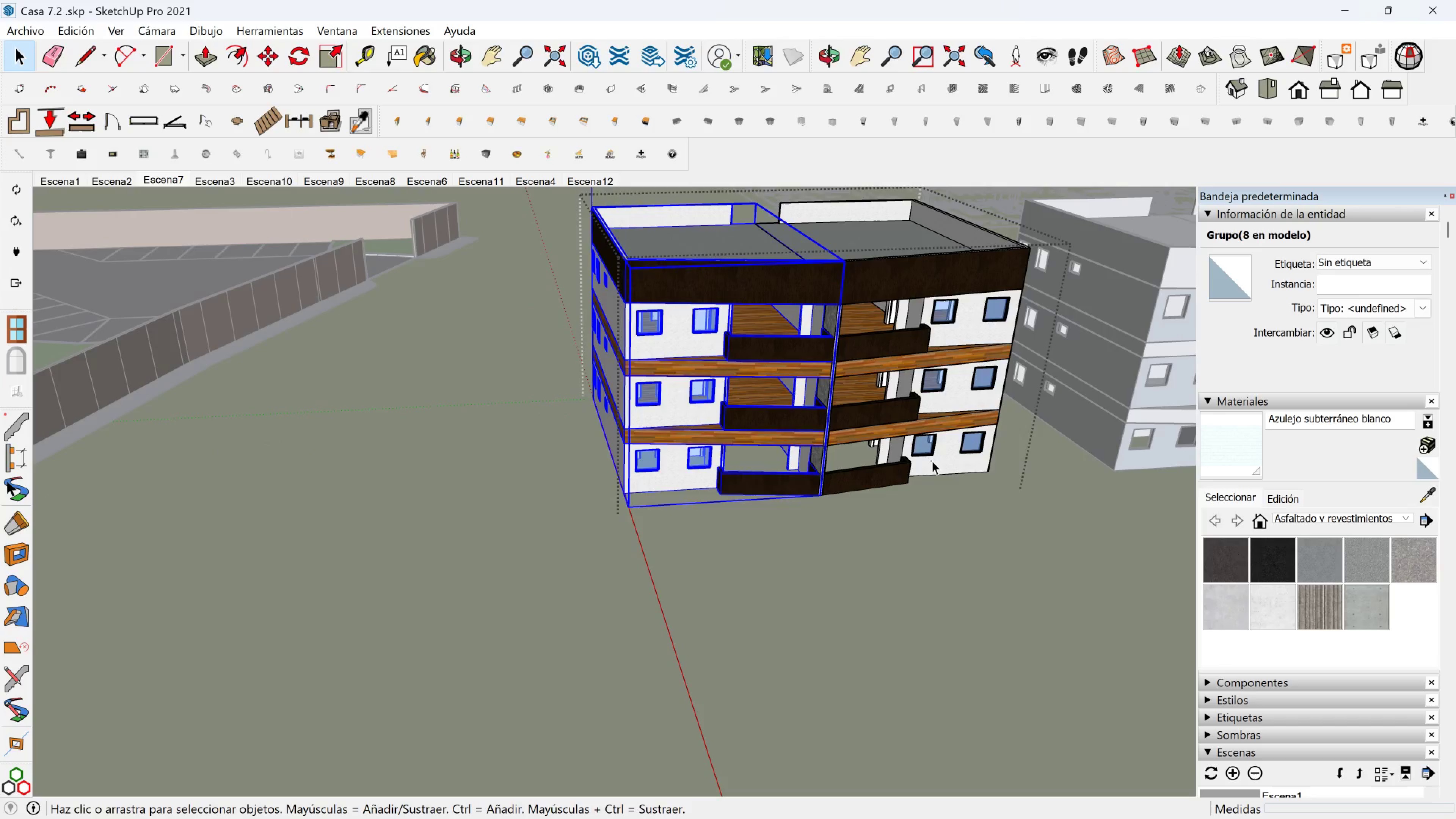 
double_click([941, 459])
 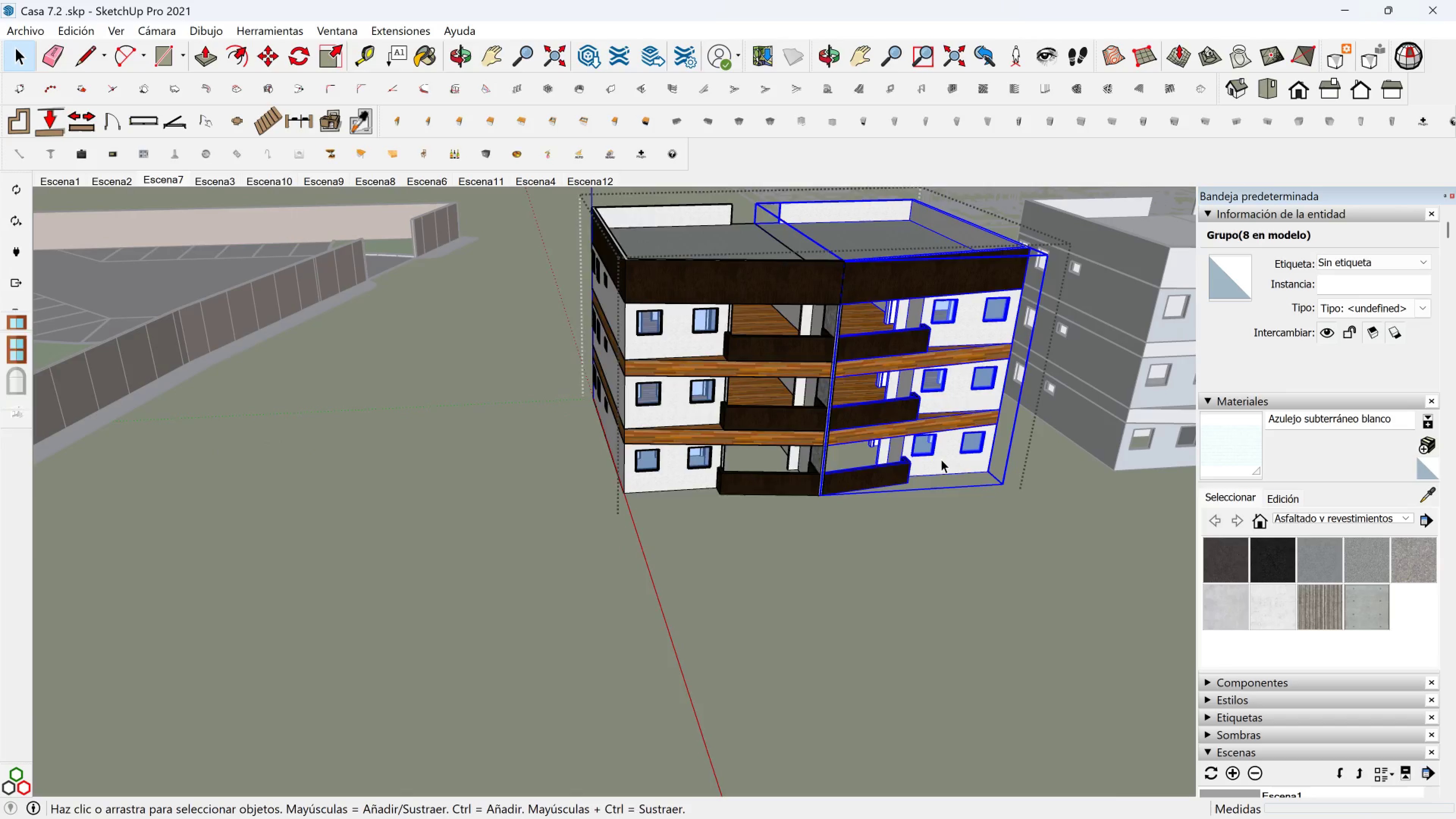 
triple_click([941, 459])
 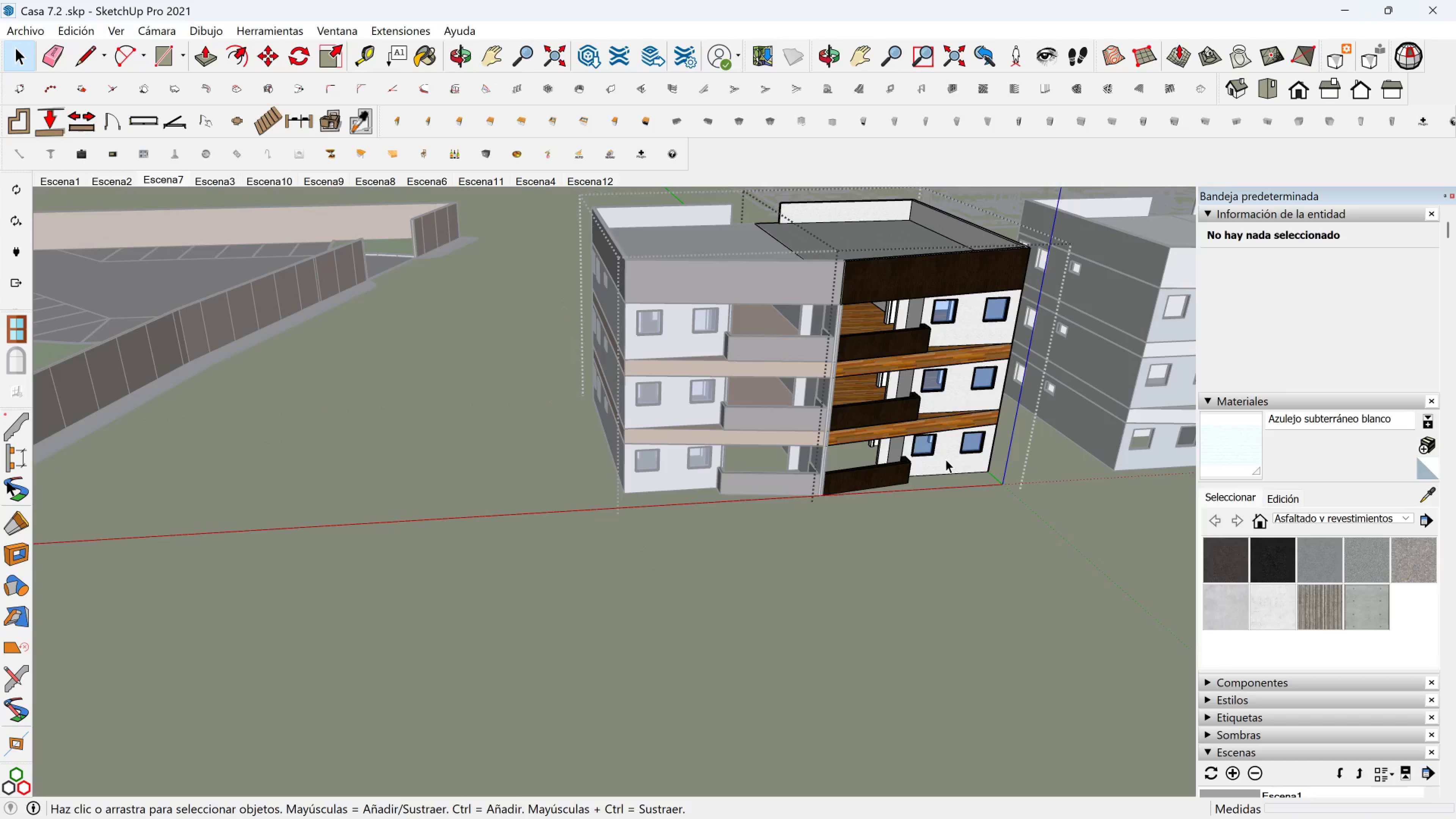 
left_click([946, 459])
 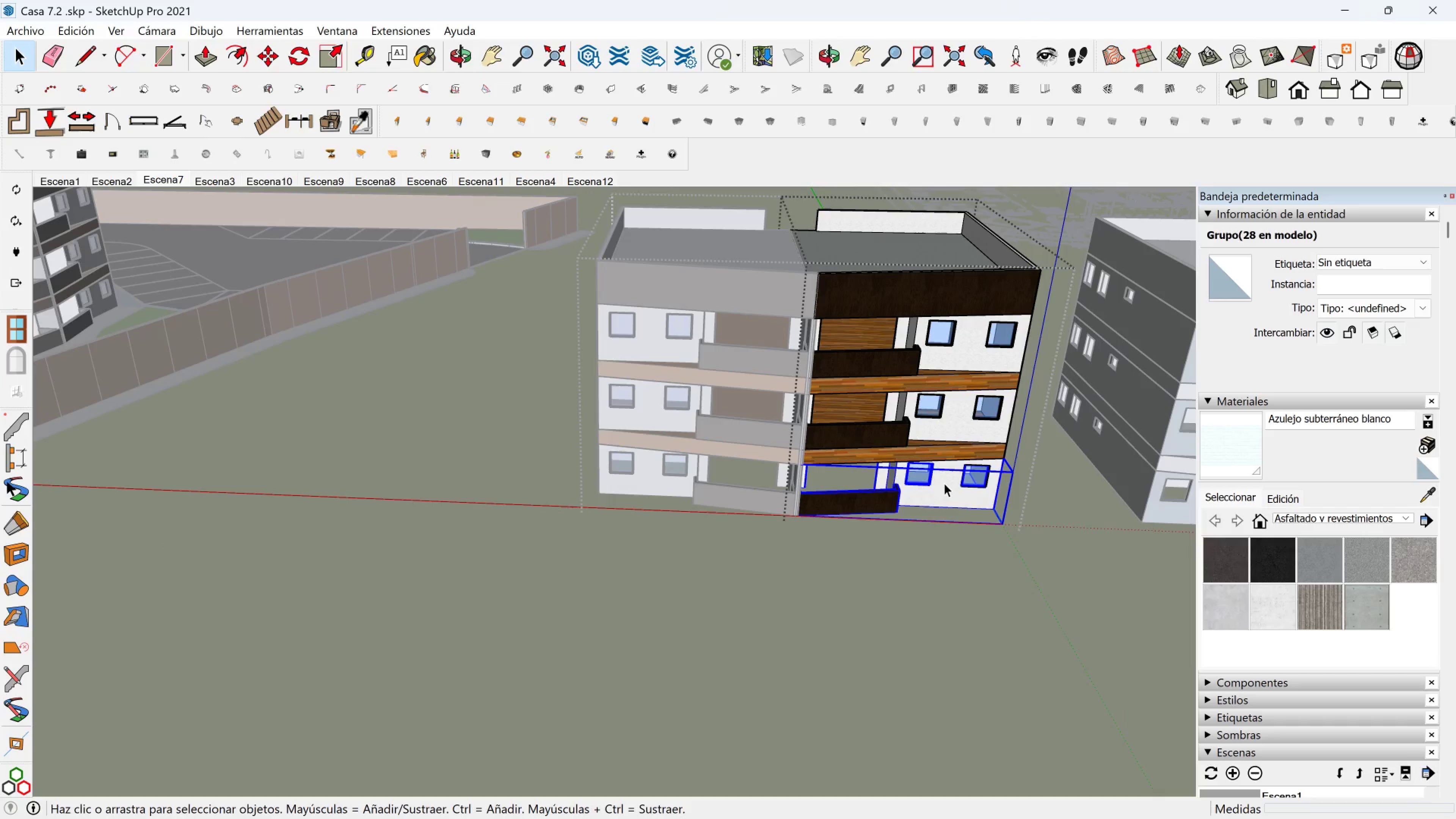 
hold_key(key=ShiftLeft, duration=0.39)
 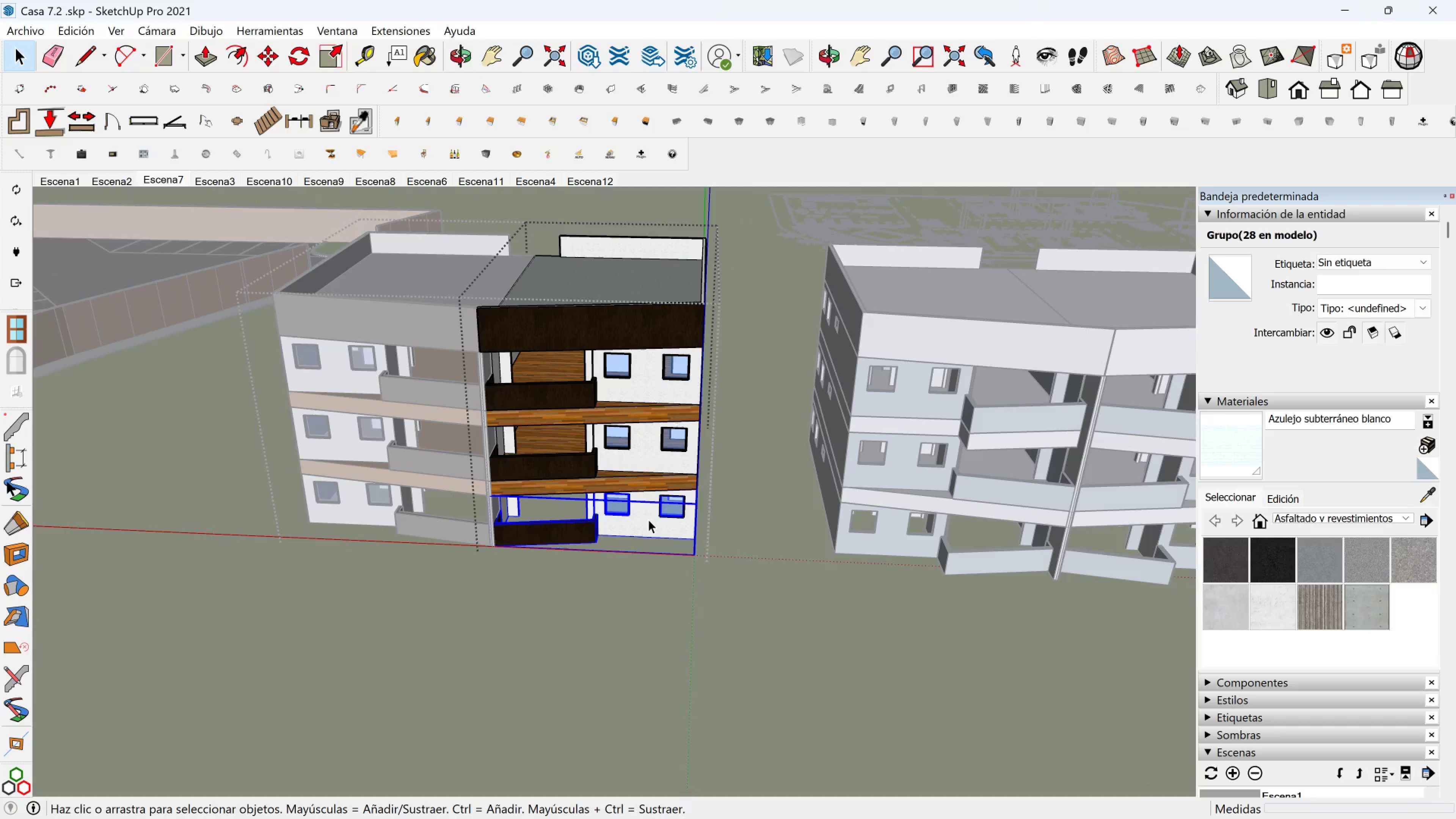 
scroll: coordinate [622, 502], scroll_direction: up, amount: 4.0
 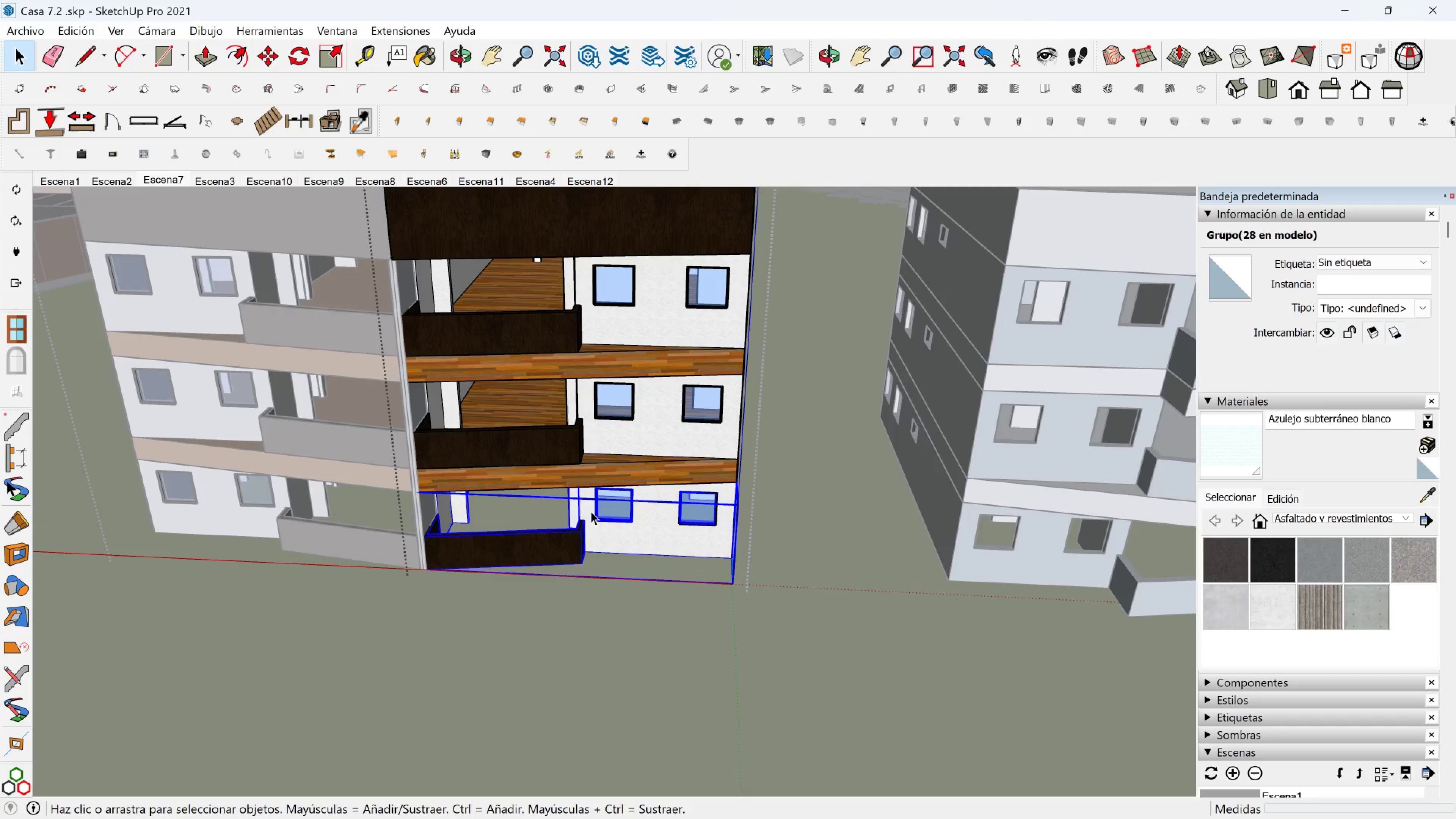 
key(Escape)
 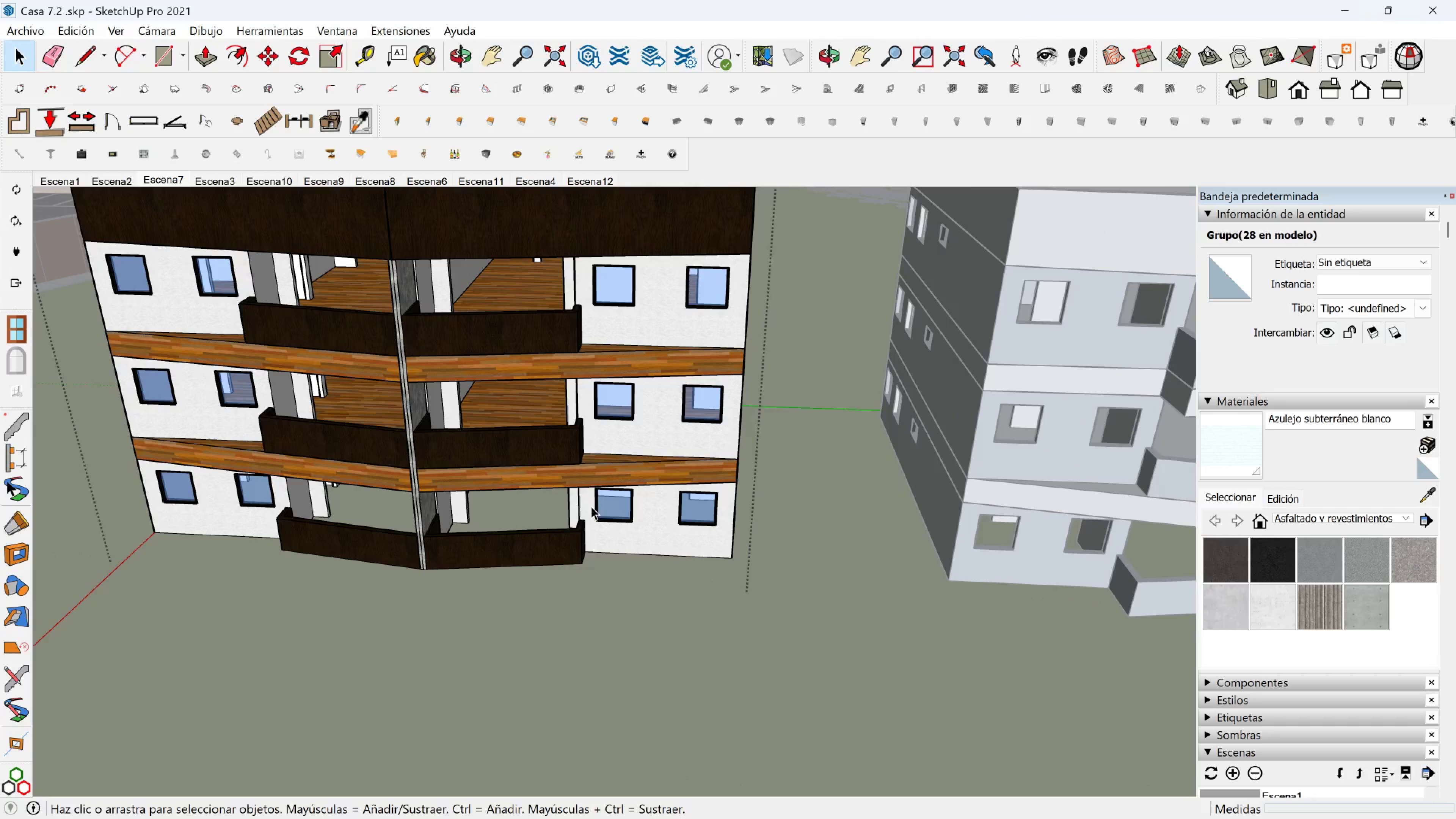 
key(Shift+ShiftLeft)
 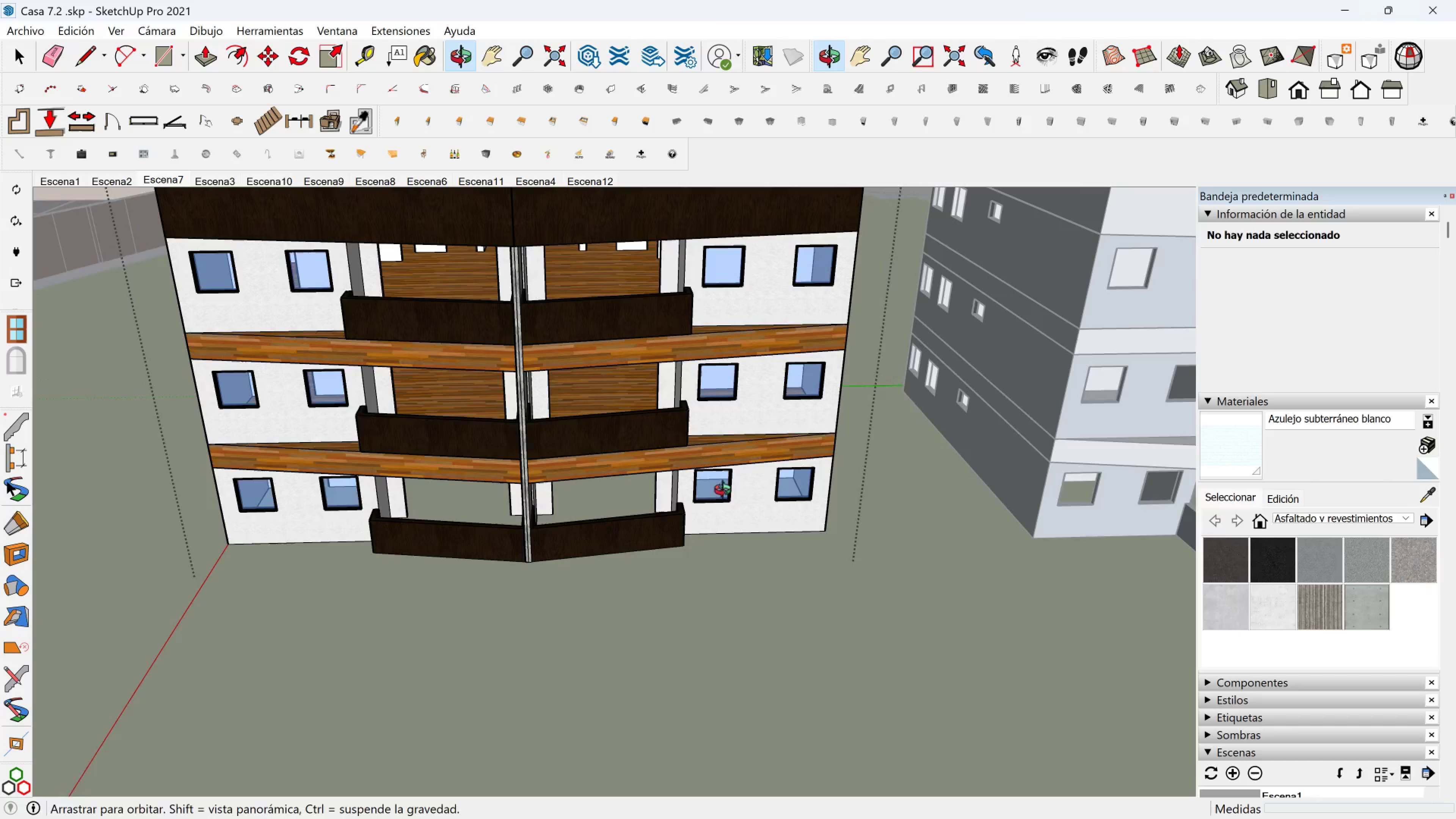 
key(Shift+ShiftLeft)
 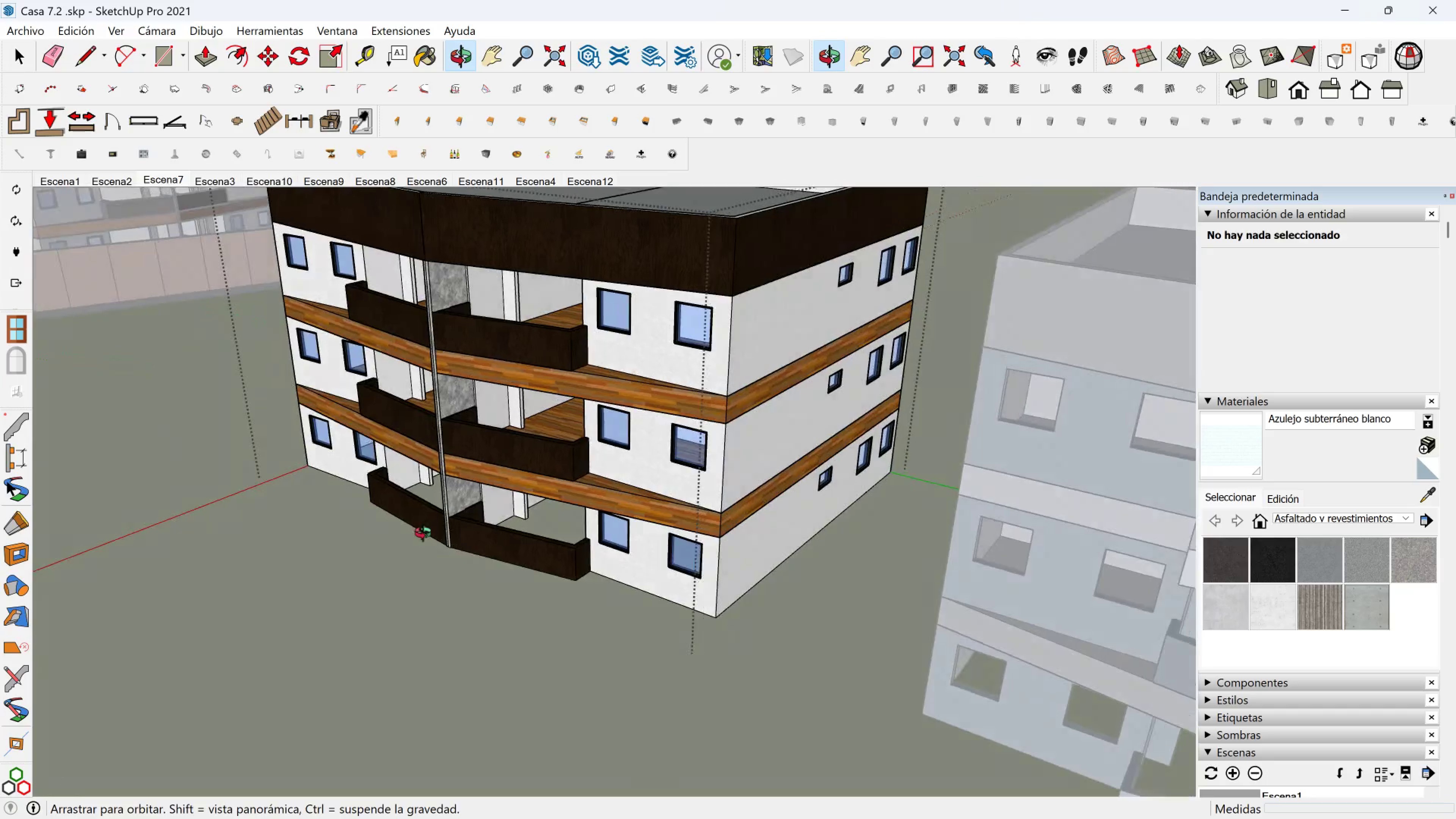 
hold_key(key=ShiftLeft, duration=0.32)
 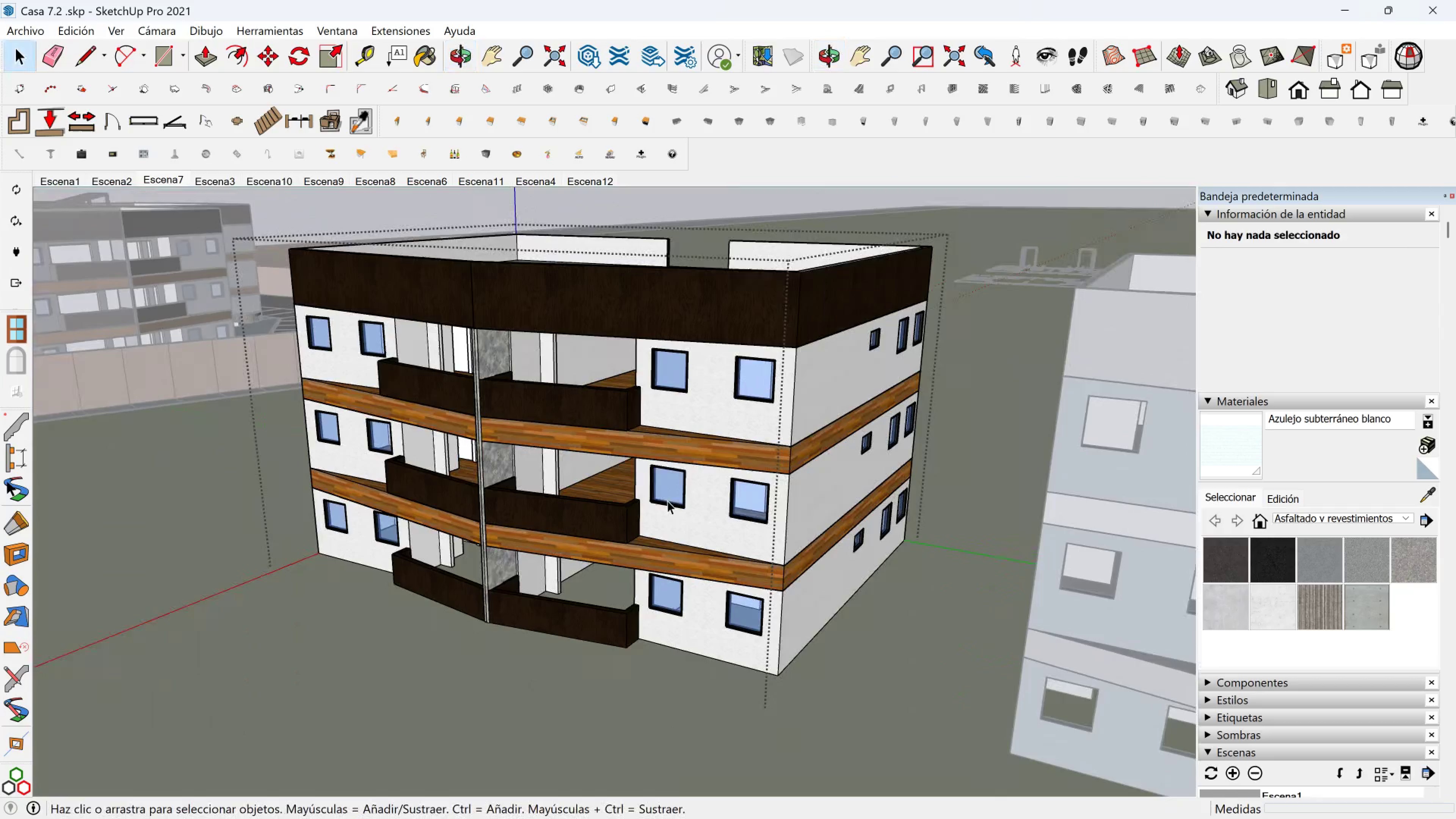 
key(Shift+ShiftLeft)
 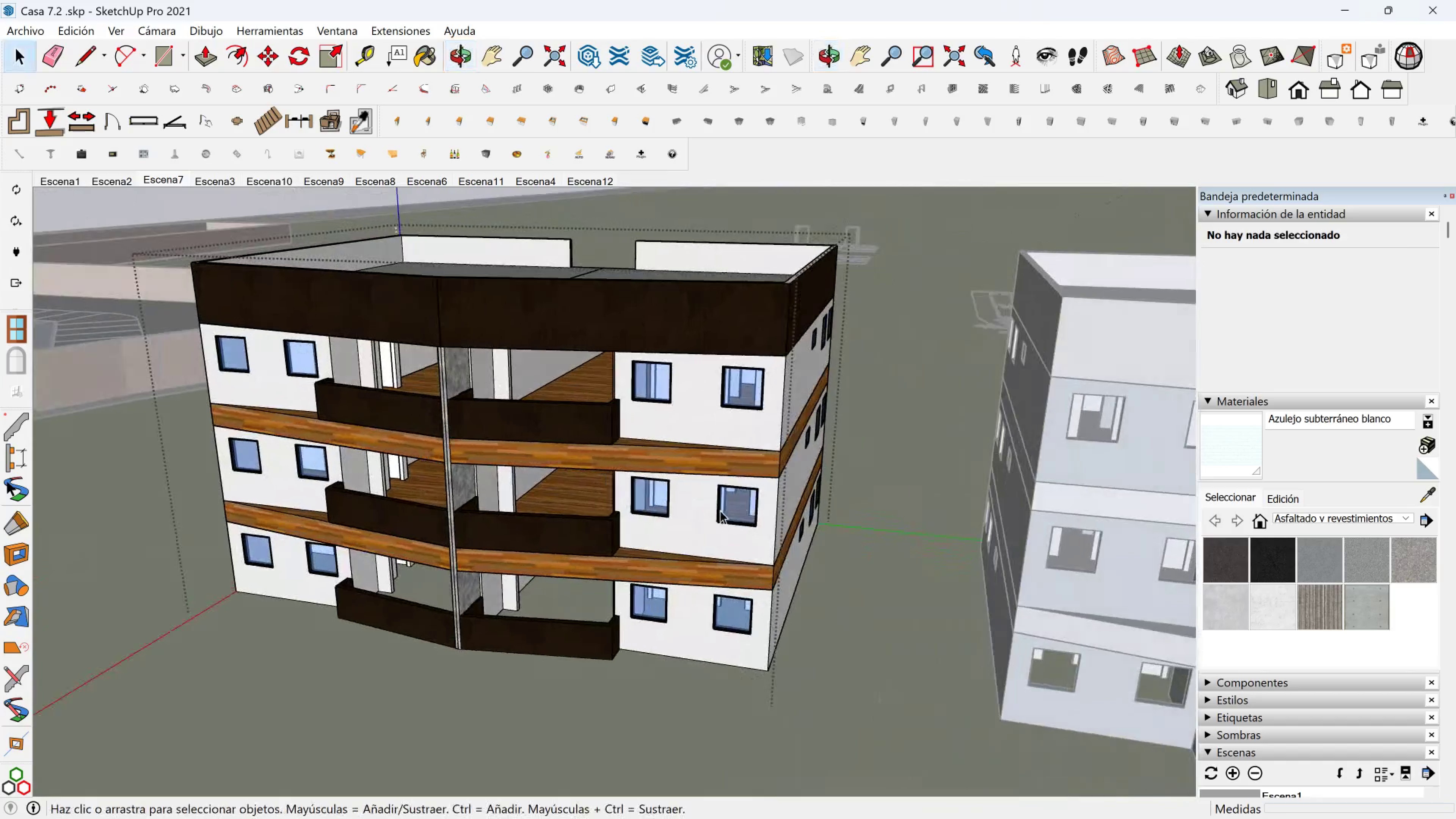 
key(Shift+ShiftLeft)
 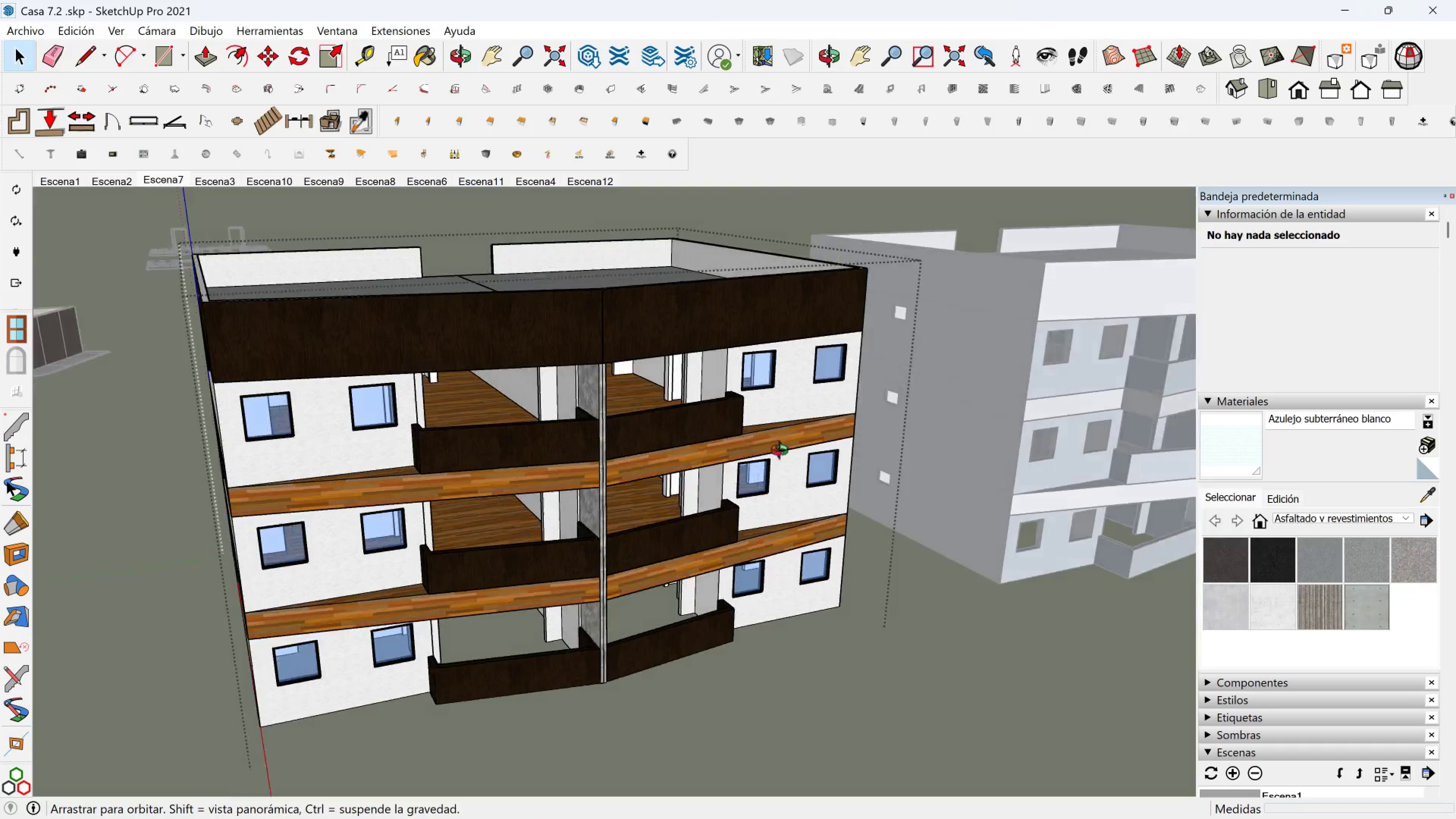 
key(Shift+ShiftLeft)
 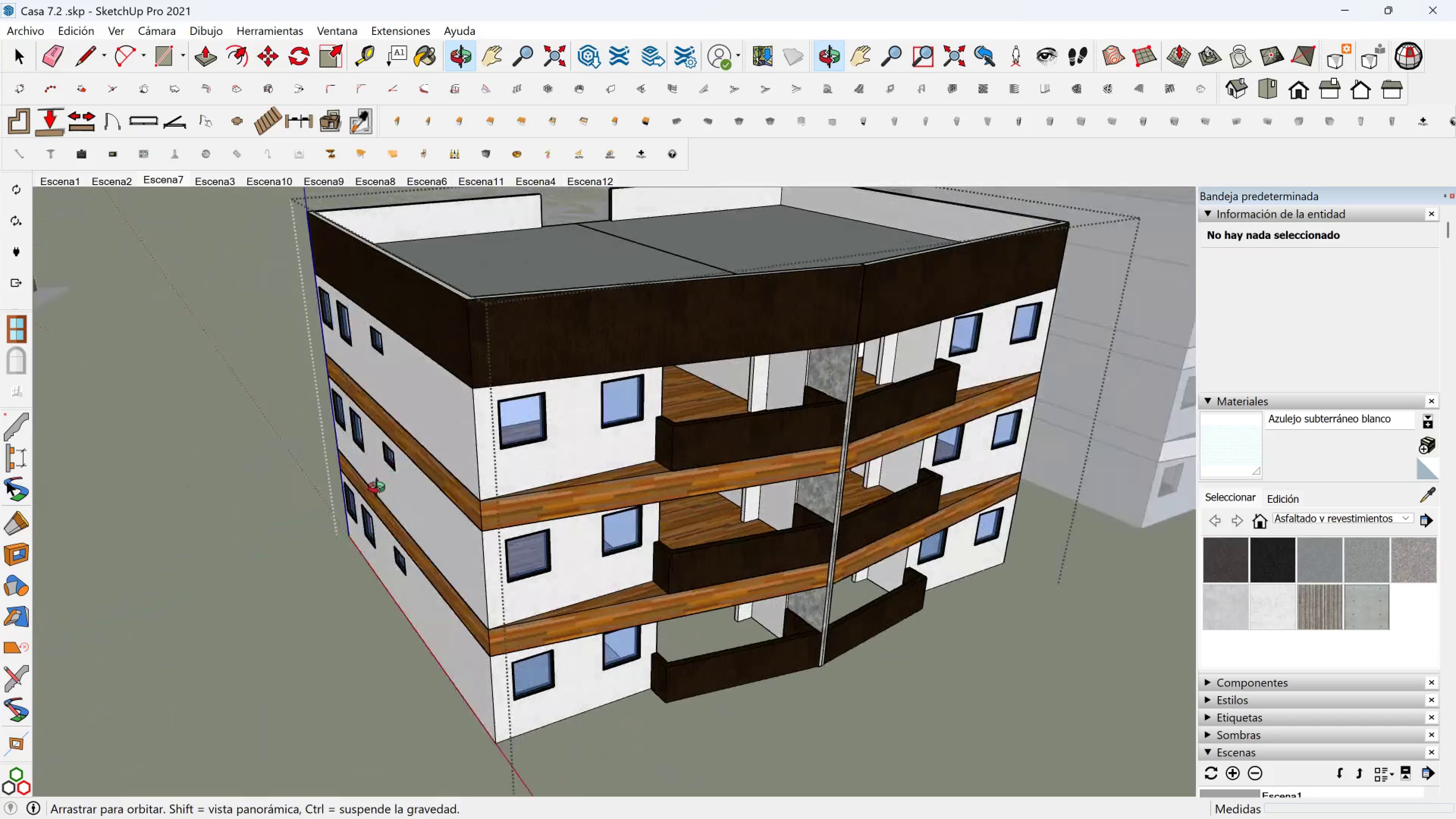 
scroll: coordinate [554, 518], scroll_direction: down, amount: 6.0
 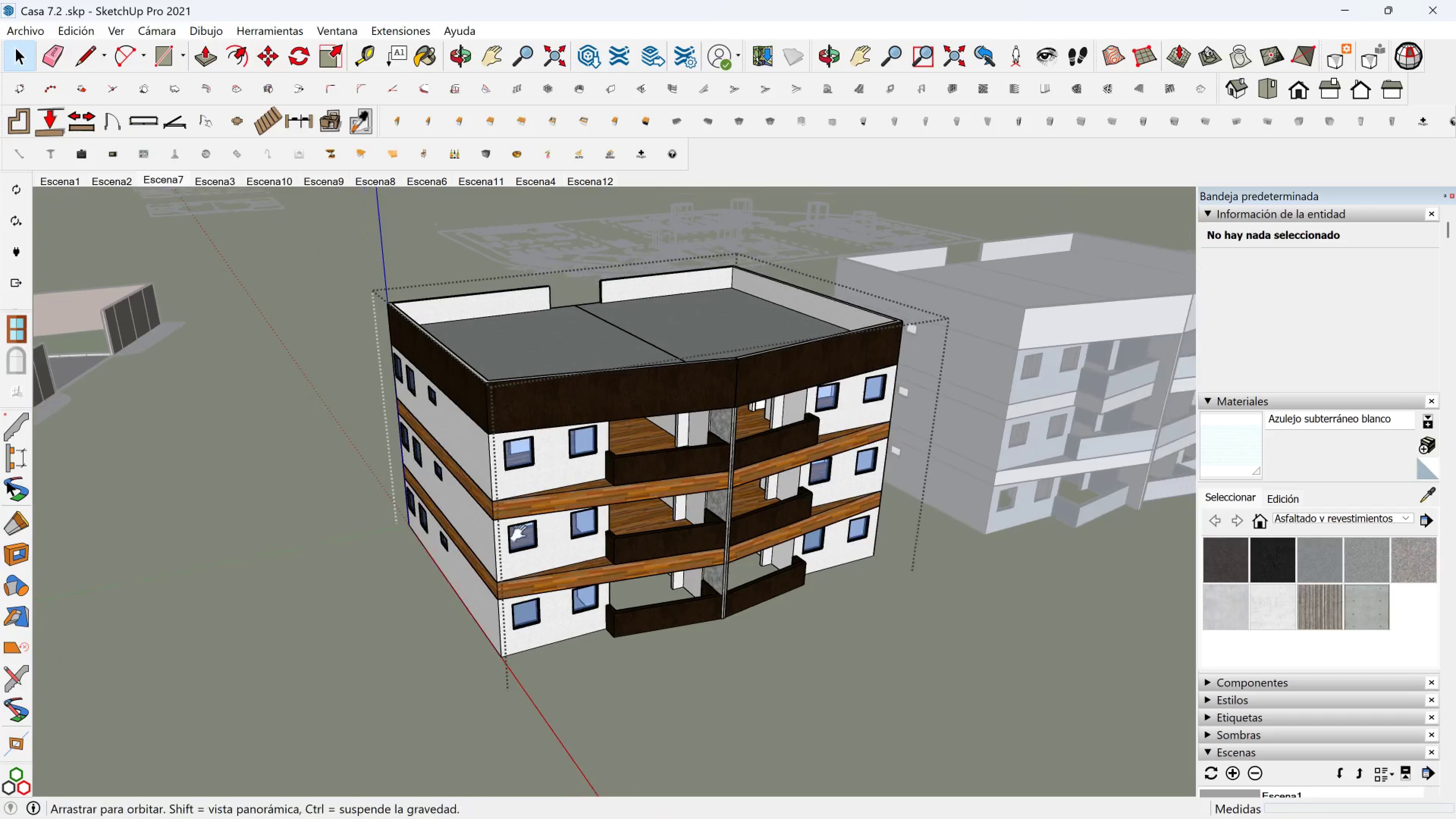 
hold_key(key=ShiftLeft, duration=0.92)
 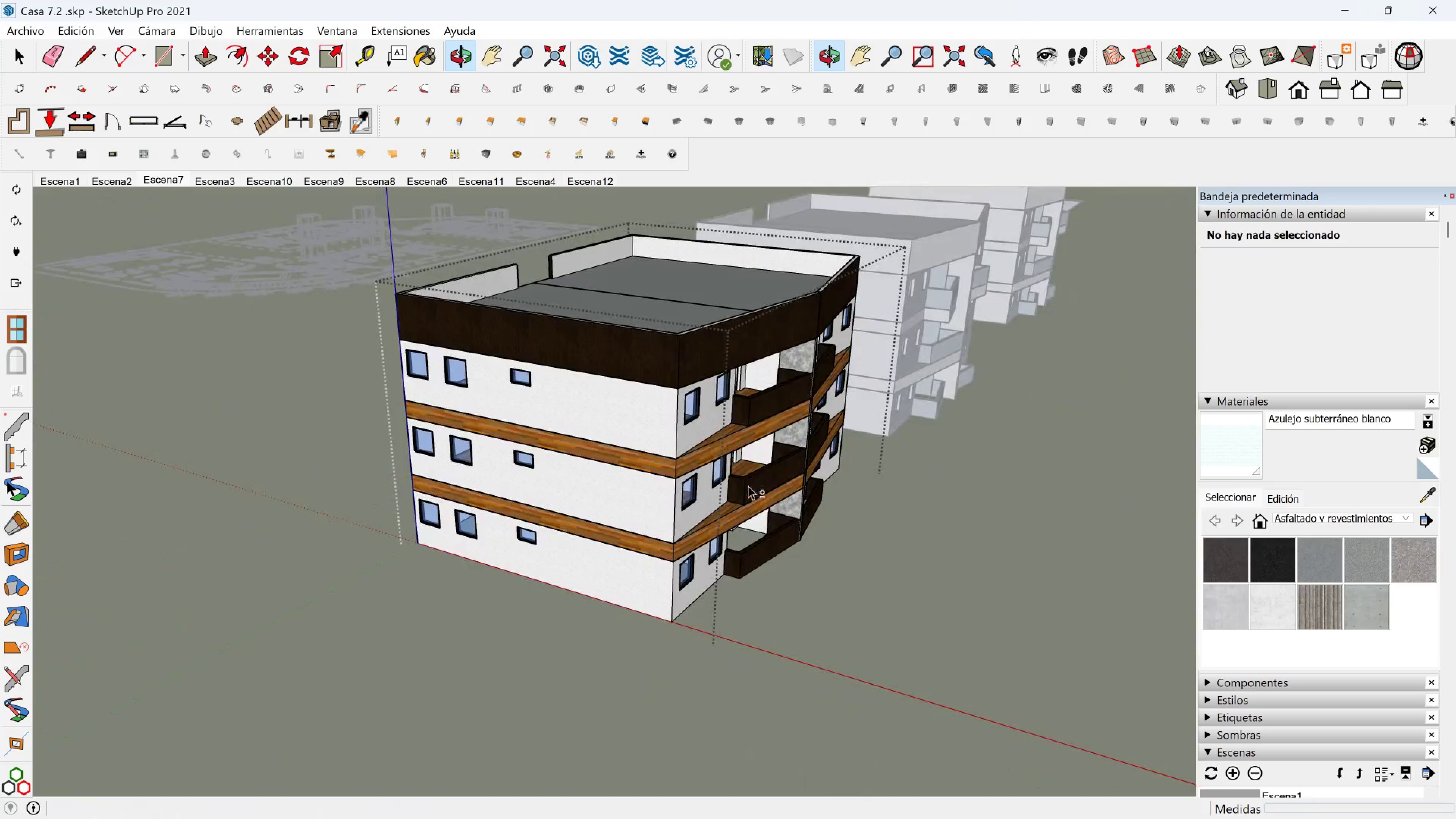 
scroll: coordinate [705, 493], scroll_direction: up, amount: 5.0
 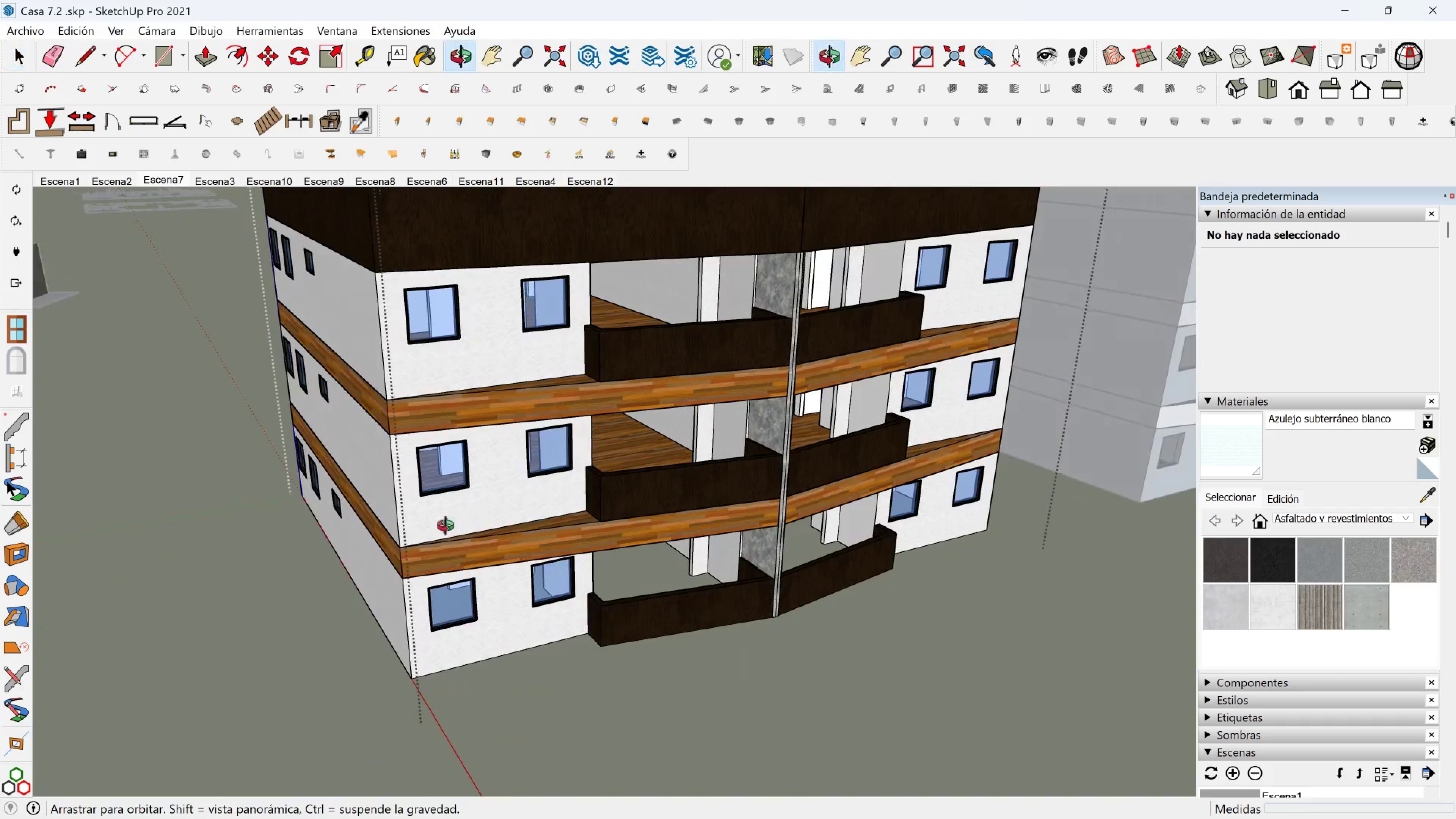 
key(Shift+ShiftLeft)
 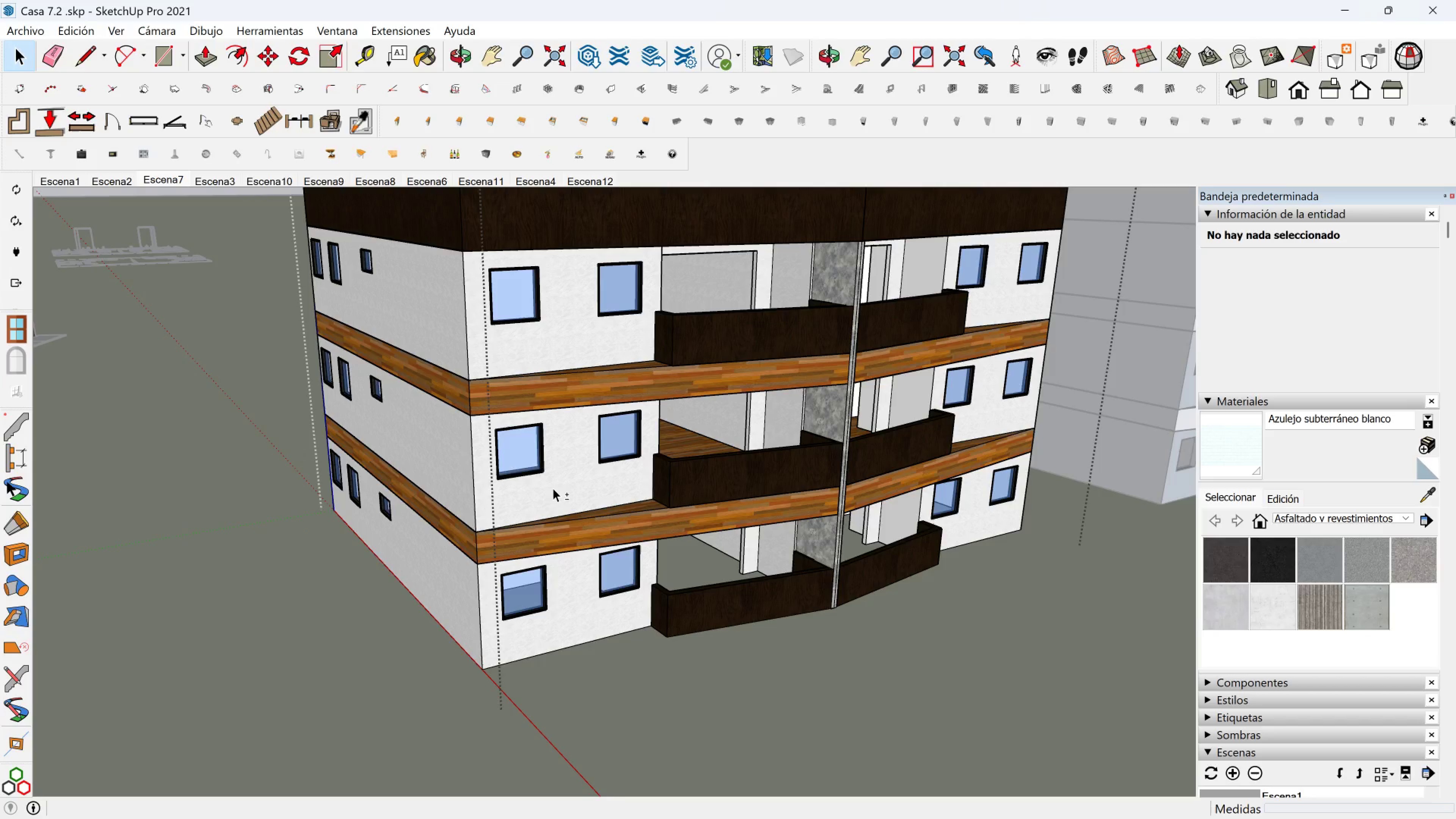 
scroll: coordinate [545, 491], scroll_direction: down, amount: 2.0
 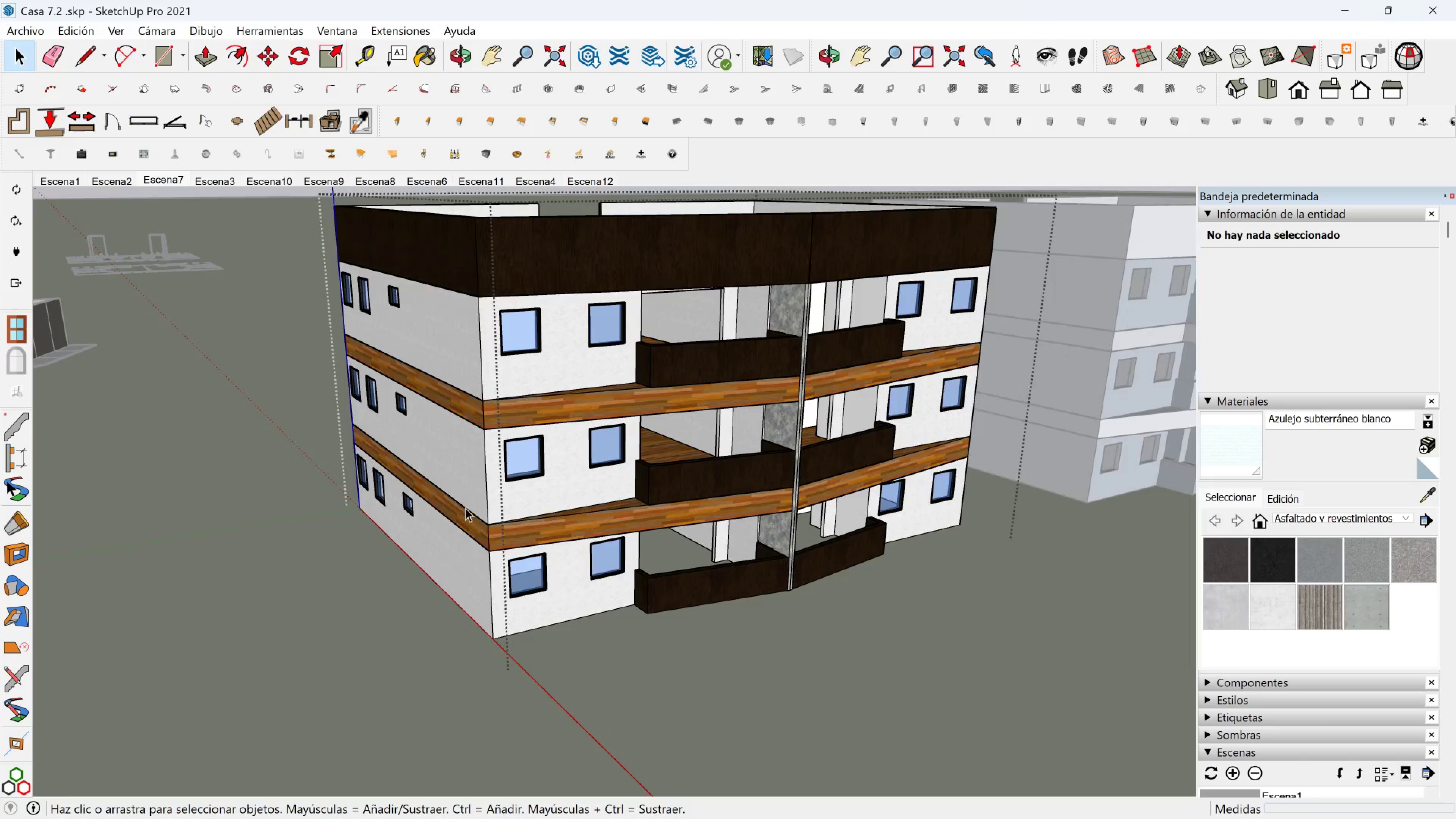 
left_click([465, 508])
 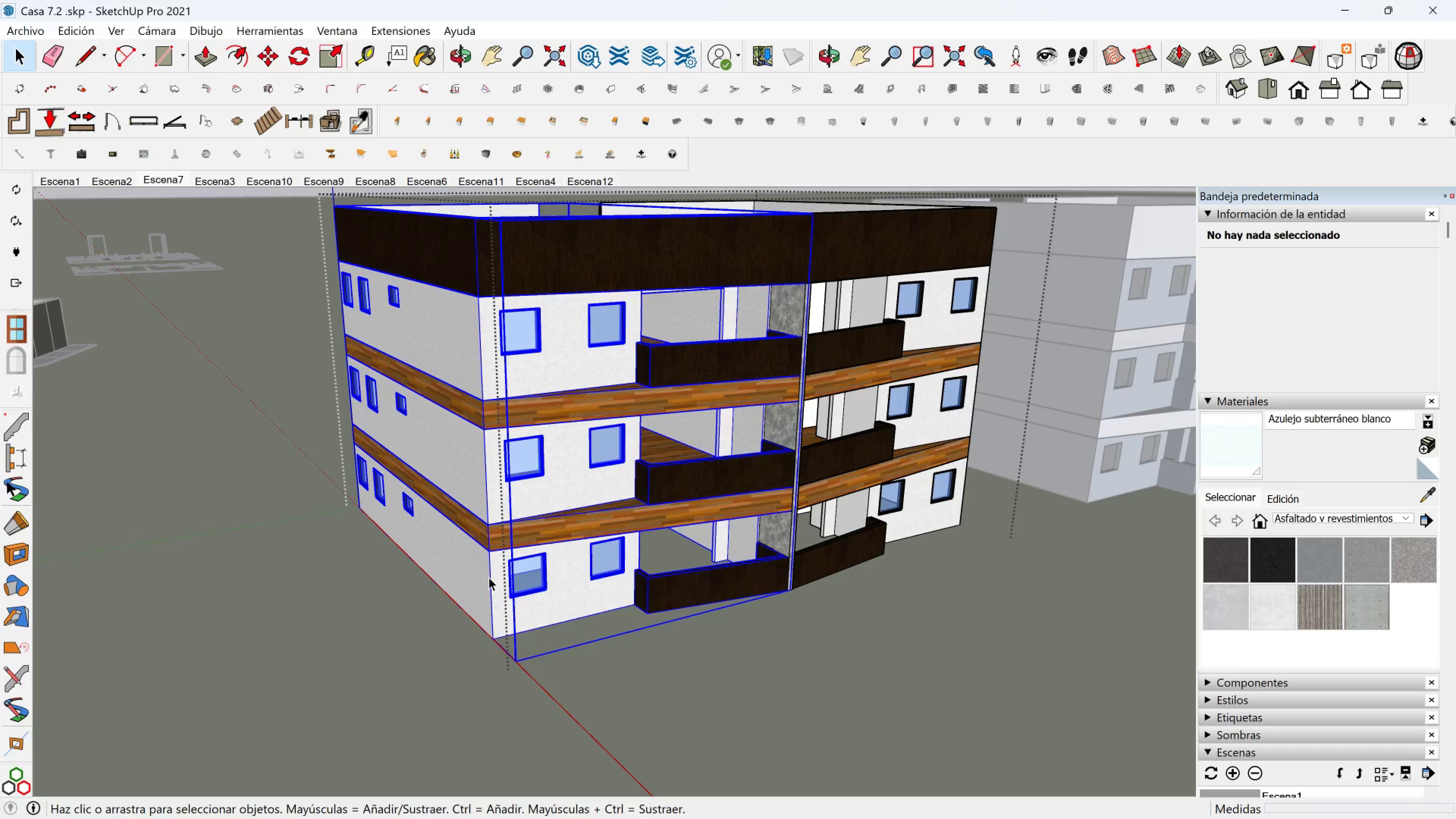 
left_click([489, 577])
 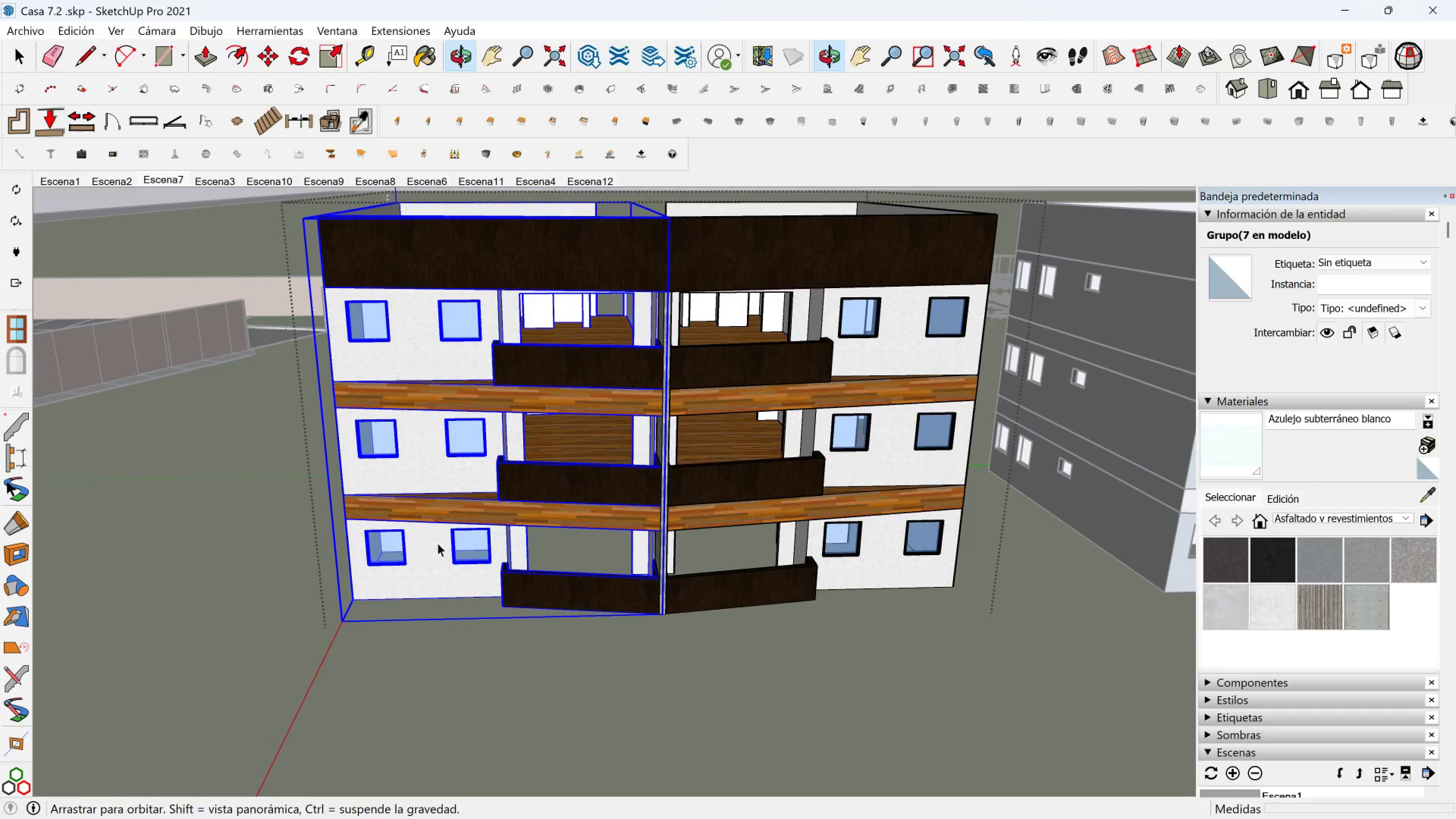 
hold_key(key=ShiftLeft, duration=0.52)
 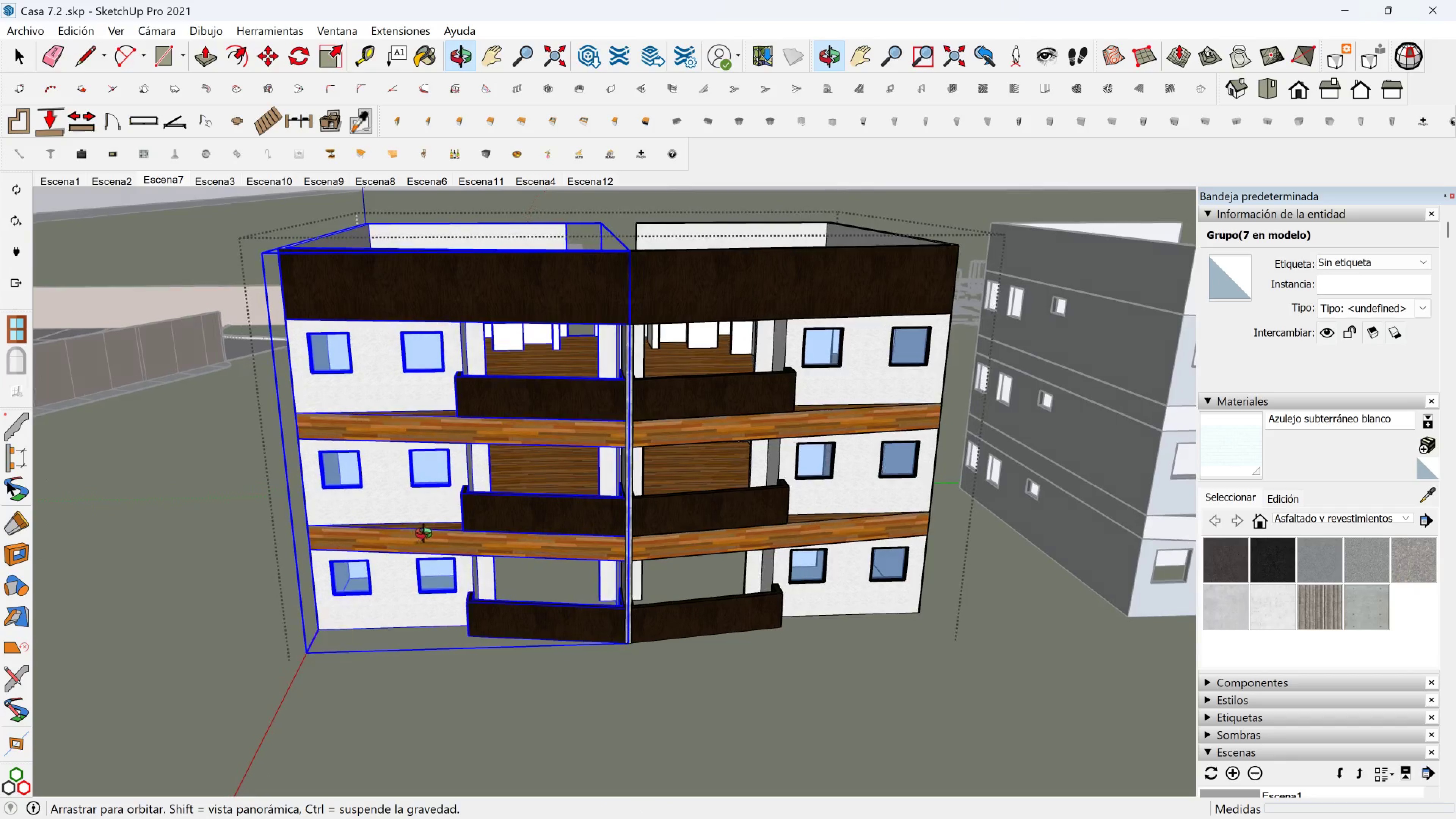 
scroll: coordinate [441, 533], scroll_direction: down, amount: 1.0
 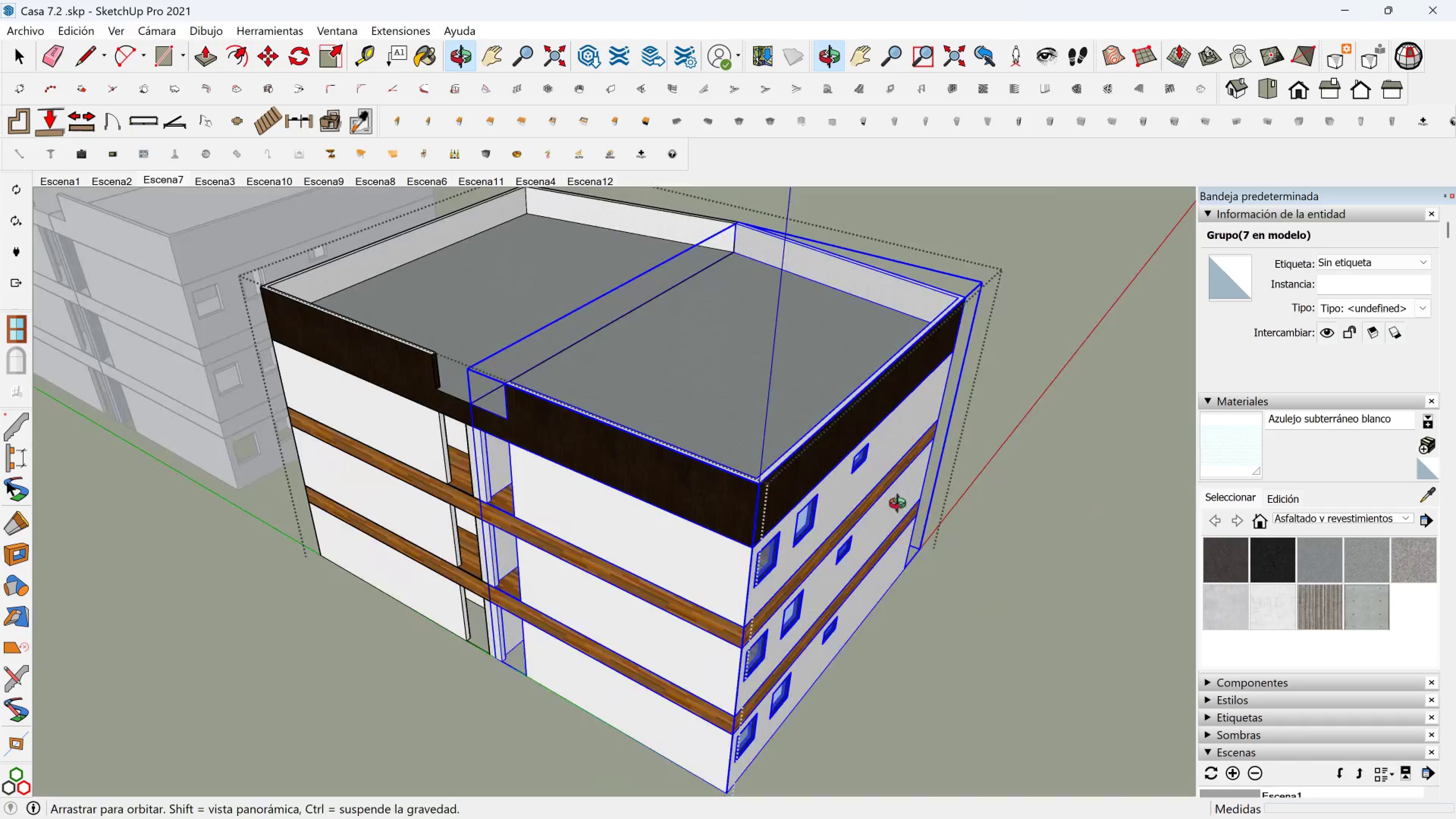 
wait(6.13)
 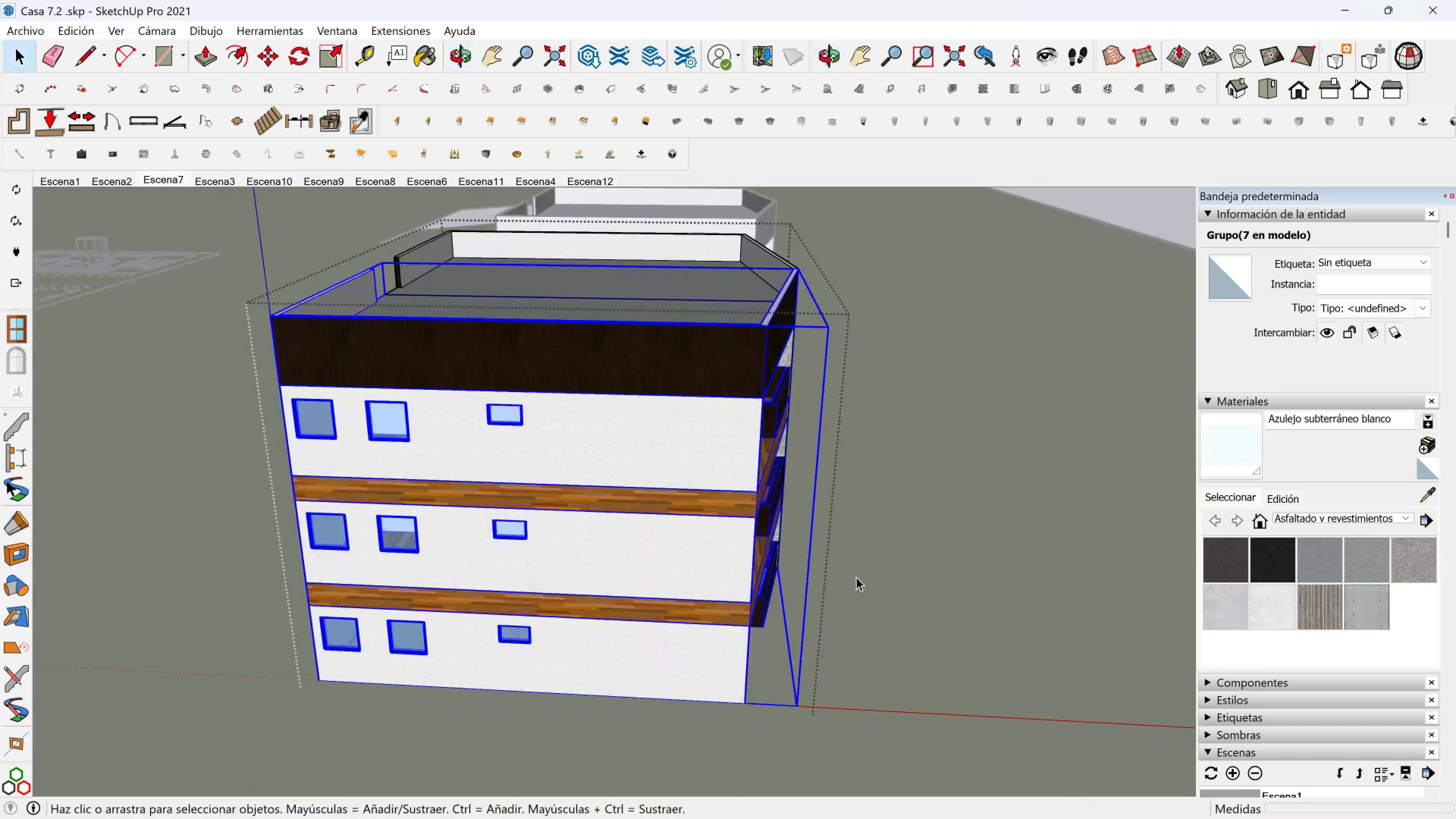 
scroll: coordinate [646, 511], scroll_direction: down, amount: 4.0
 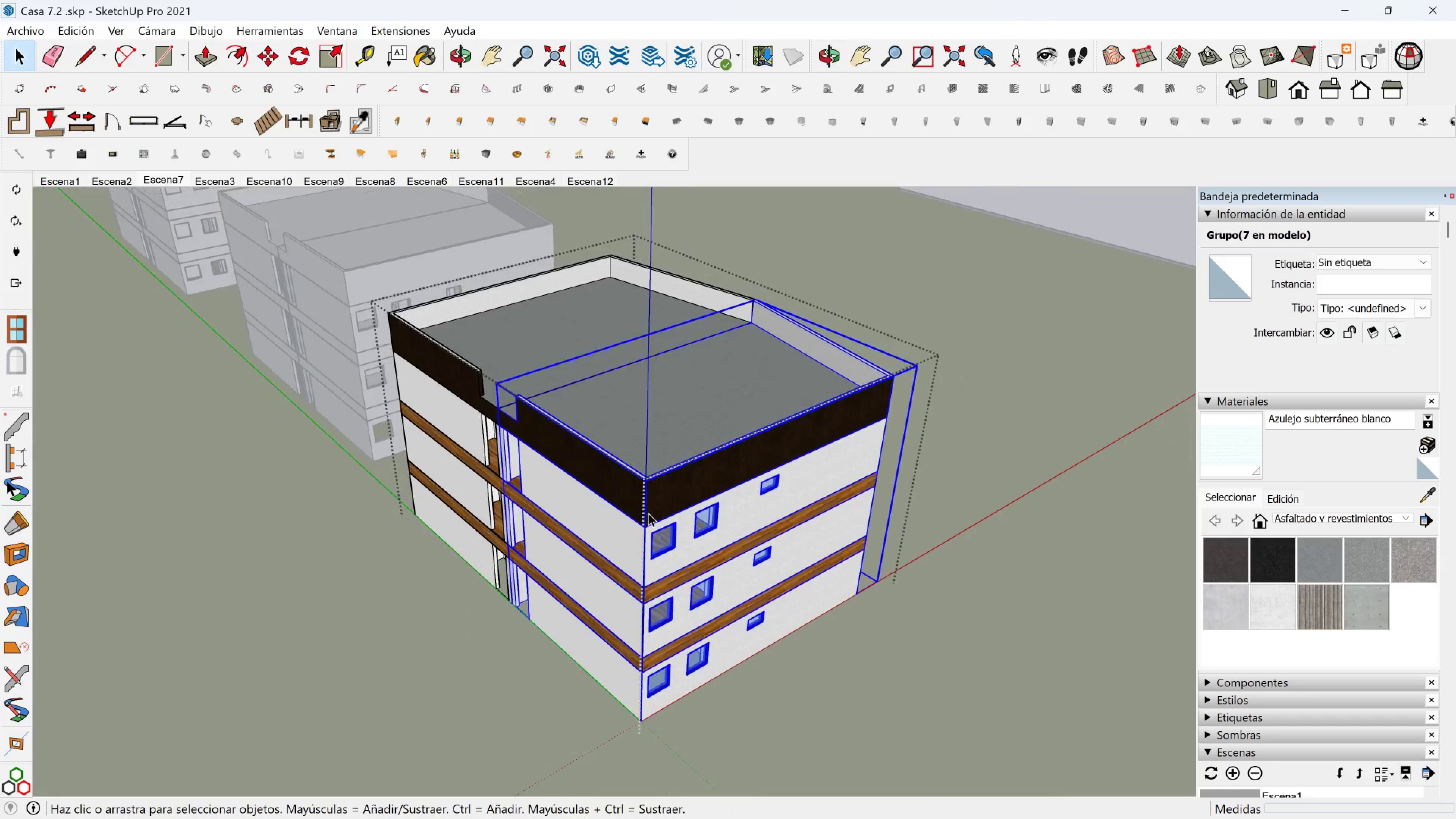 
hold_key(key=ShiftLeft, duration=0.45)
 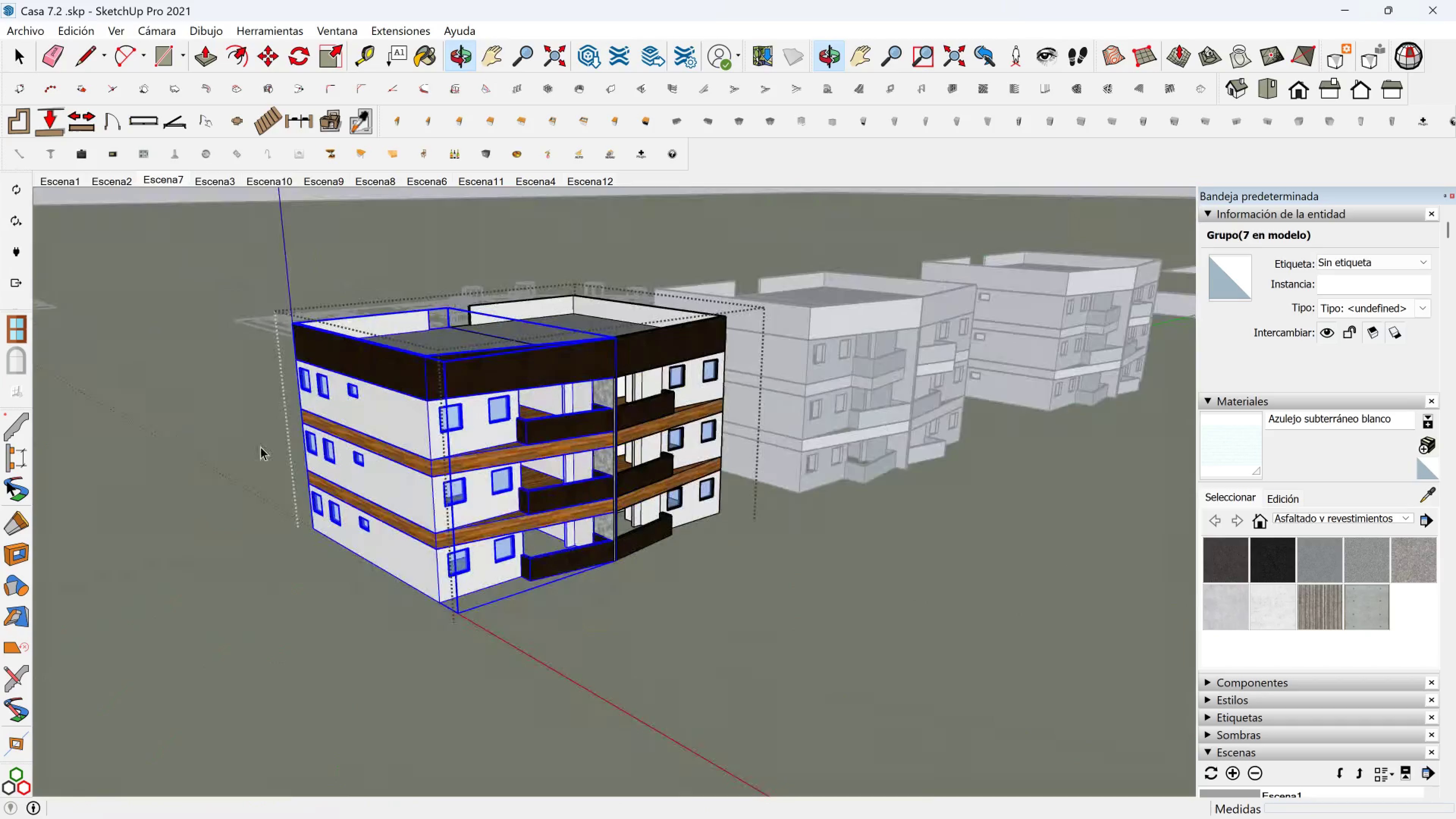 
scroll: coordinate [651, 465], scroll_direction: down, amount: 2.0
 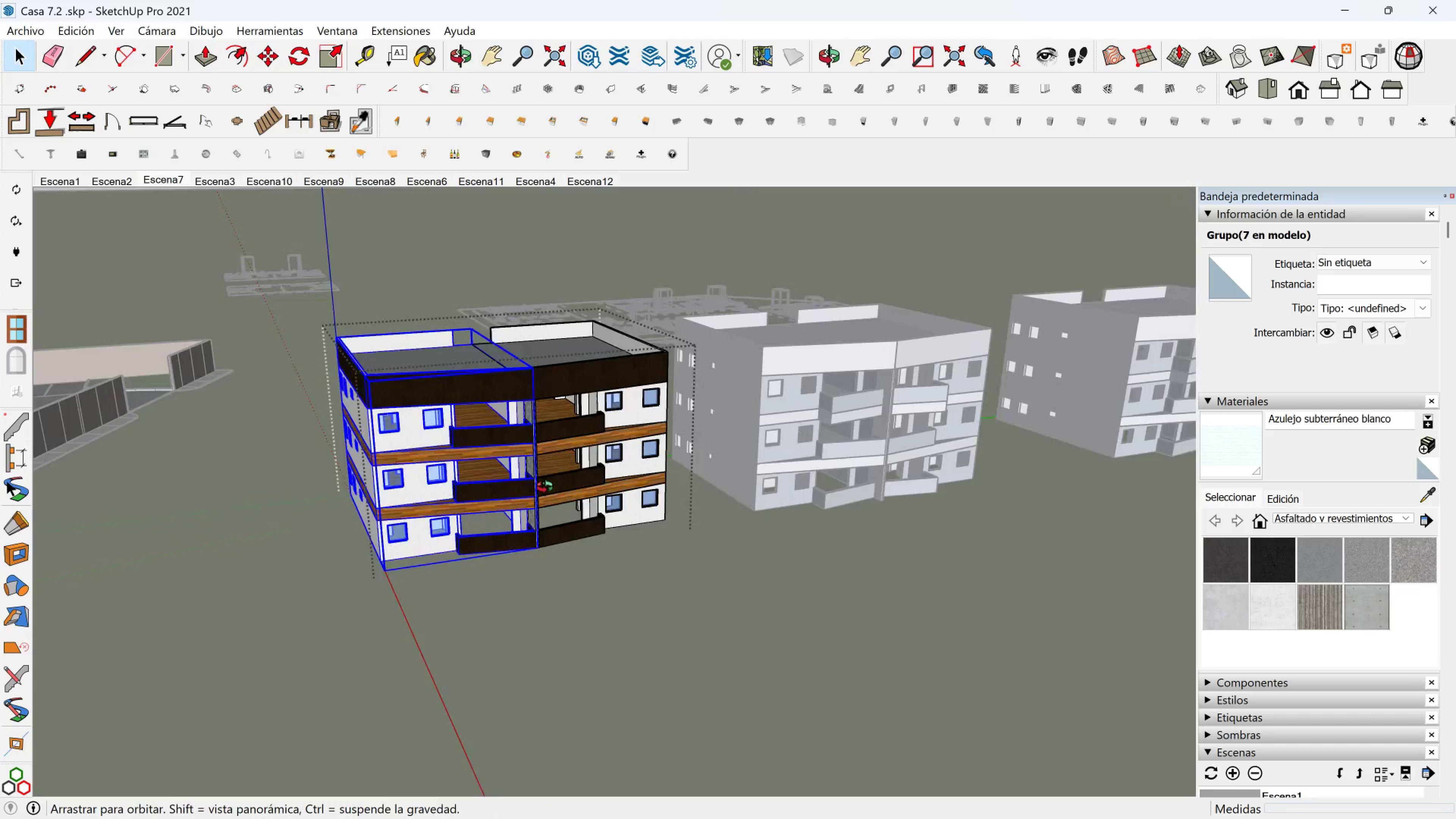 
hold_key(key=ShiftLeft, duration=0.45)
 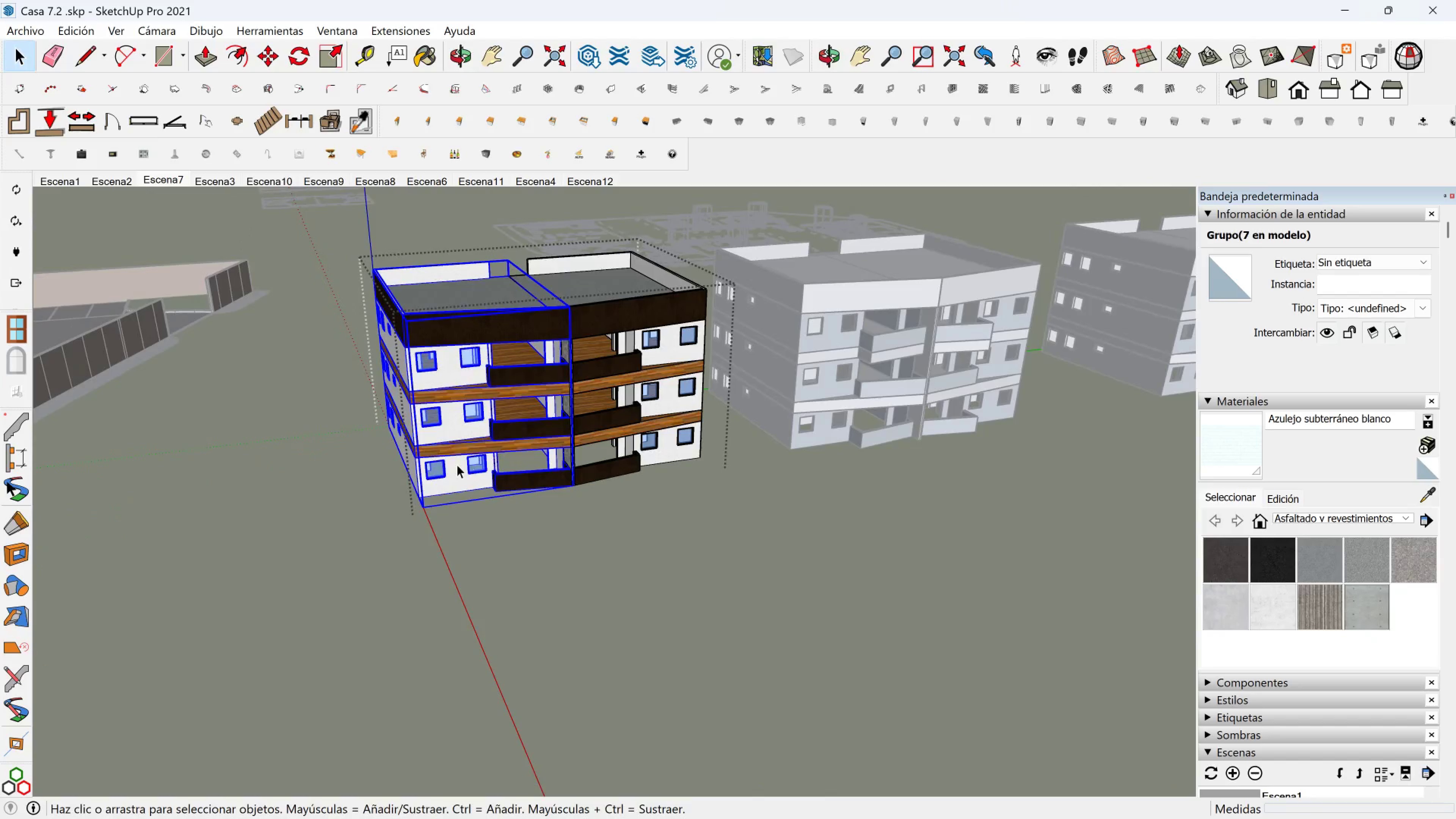 
scroll: coordinate [452, 464], scroll_direction: up, amount: 8.0
 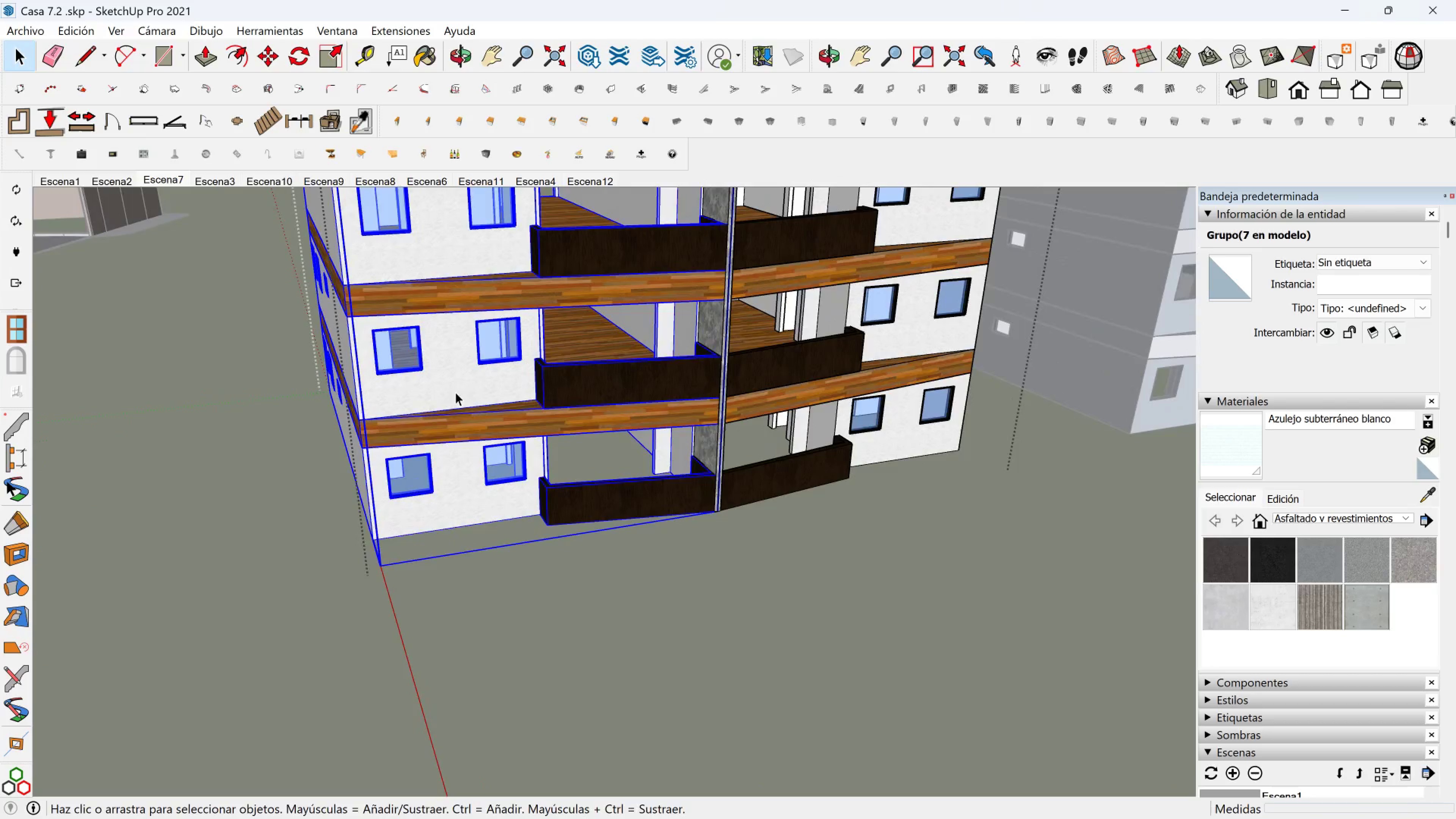 
key(Shift+ShiftLeft)
 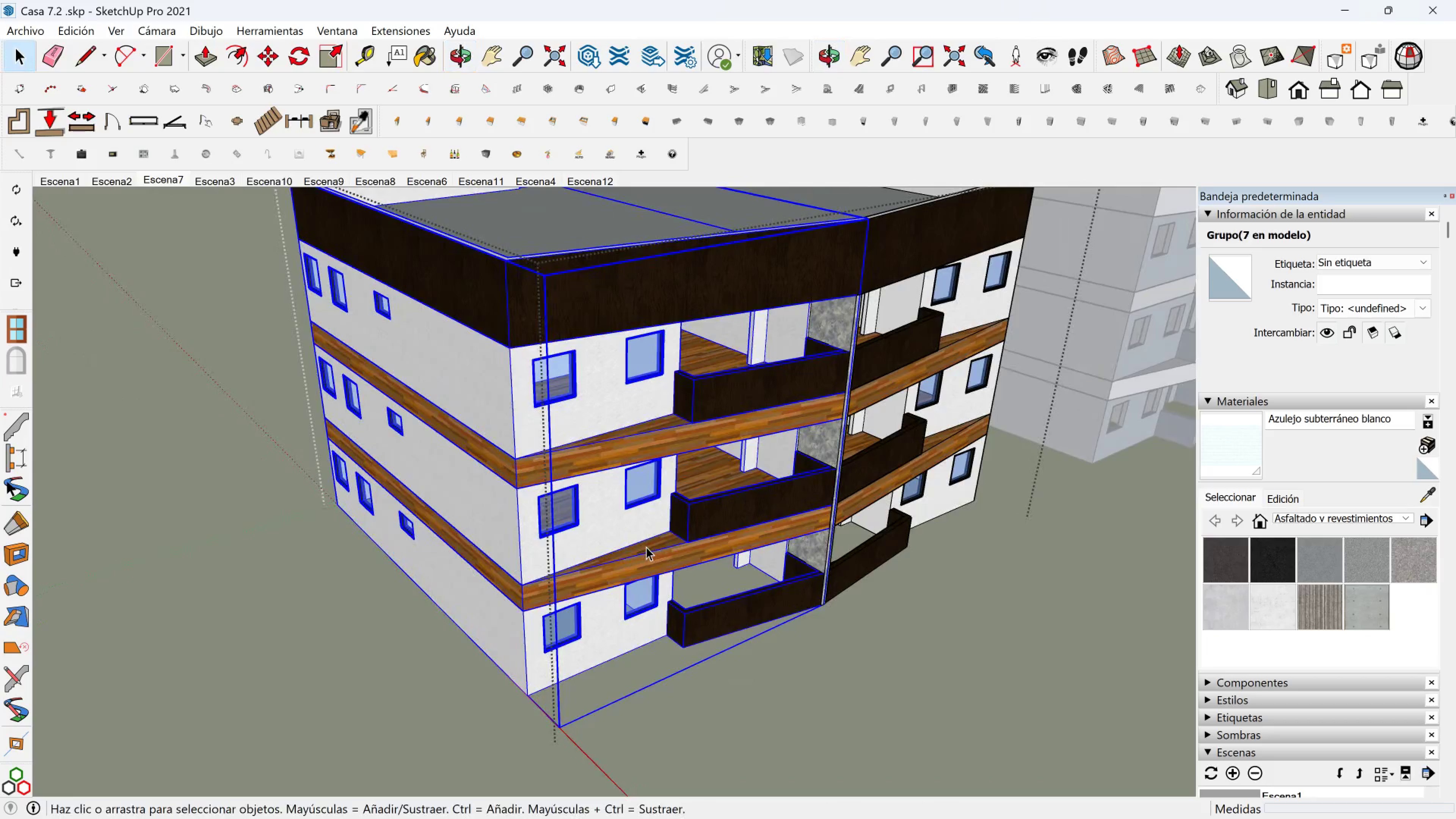 
scroll: coordinate [646, 549], scroll_direction: down, amount: 2.0
 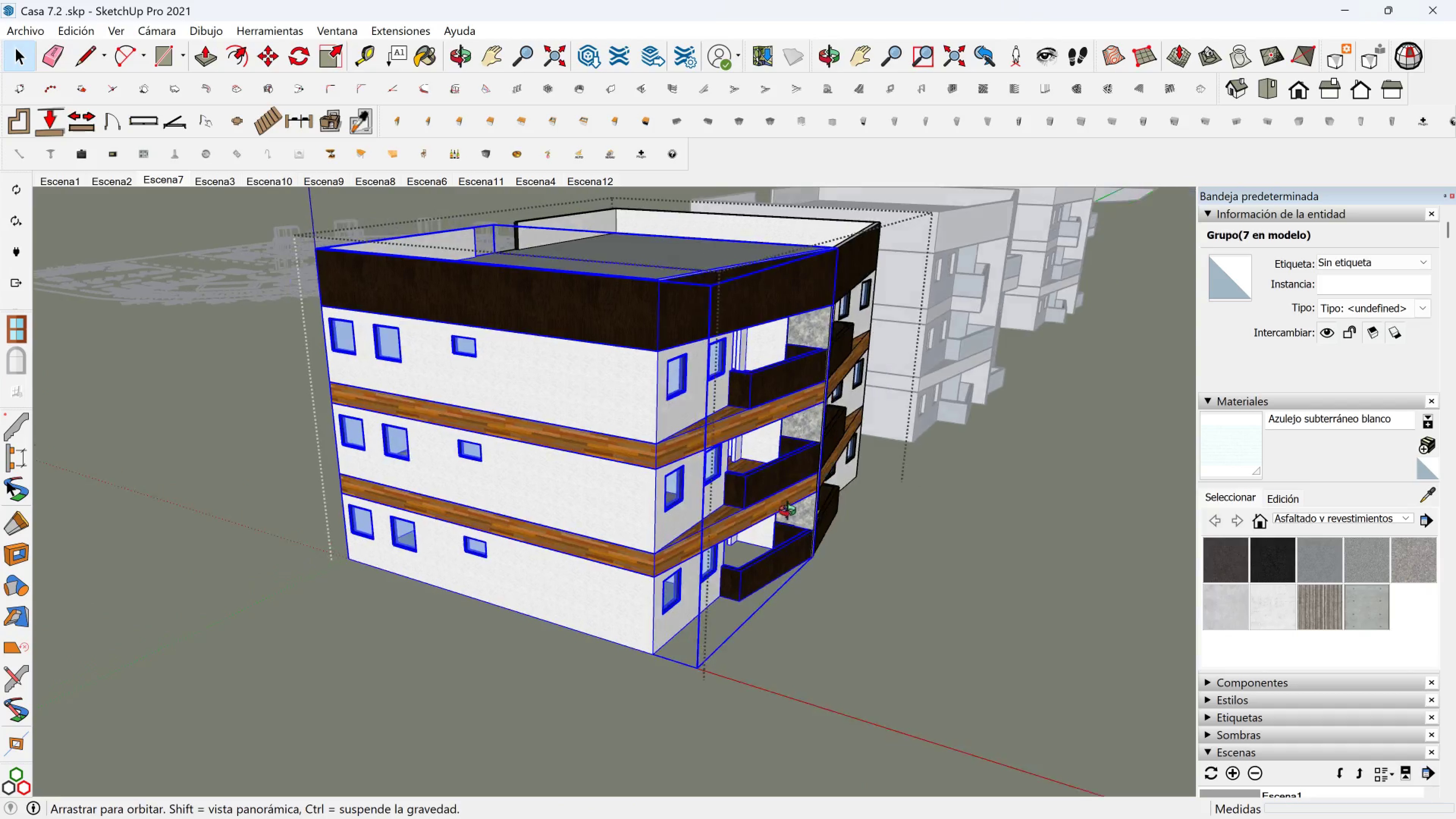 
wait(9.38)
 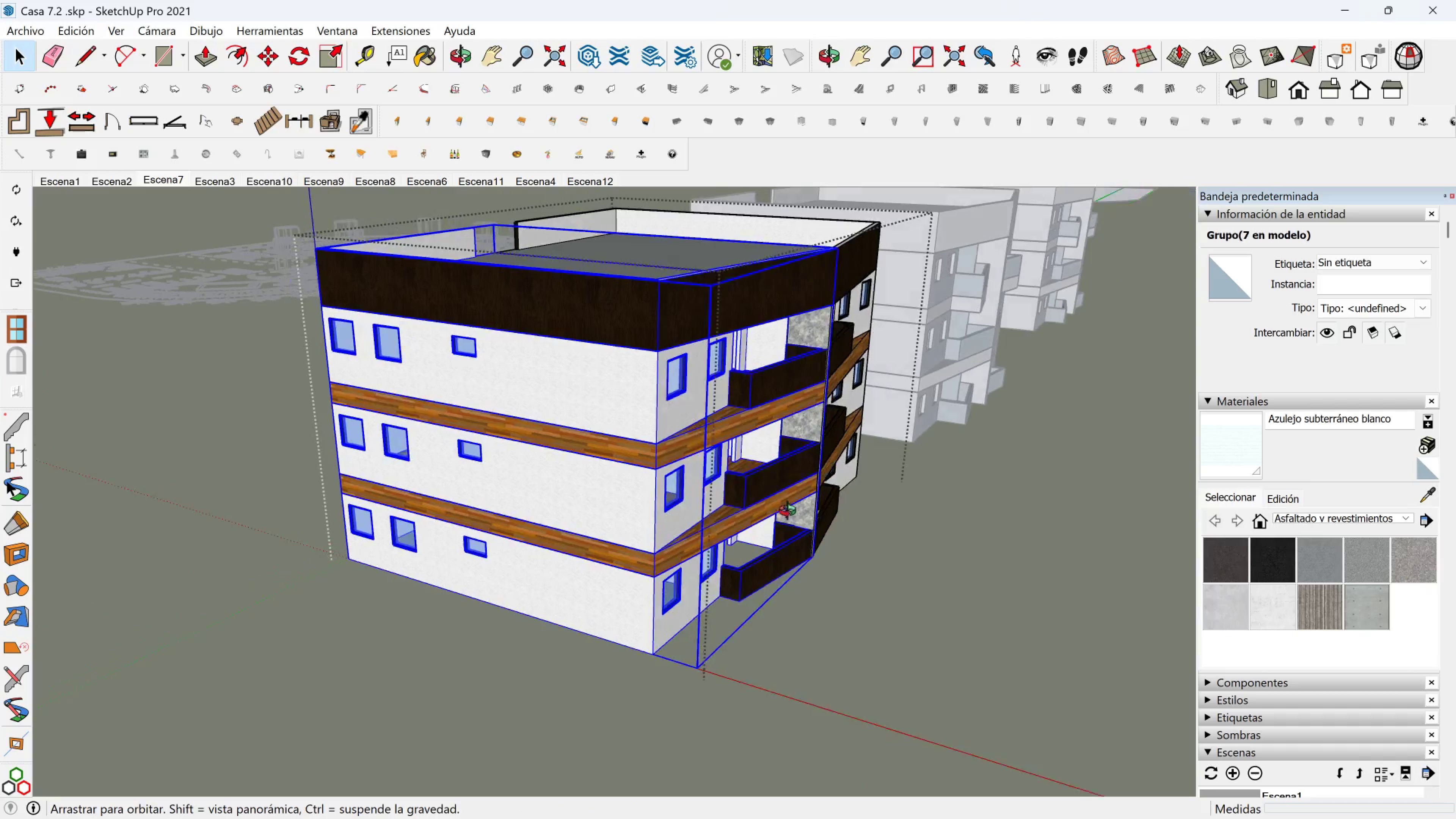 
scroll: coordinate [572, 464], scroll_direction: up, amount: 4.0
 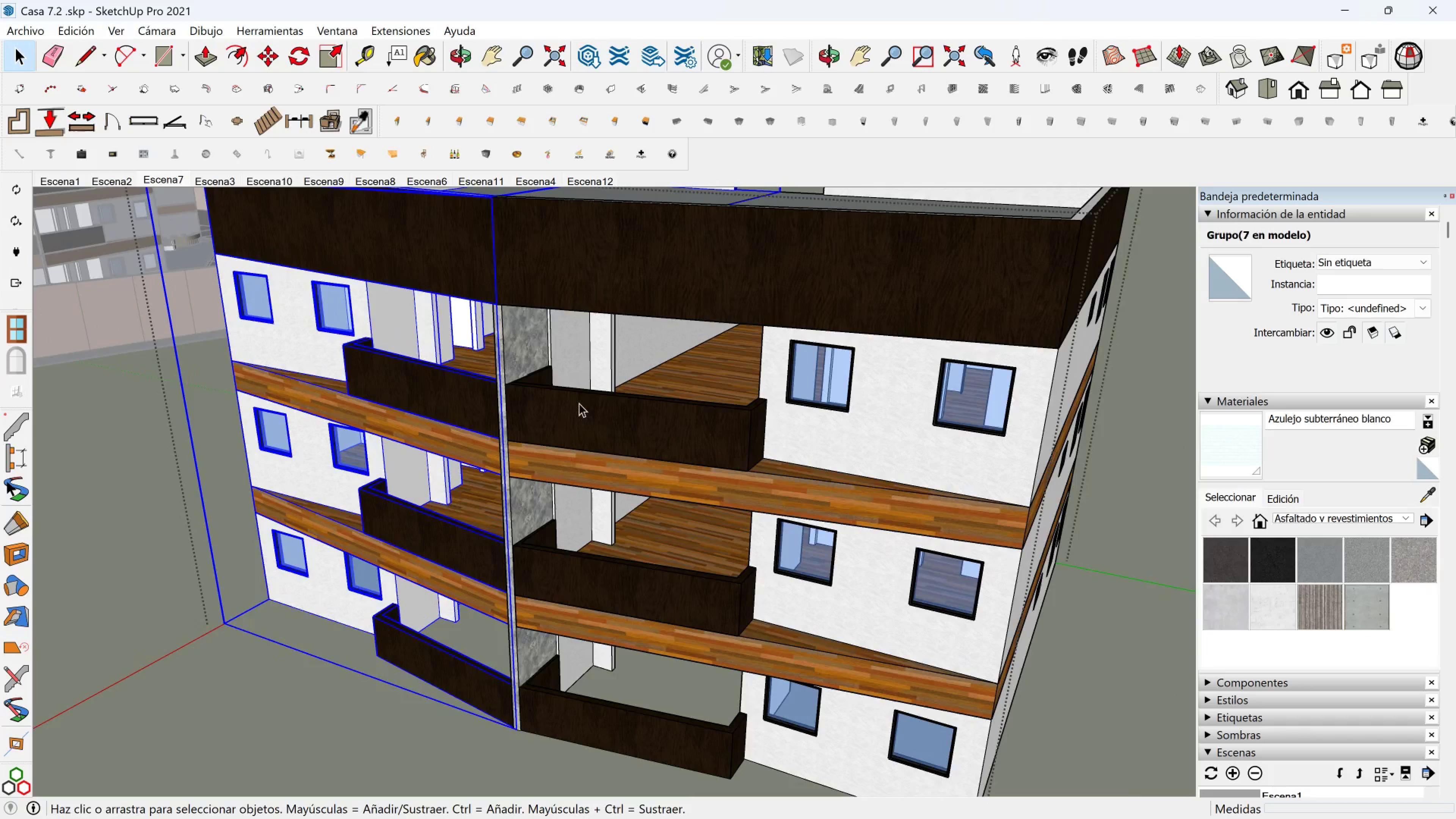 
left_click([579, 403])
 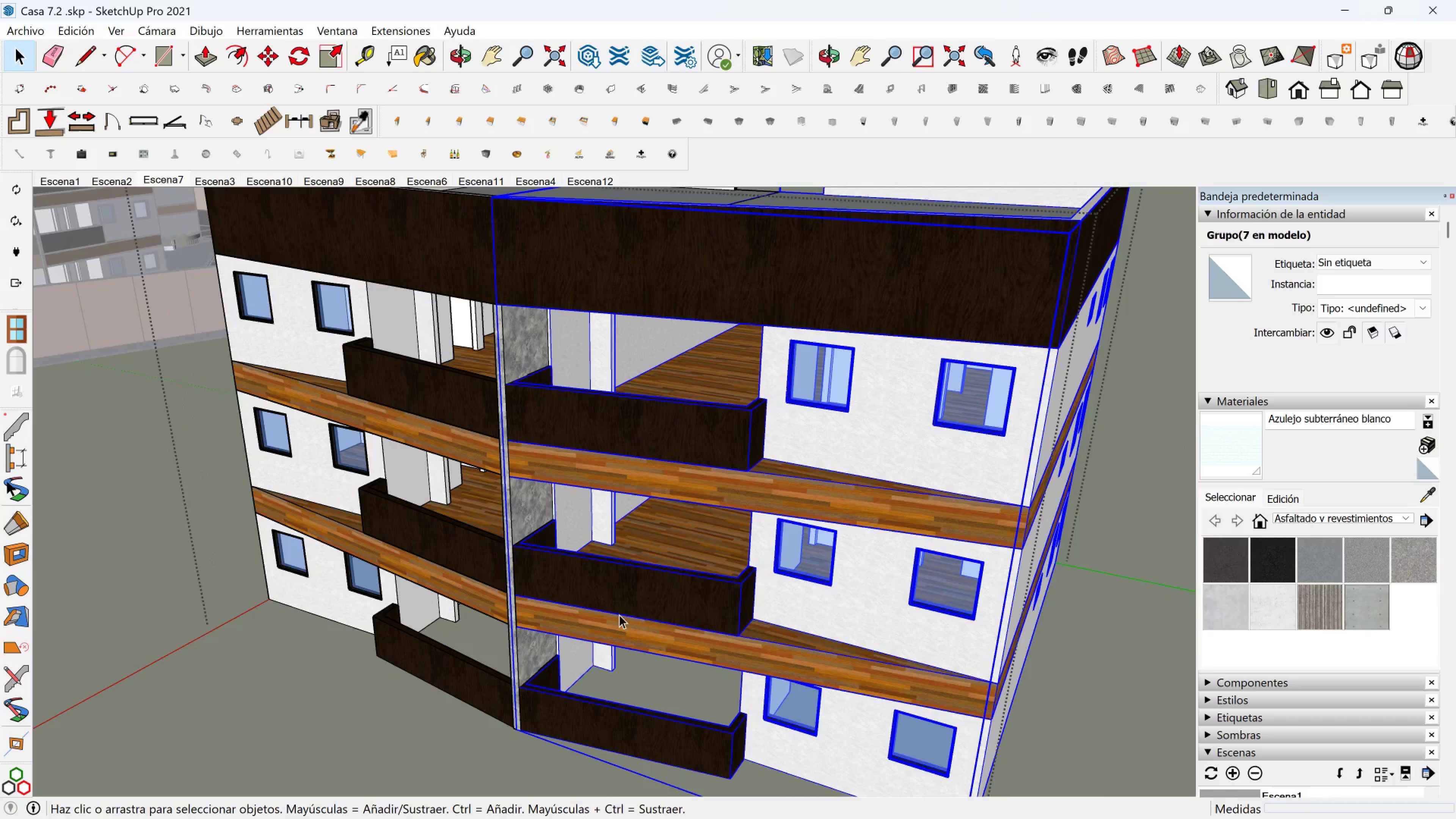 
scroll: coordinate [618, 650], scroll_direction: up, amount: 2.0
 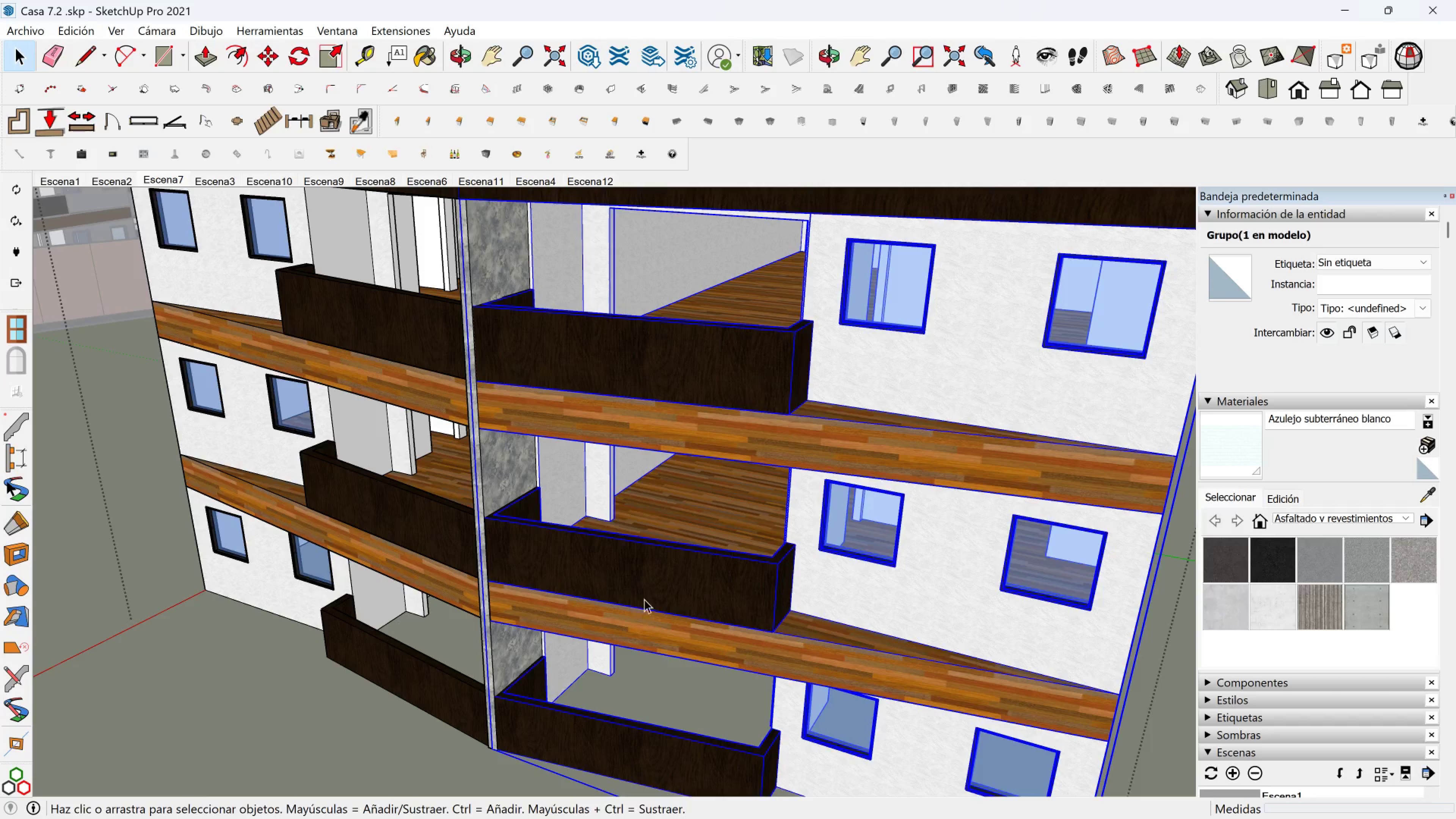 
hold_key(key=ShiftLeft, duration=0.35)
 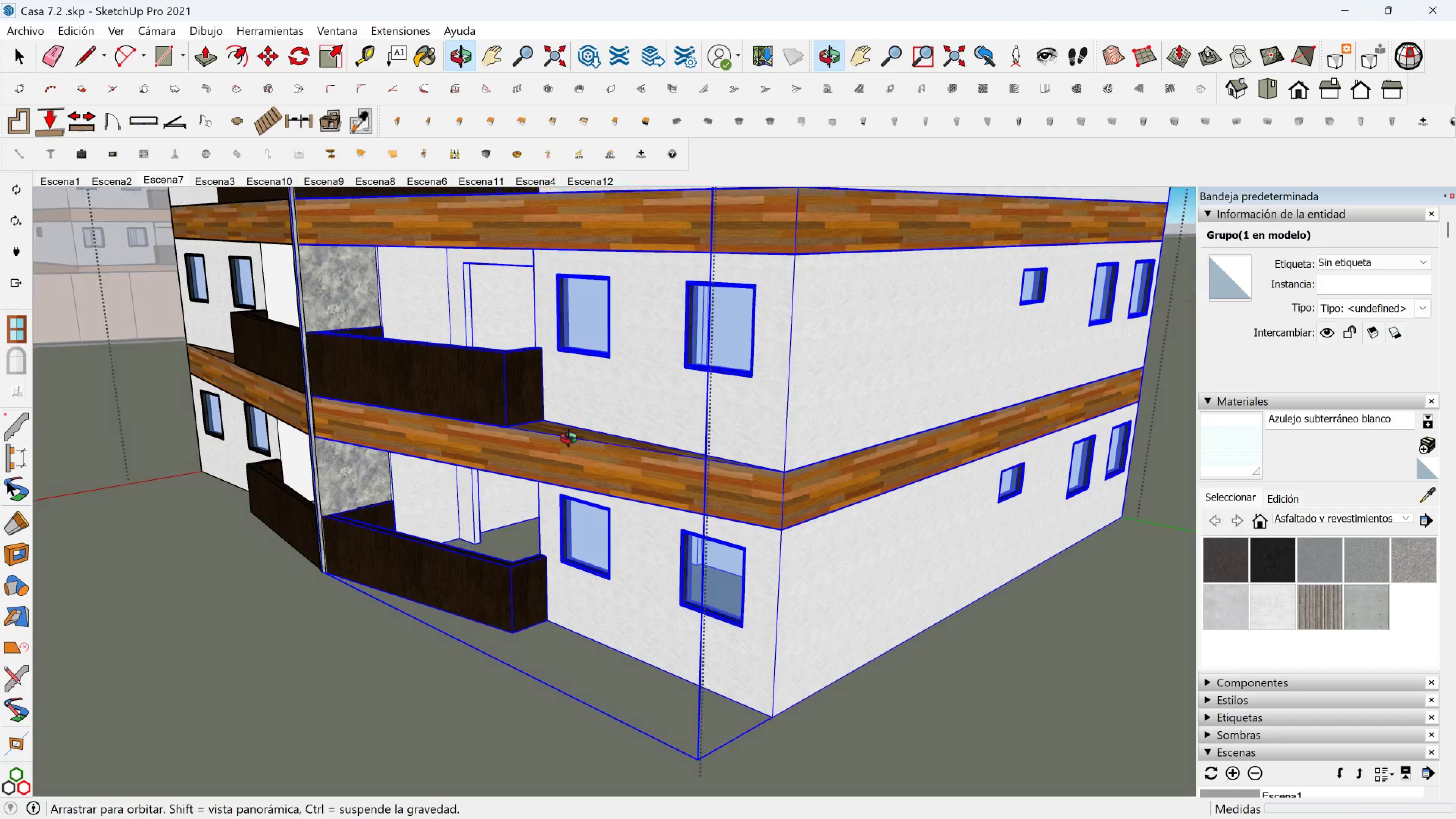 
scroll: coordinate [702, 599], scroll_direction: down, amount: 6.0
 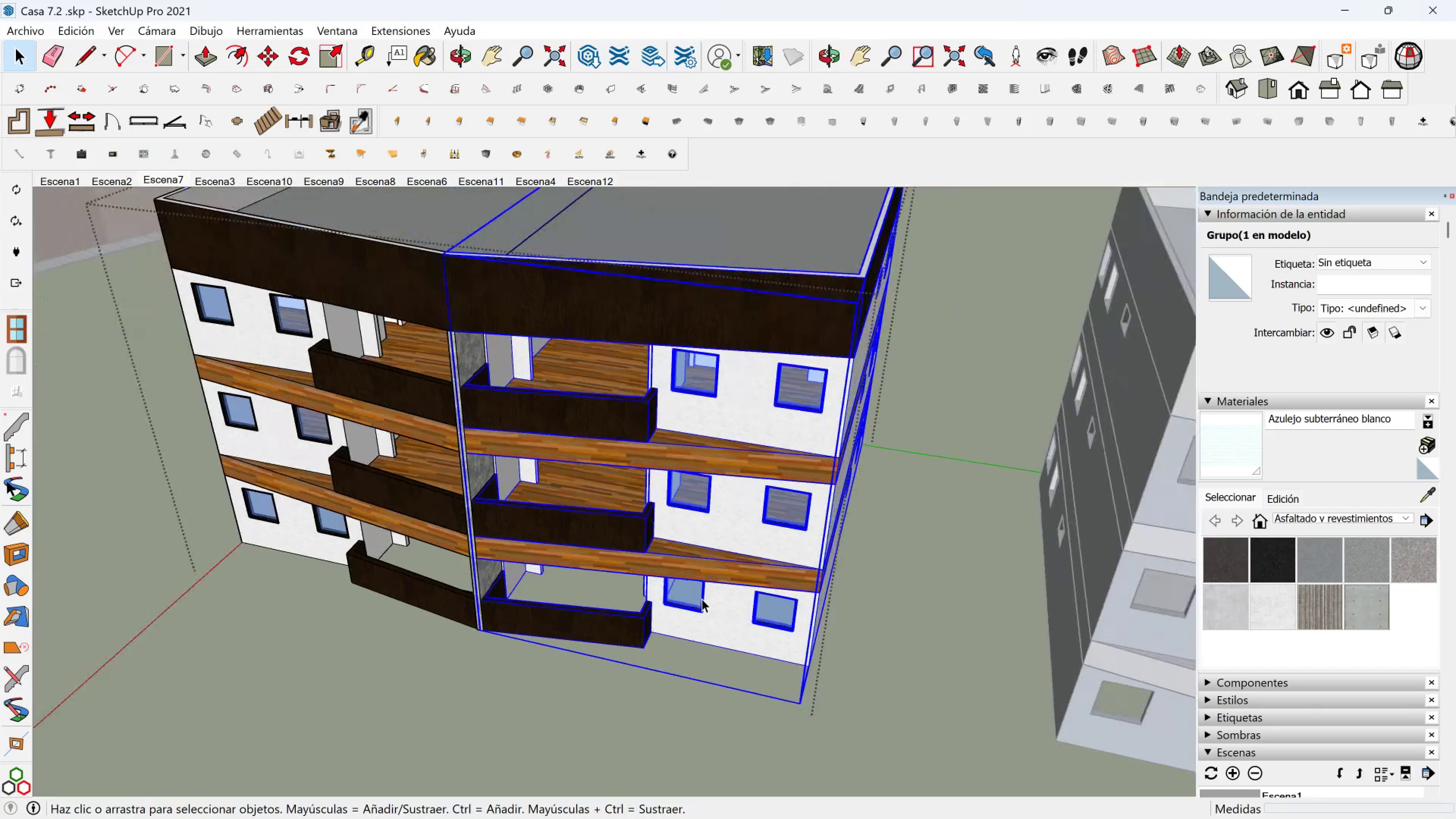 
key(Shift+ShiftLeft)
 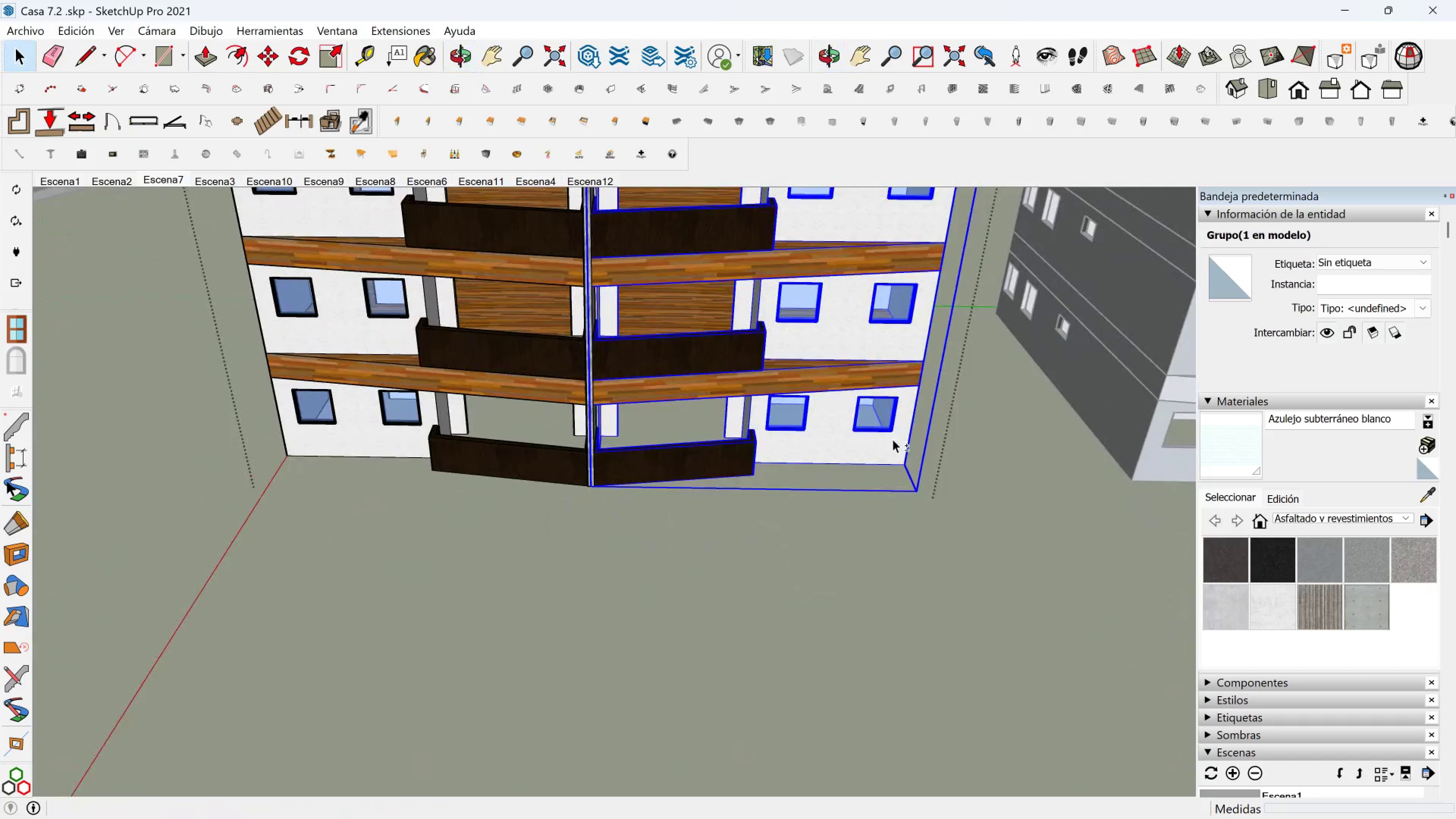 
scroll: coordinate [841, 444], scroll_direction: down, amount: 3.0
 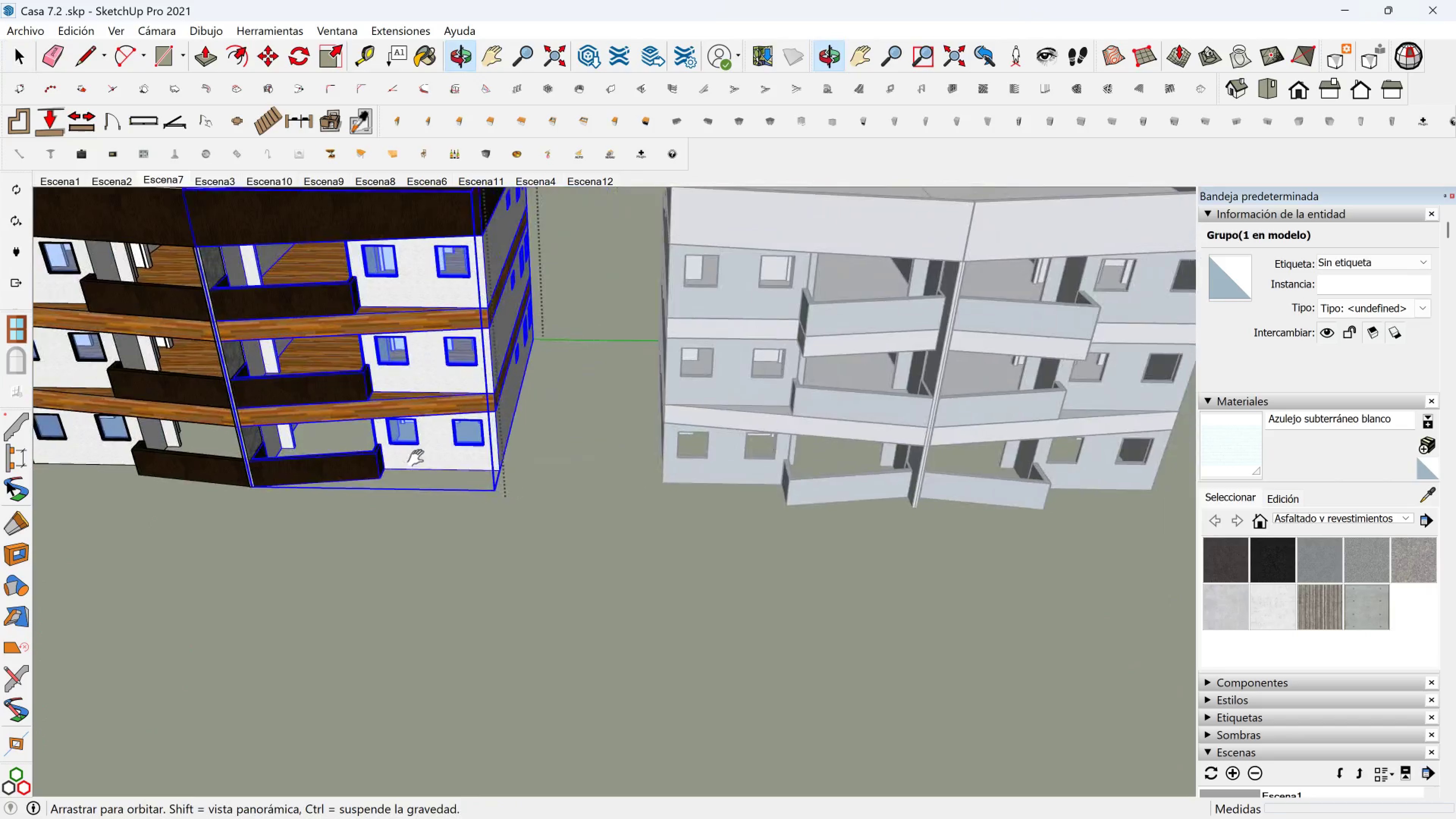 
hold_key(key=ShiftLeft, duration=1.26)
 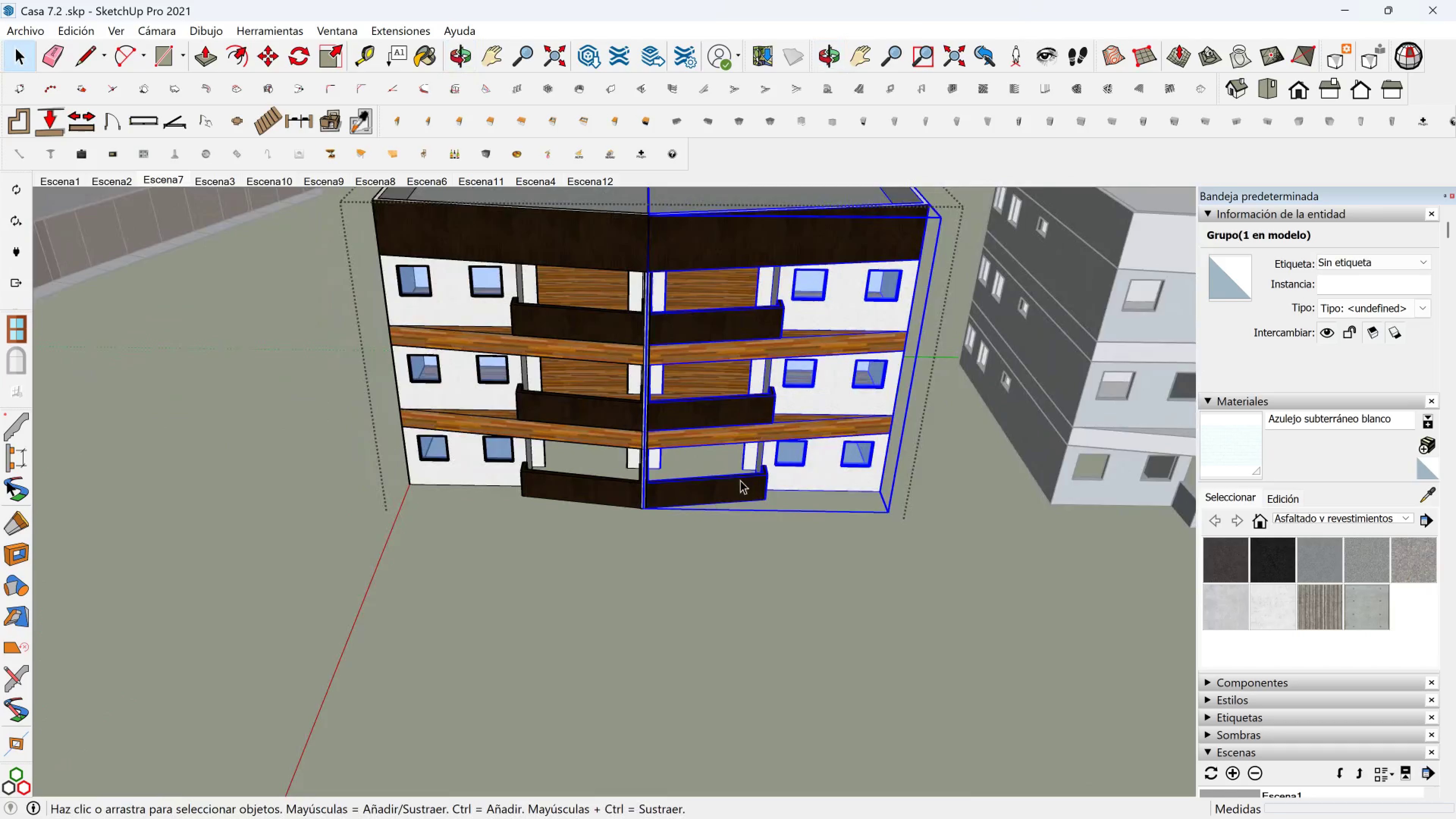 
scroll: coordinate [786, 484], scroll_direction: up, amount: 5.0
 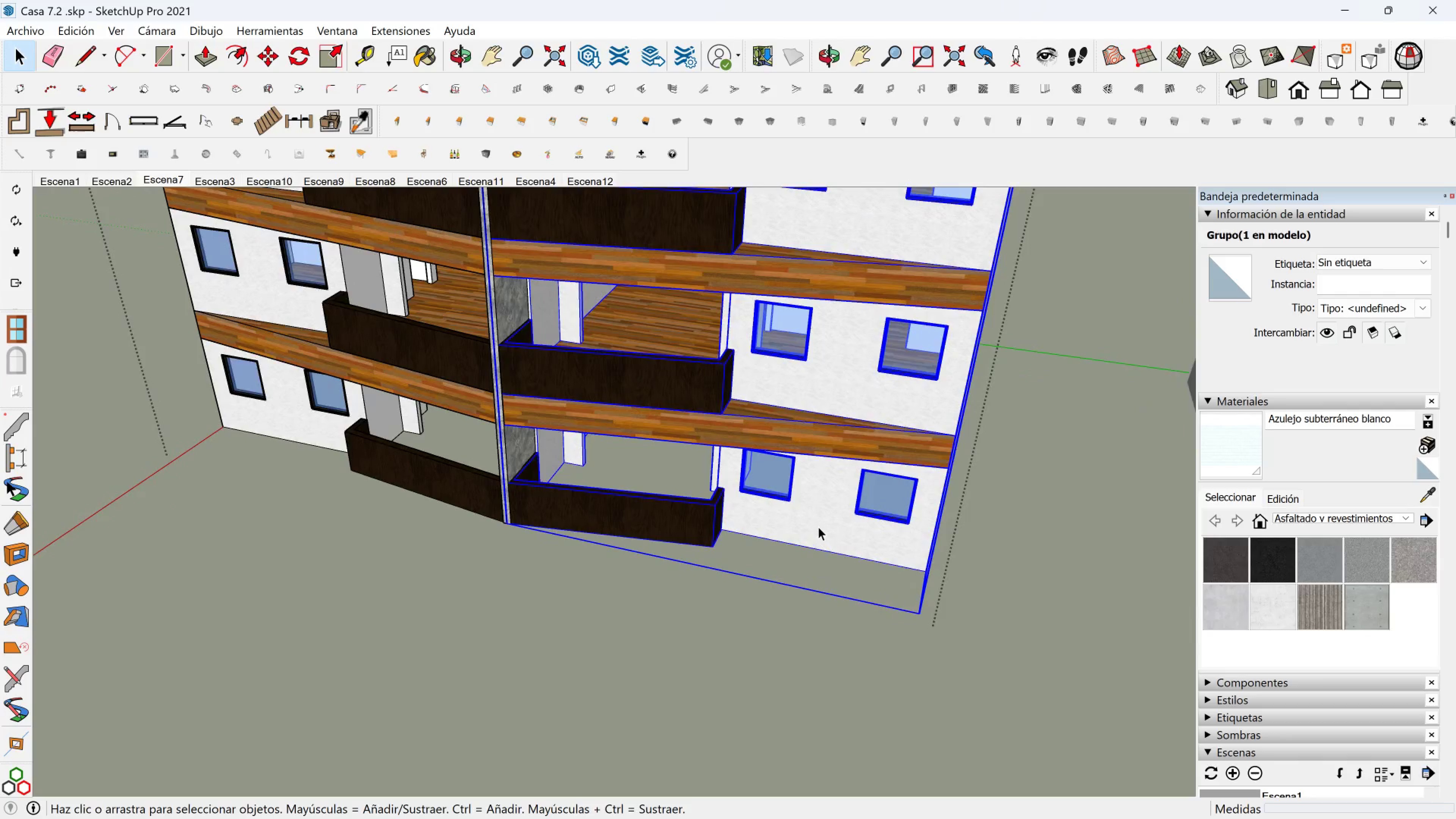 
scroll: coordinate [786, 516], scroll_direction: down, amount: 3.0
 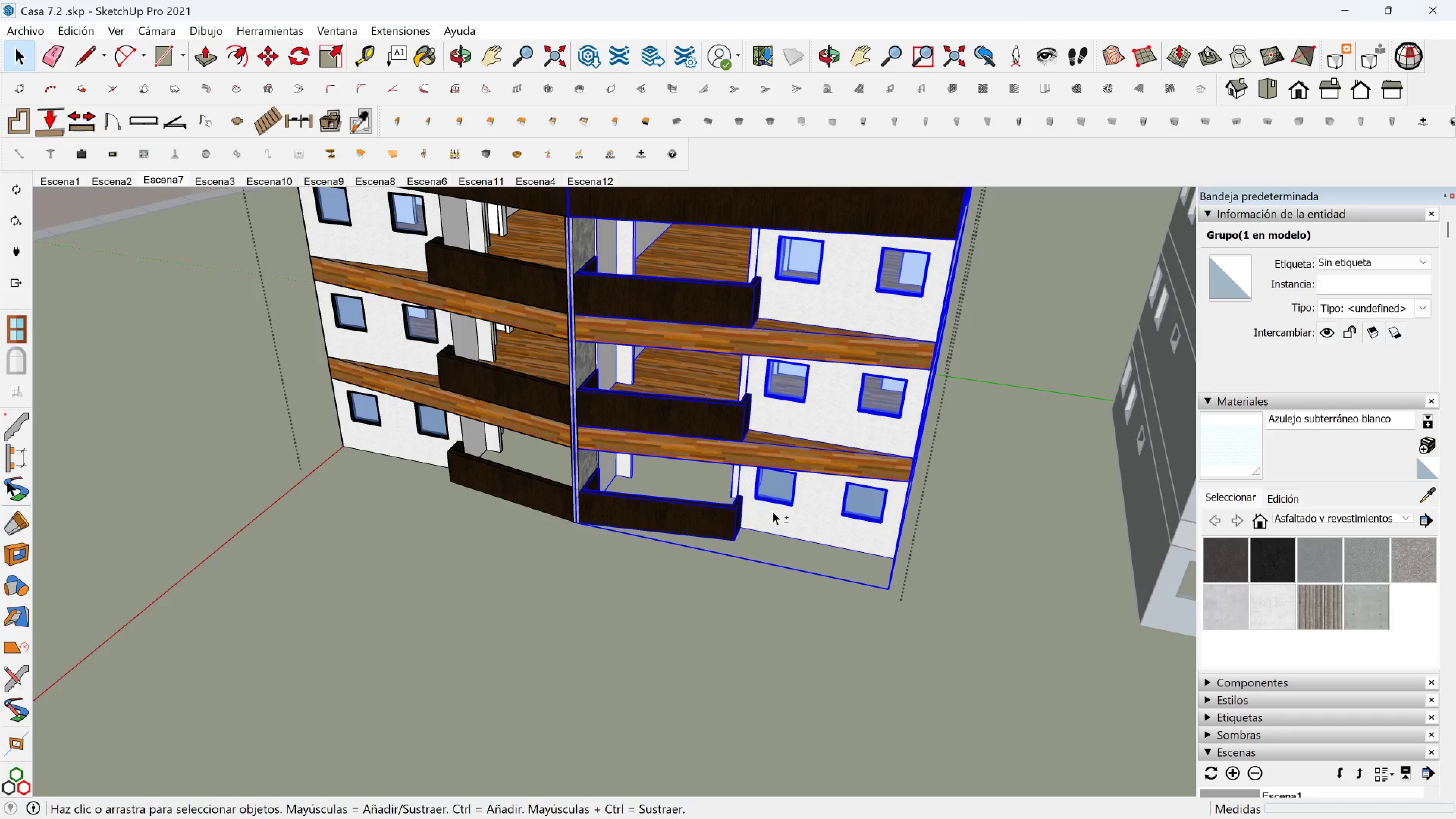 
hold_key(key=ShiftLeft, duration=1.31)
hold_key(key=ControlLeft, duration=0.41)
left_click([461, 401])
 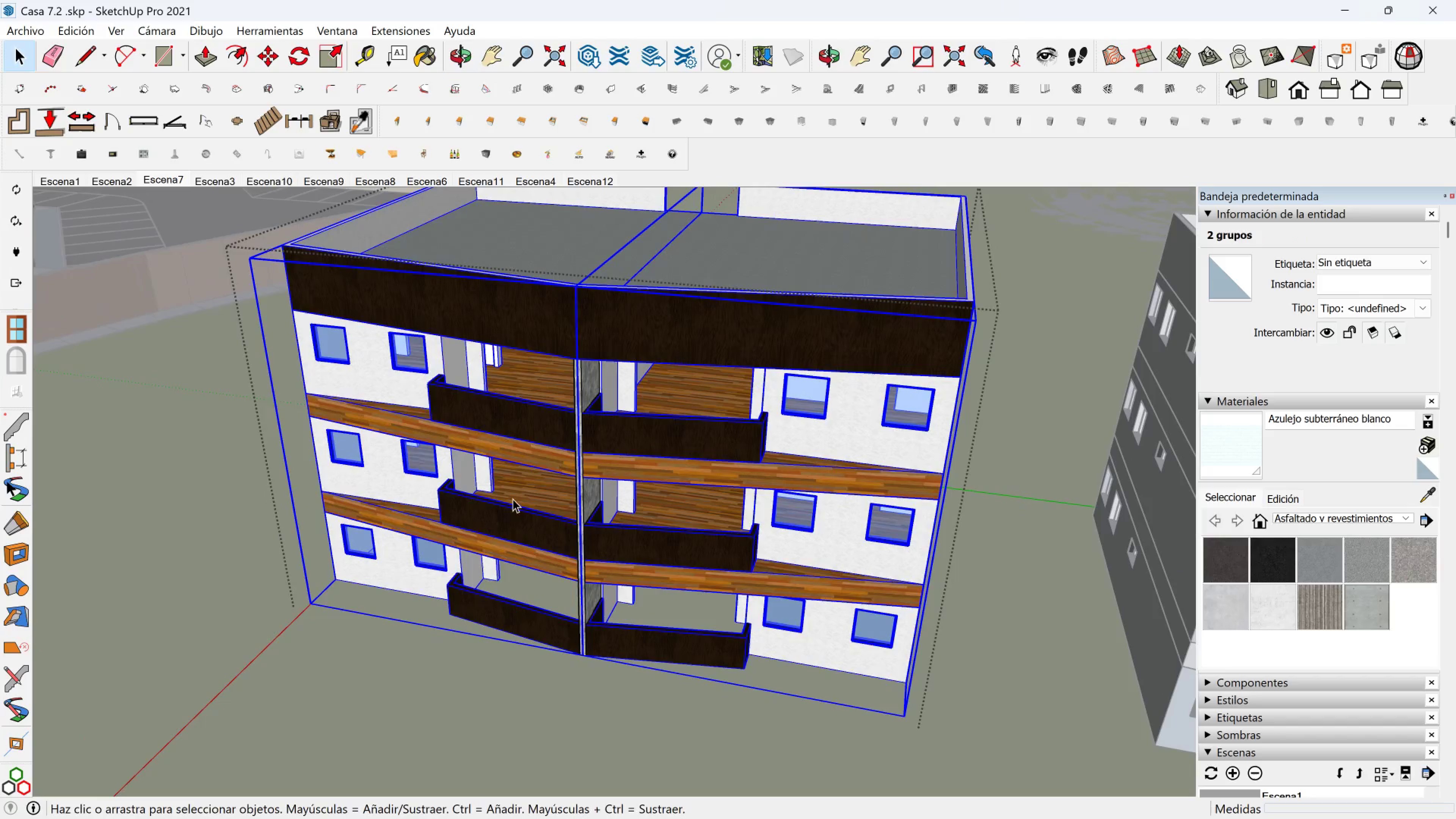 
scroll: coordinate [773, 615], scroll_direction: down, amount: 2.0
 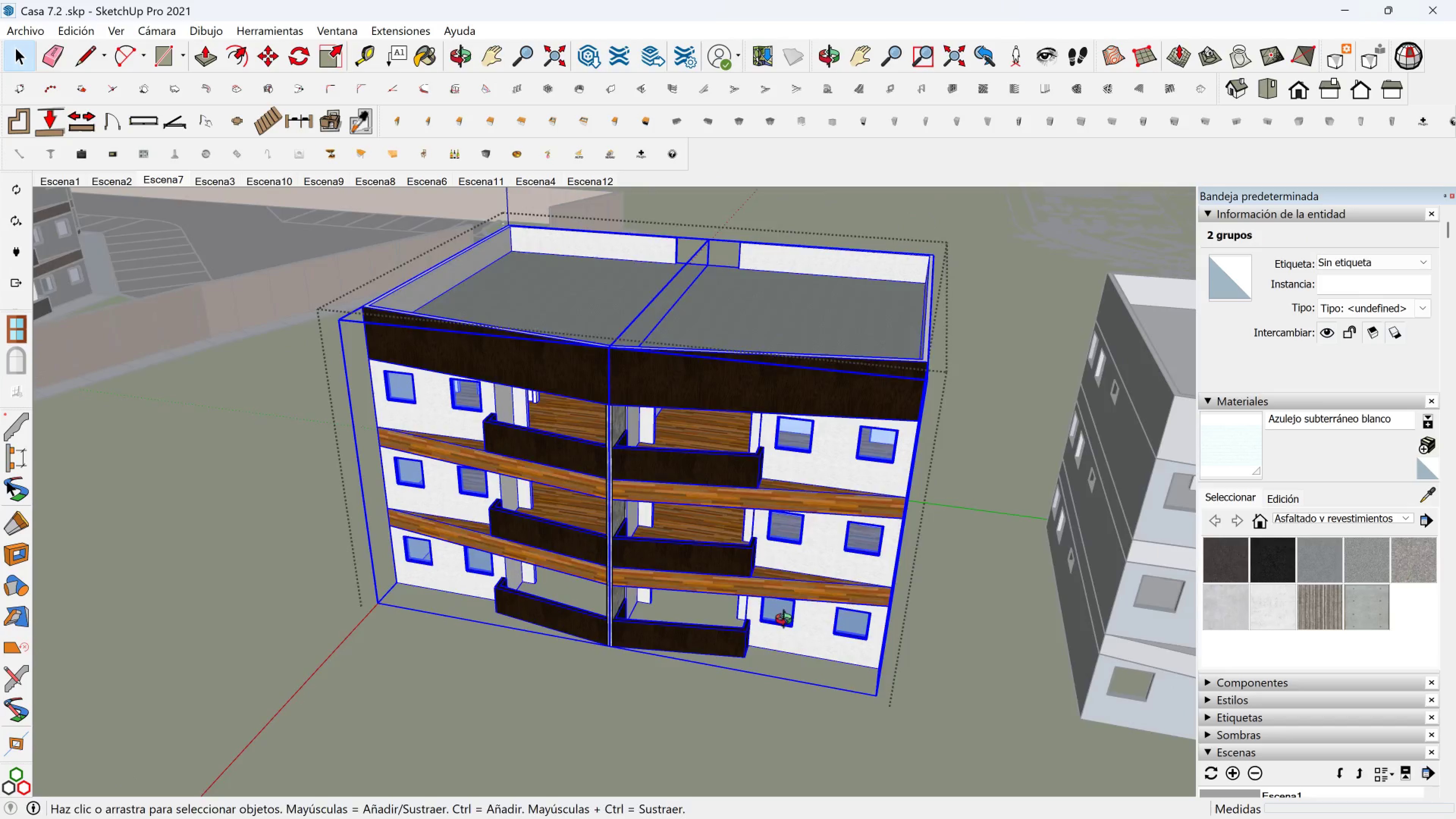 
key(Shift+ShiftLeft)
 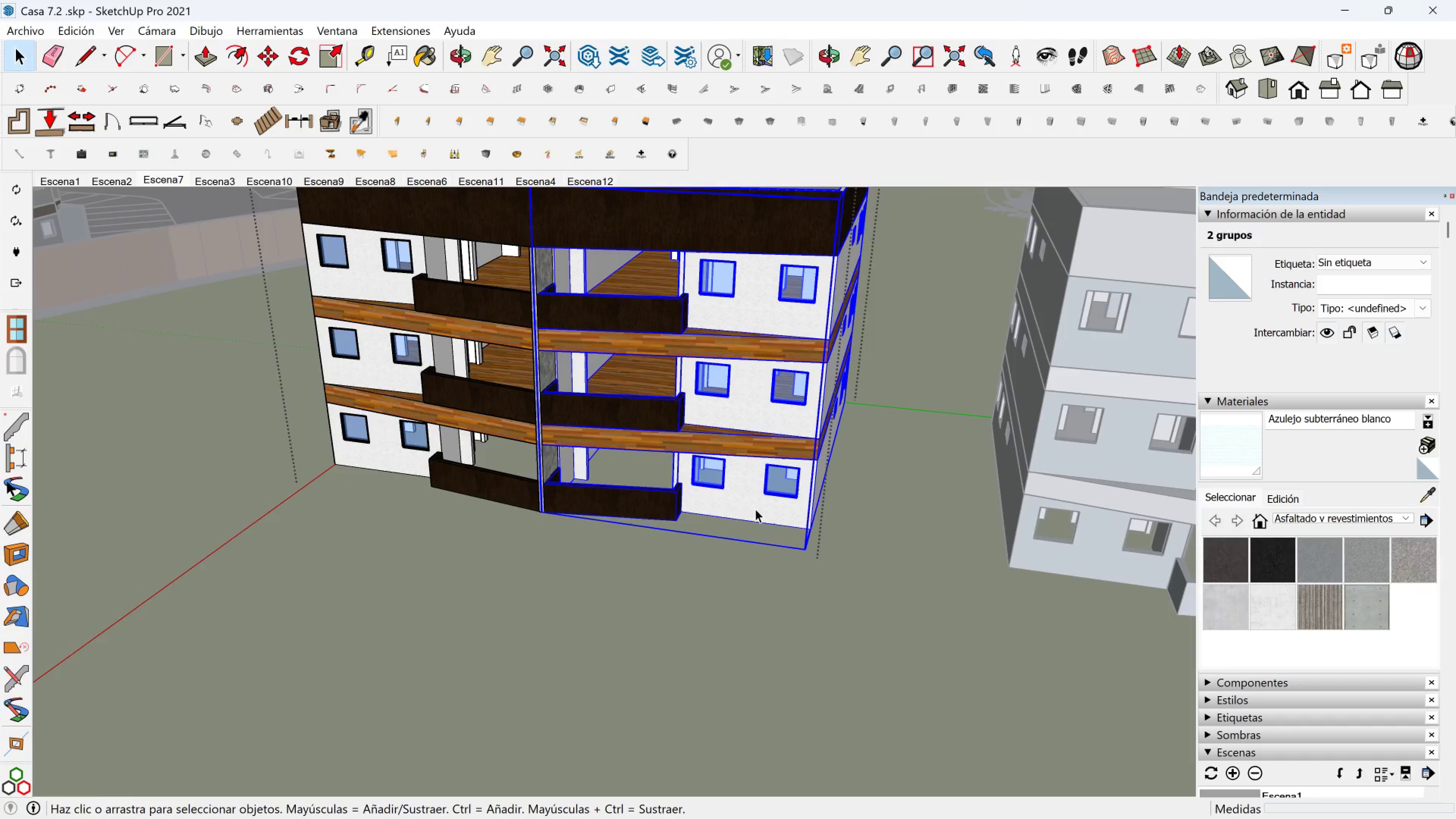 
double_click([755, 509])
 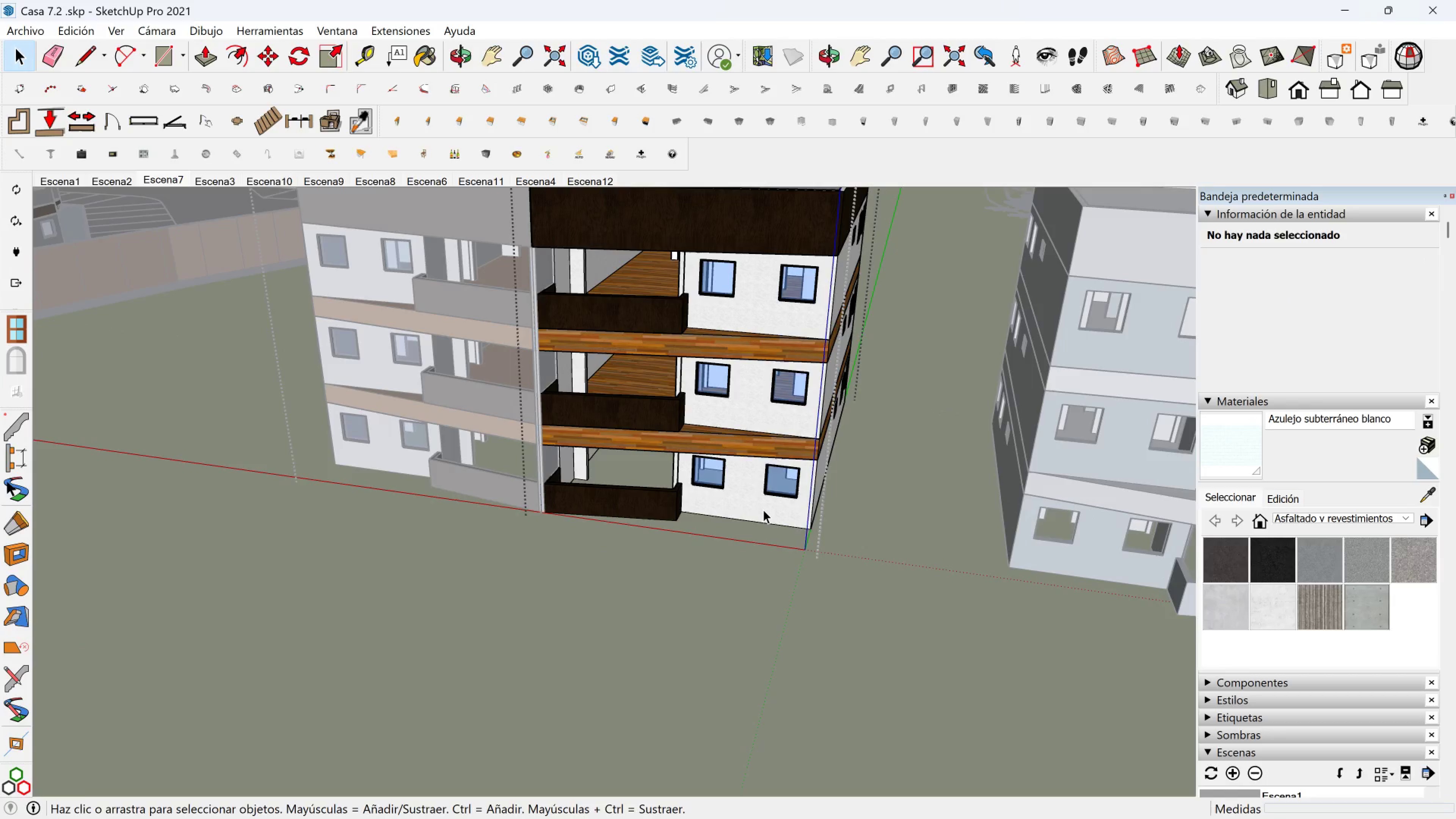 
left_click([763, 510])
 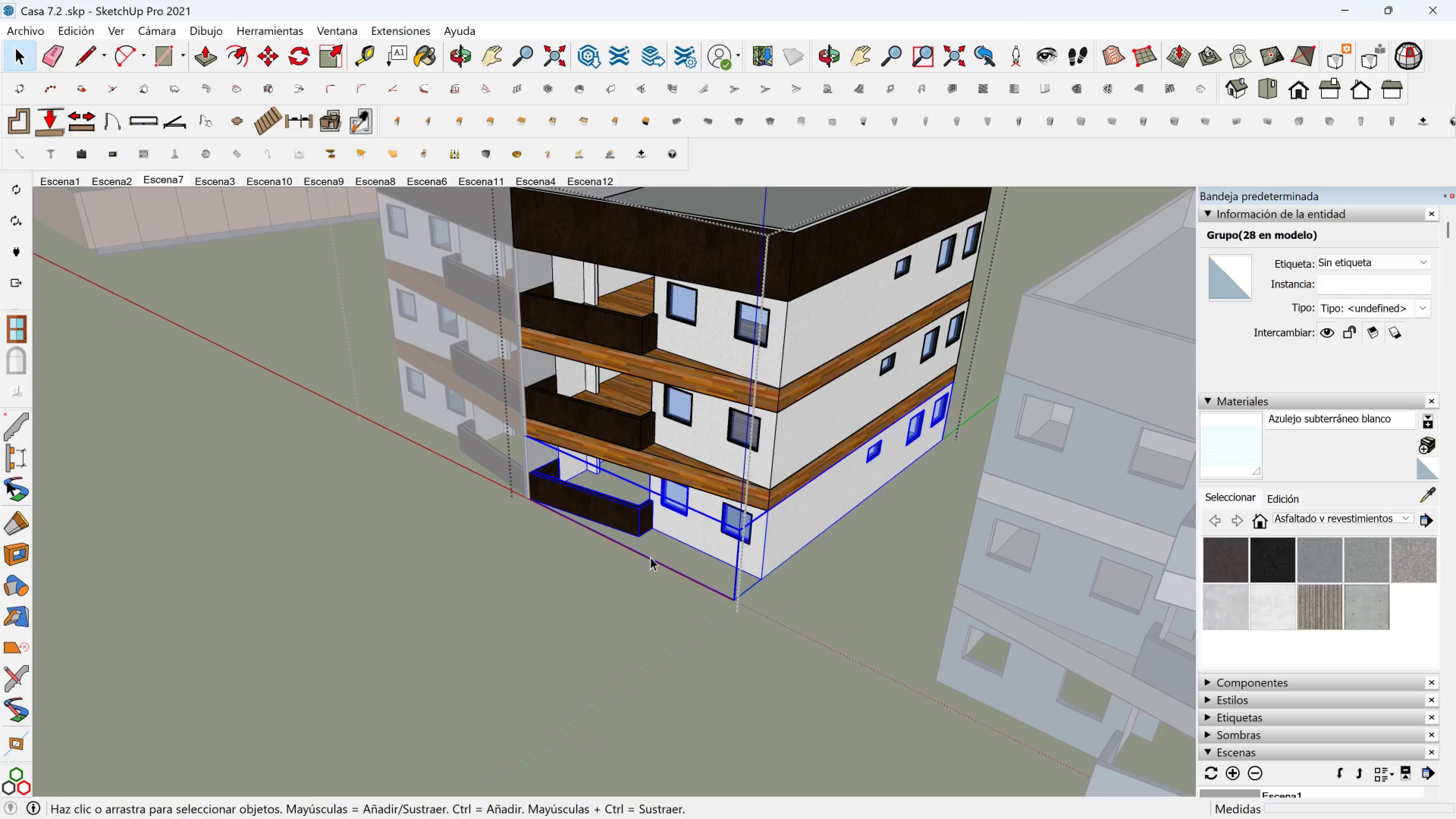 
key(M)
 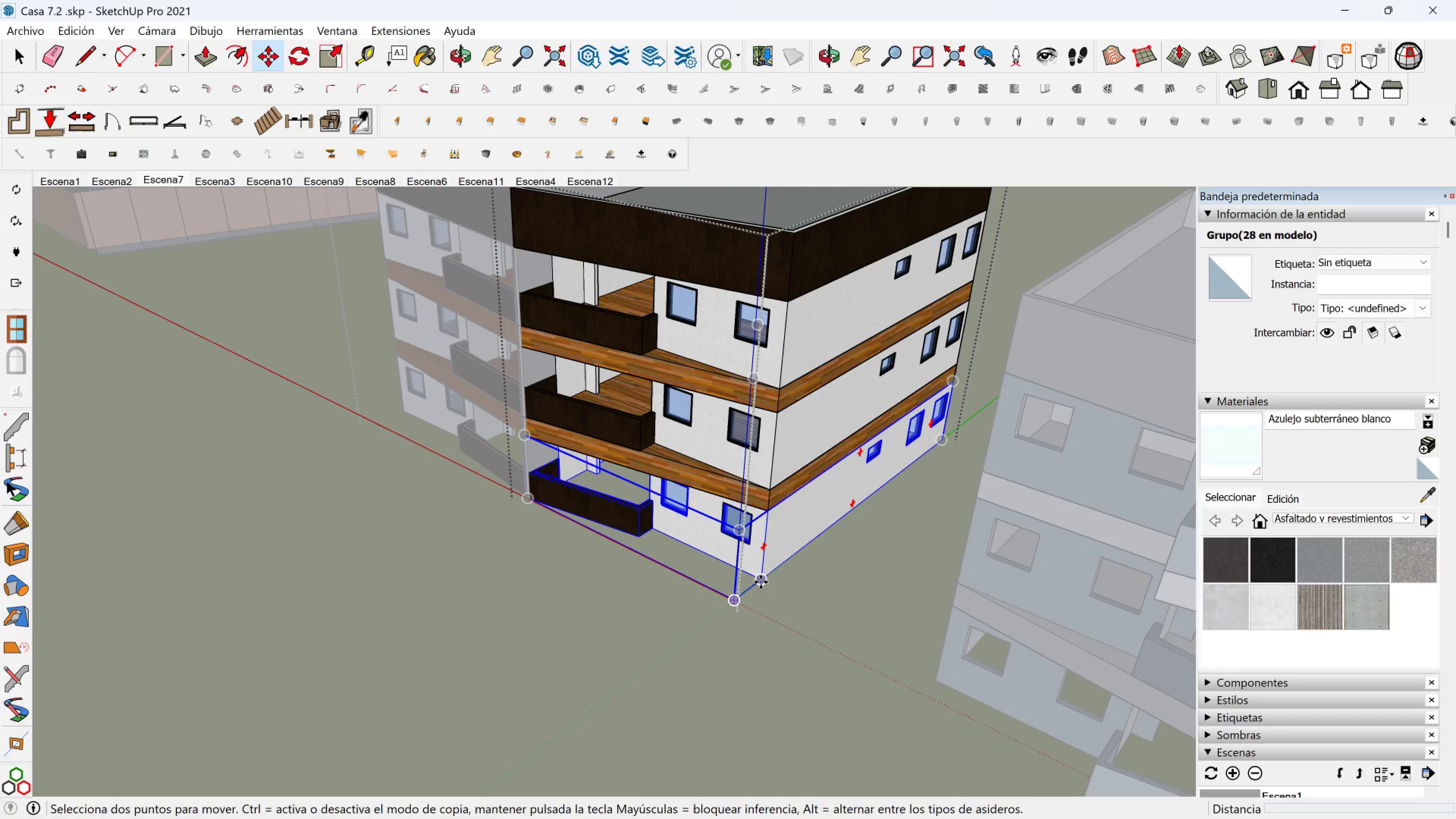 
left_click([761, 582])
 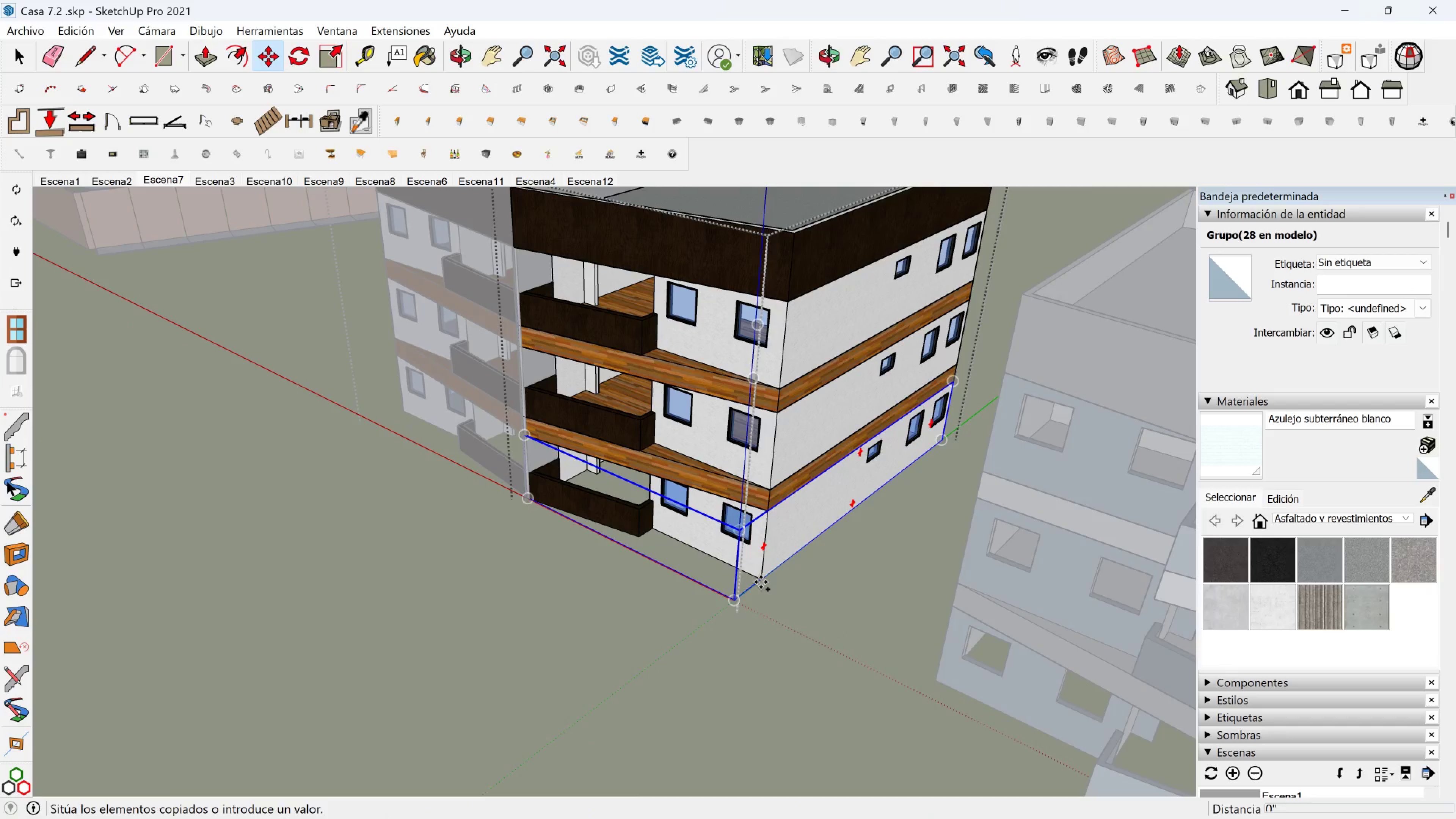 
key(Control+ControlLeft)
 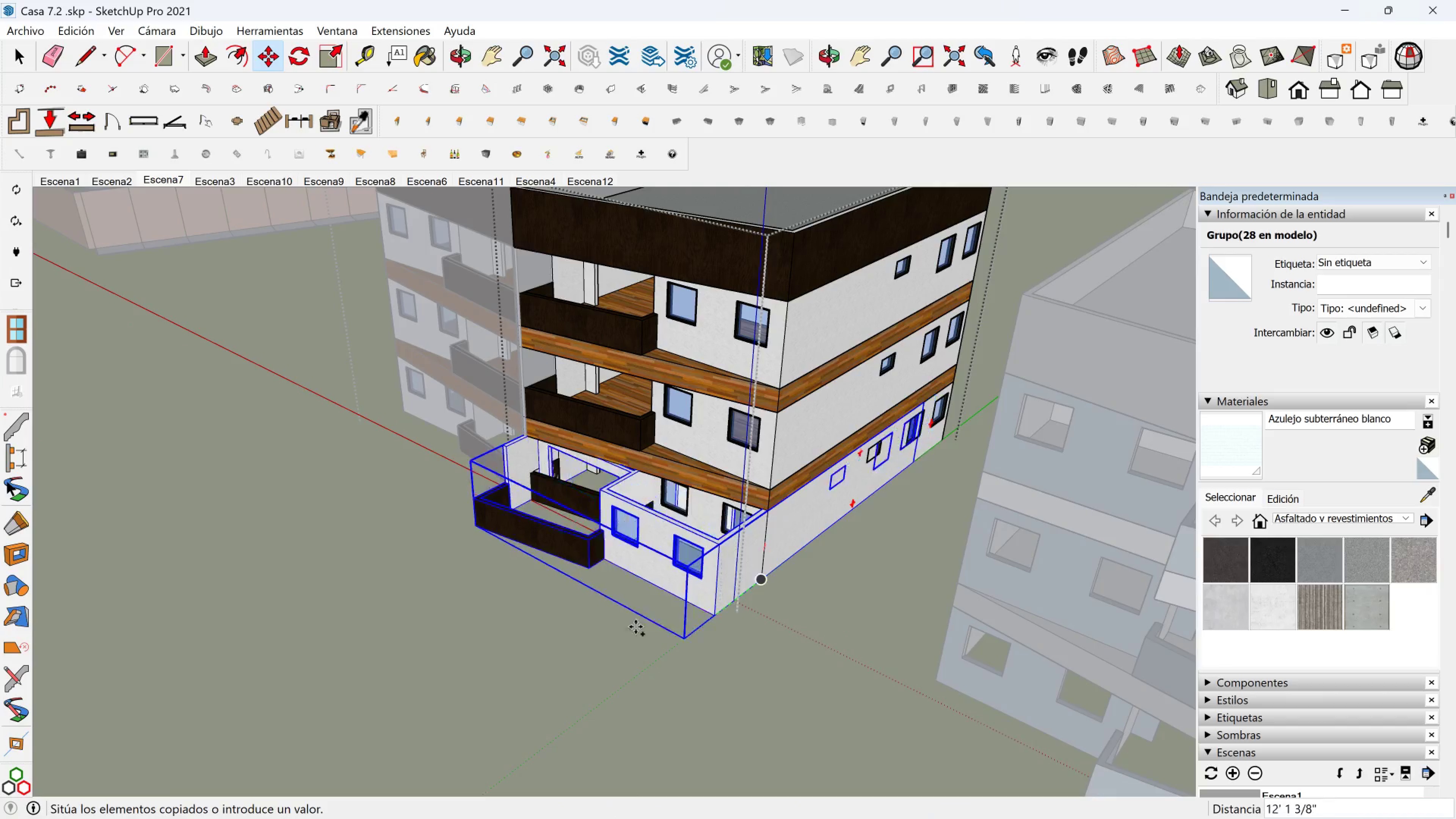 
scroll: coordinate [603, 643], scroll_direction: down, amount: 3.0
 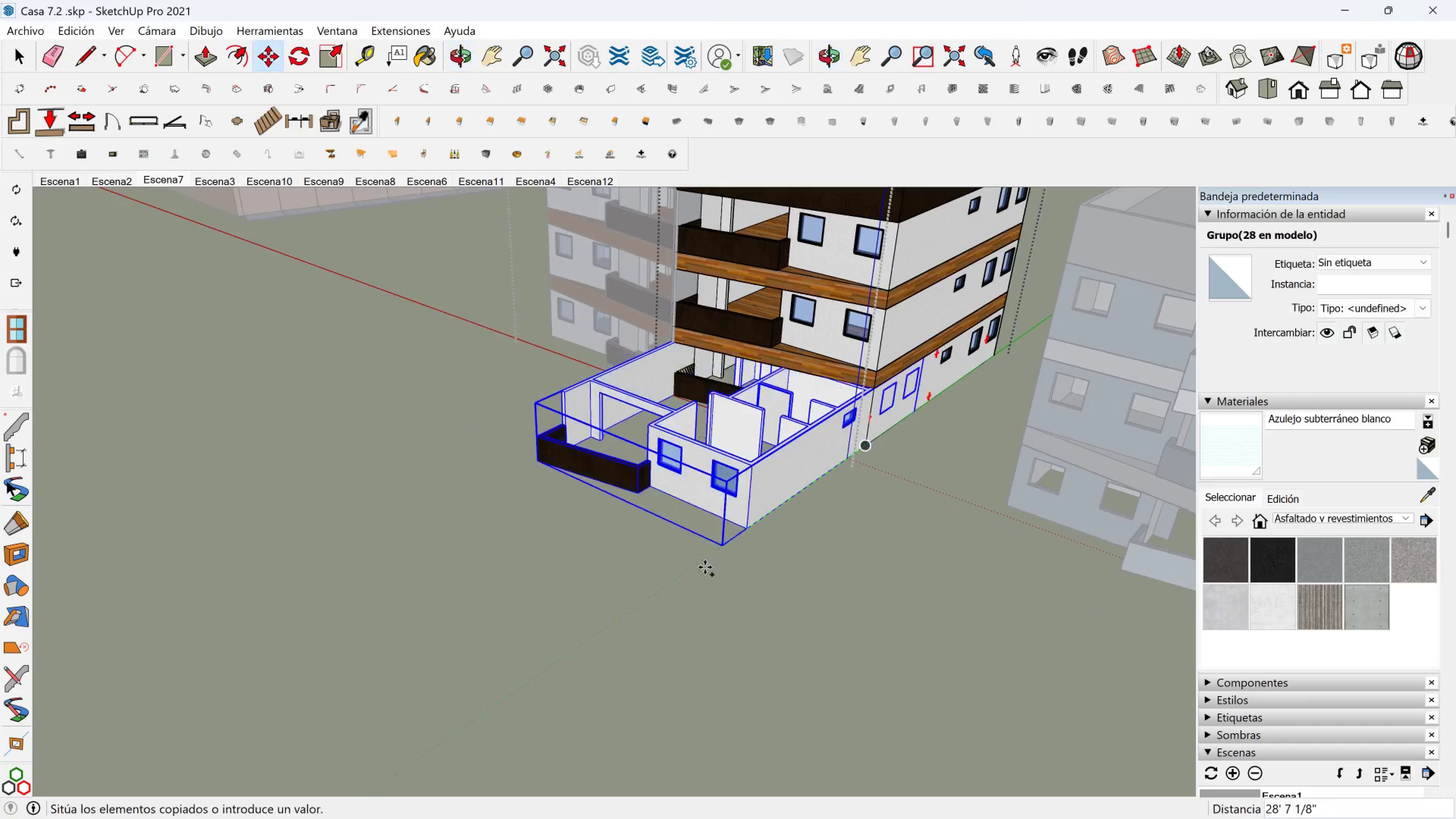 
hold_key(key=ShiftLeft, duration=0.41)
 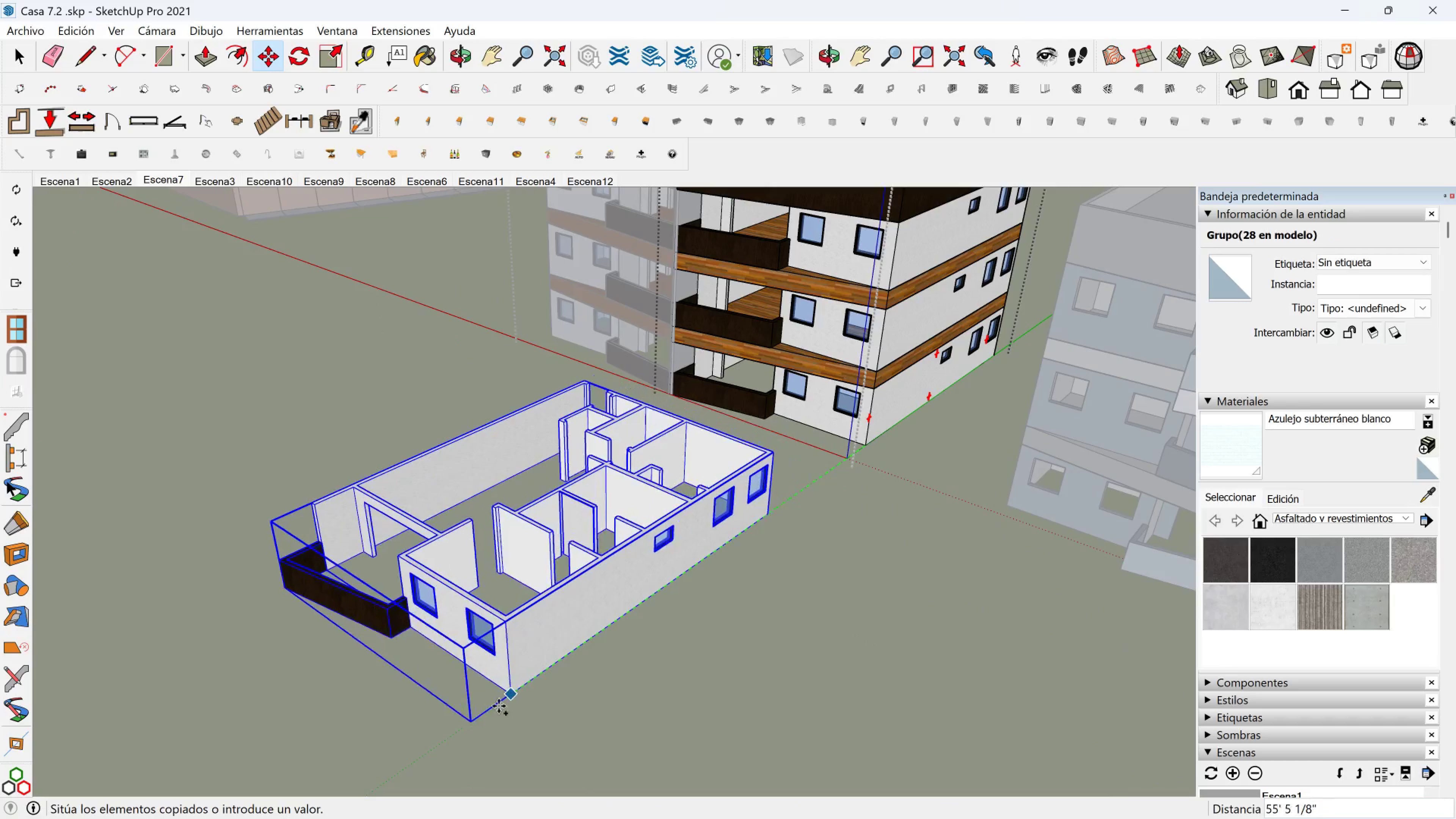 
hold_key(key=ShiftLeft, duration=0.34)
 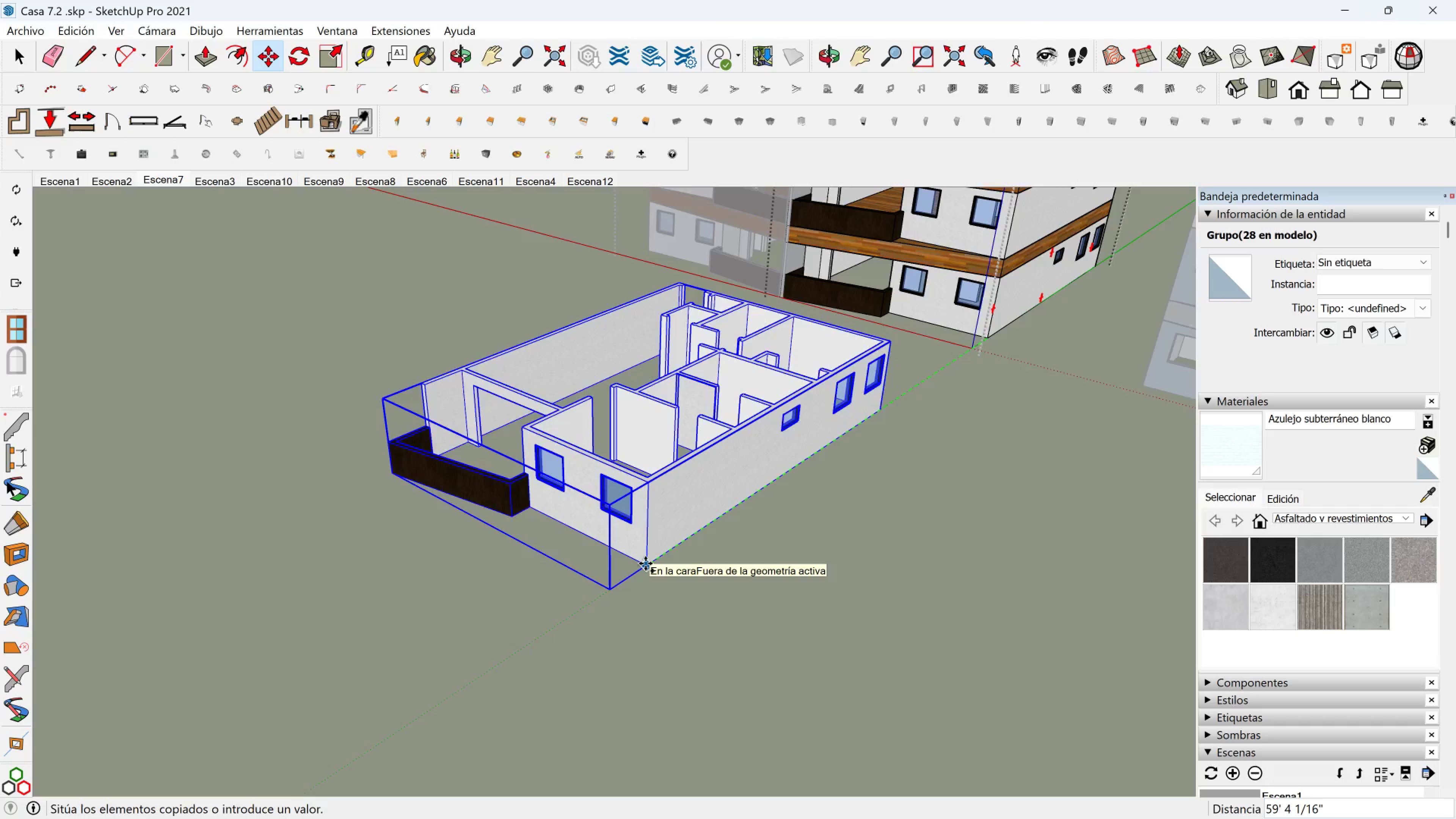 
scroll: coordinate [645, 563], scroll_direction: down, amount: 2.0
 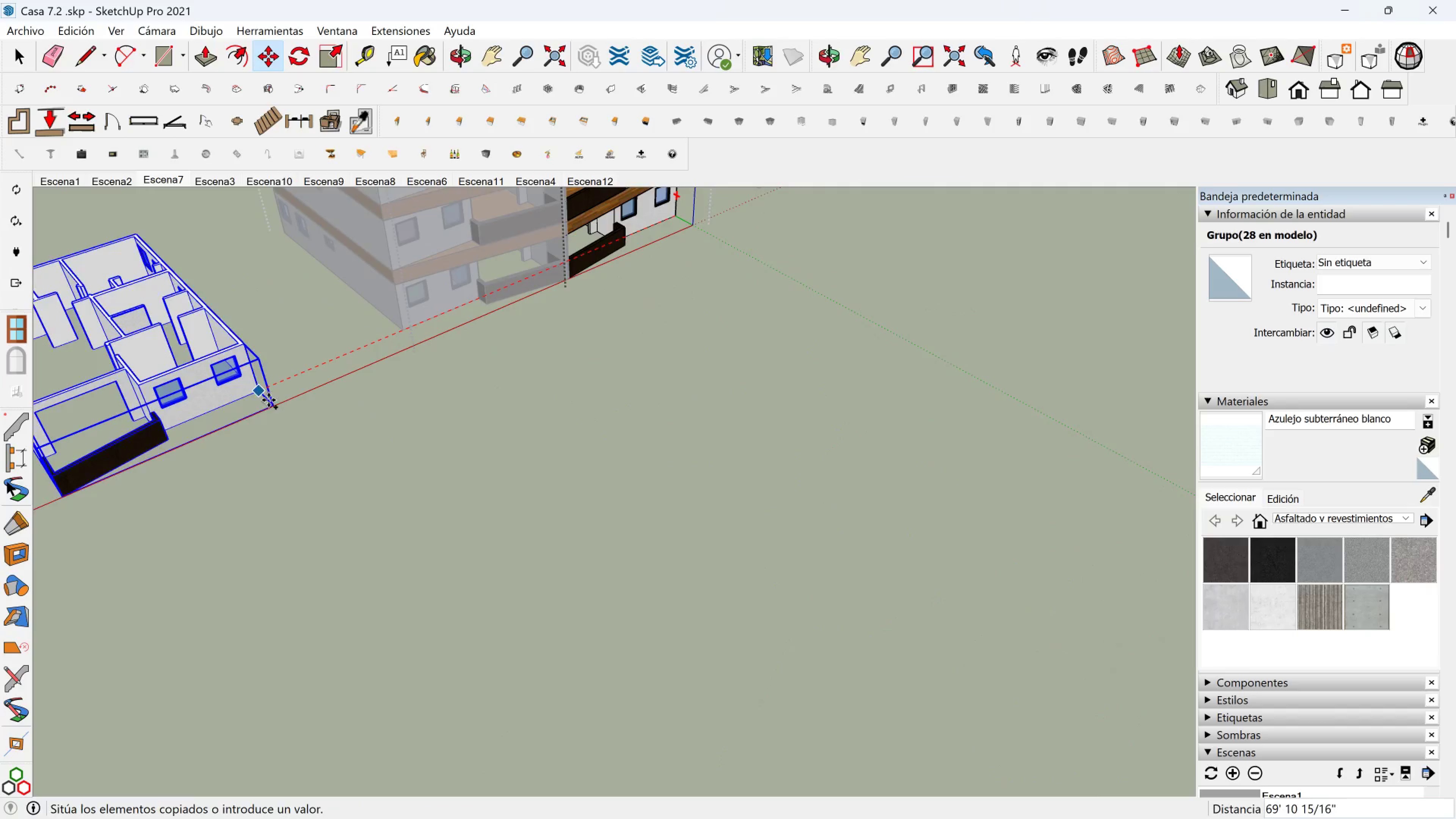 
left_click([272, 404])
 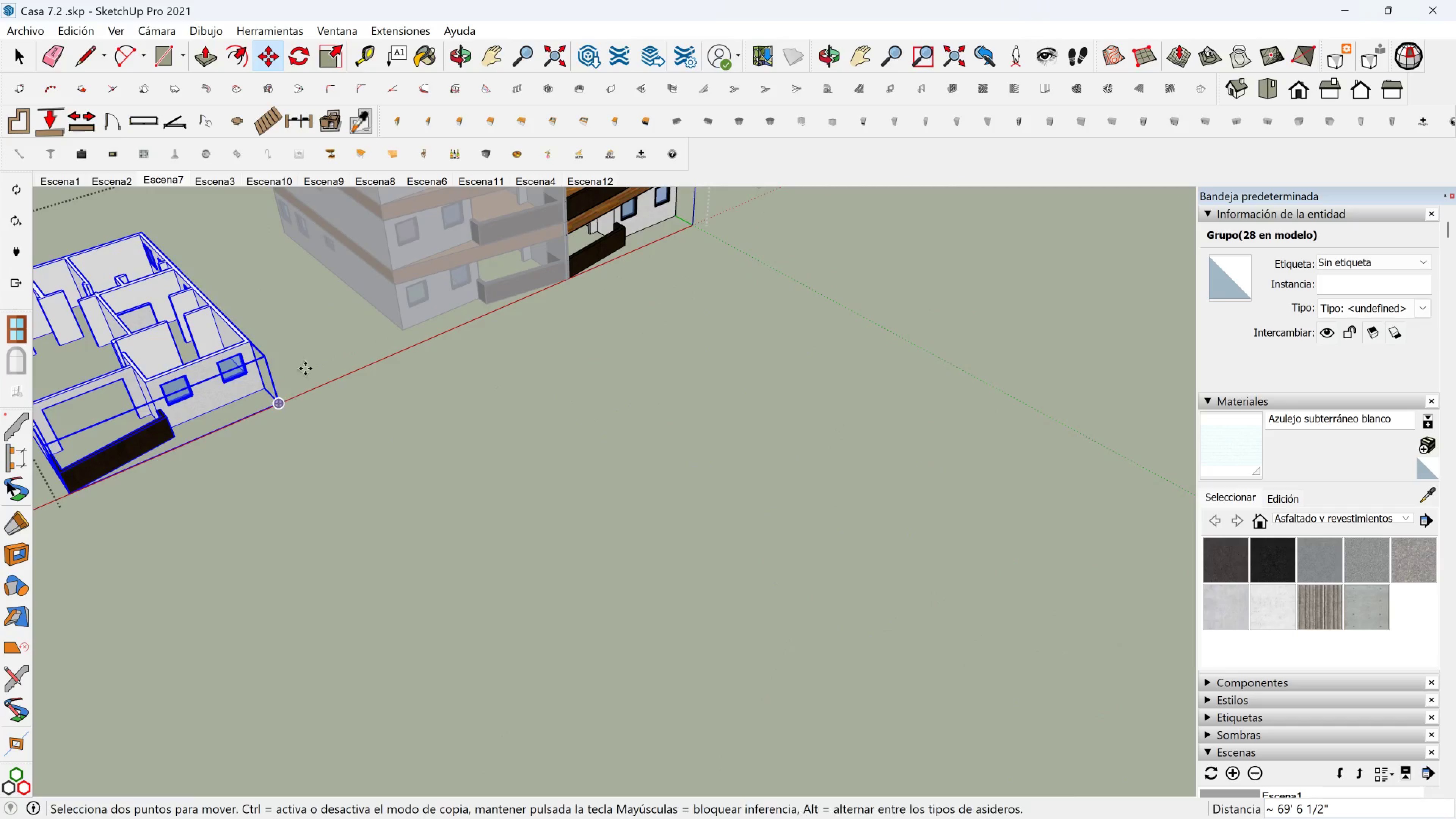 
hold_key(key=ShiftLeft, duration=0.3)
 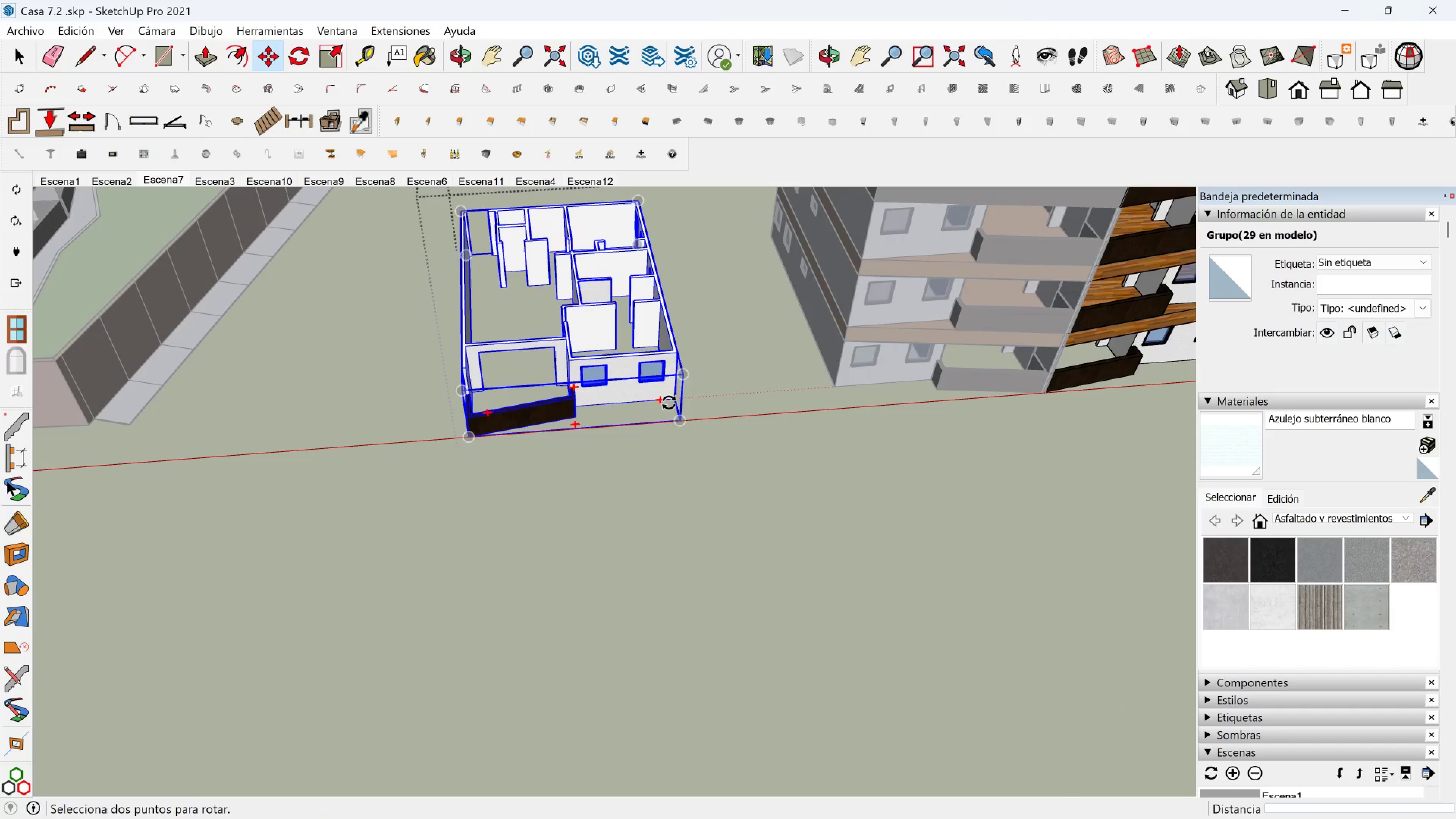 
left_click([659, 487])
 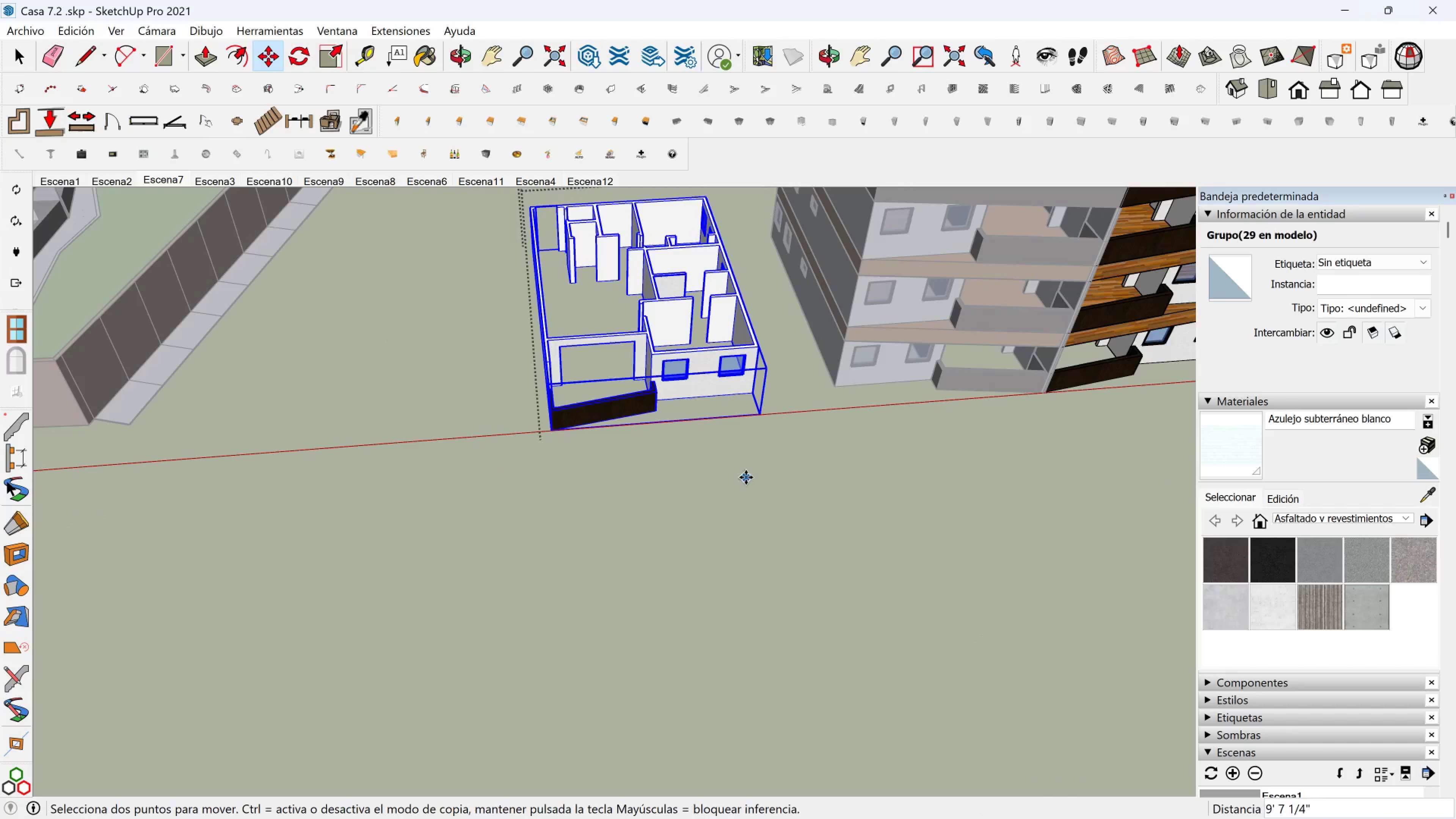 
scroll: coordinate [581, 370], scroll_direction: up, amount: 6.0
 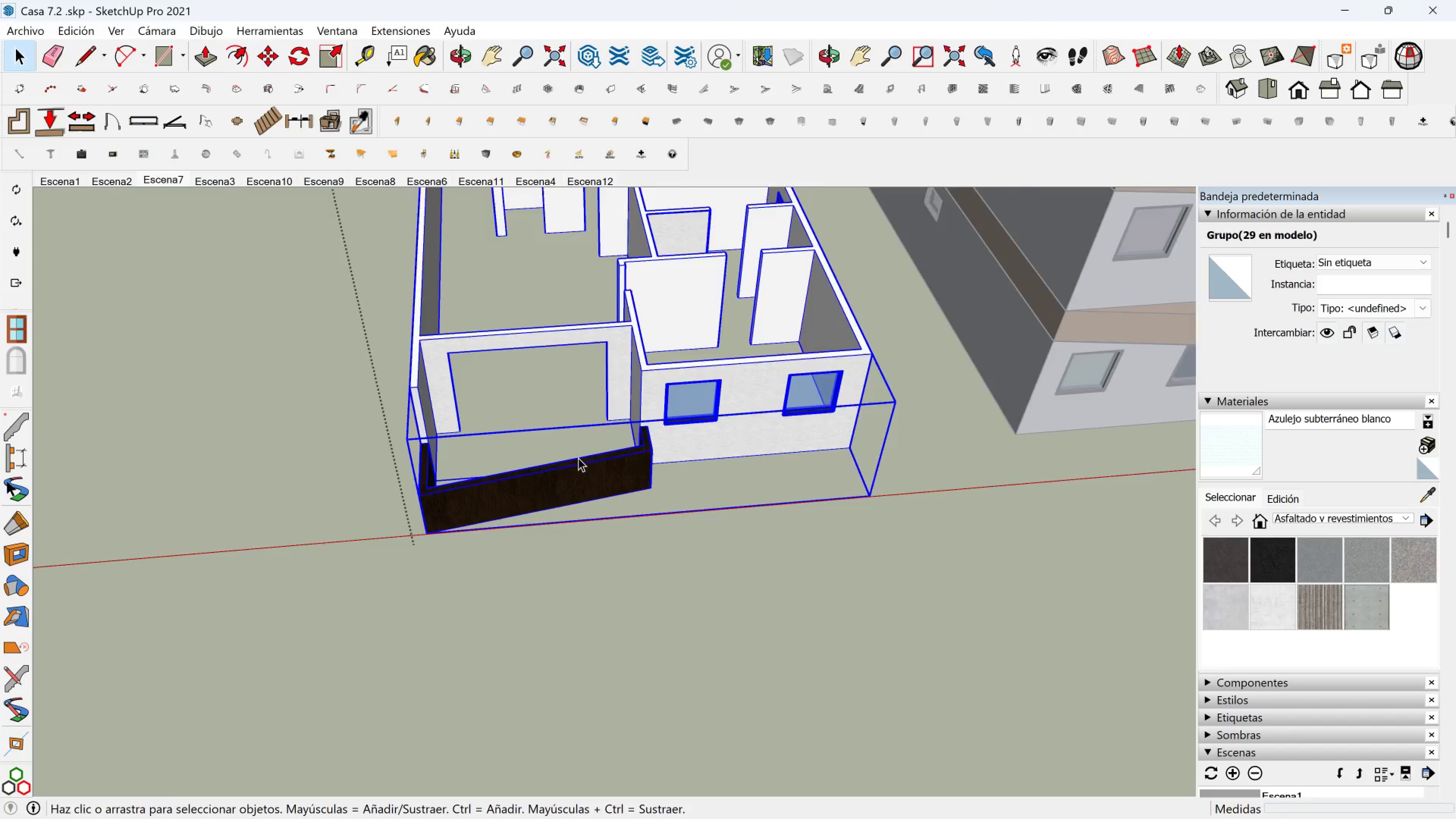 
key(Shift+ShiftLeft)
 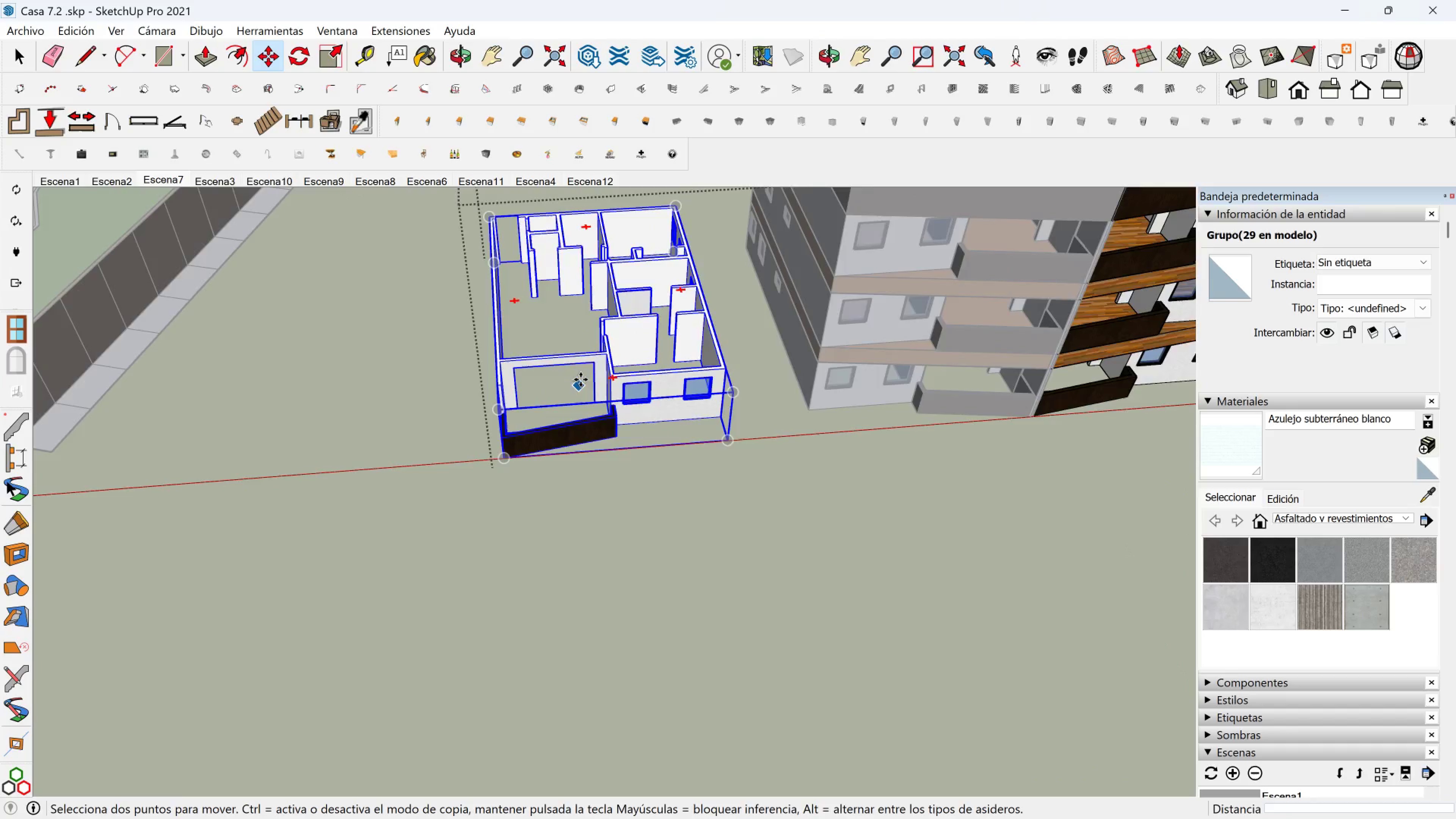 
key(Space)
 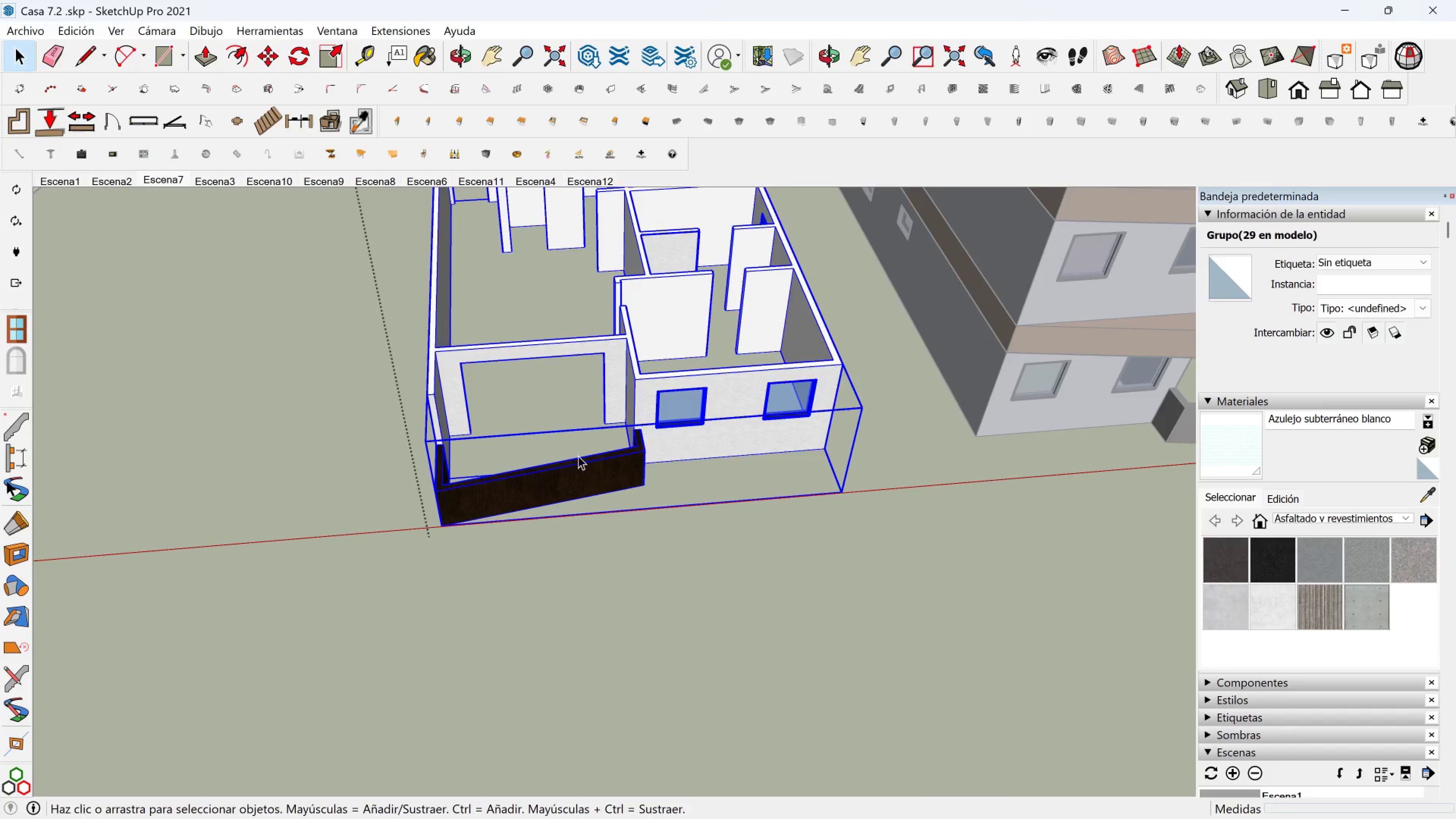 
scroll: coordinate [578, 458], scroll_direction: up, amount: 2.0
 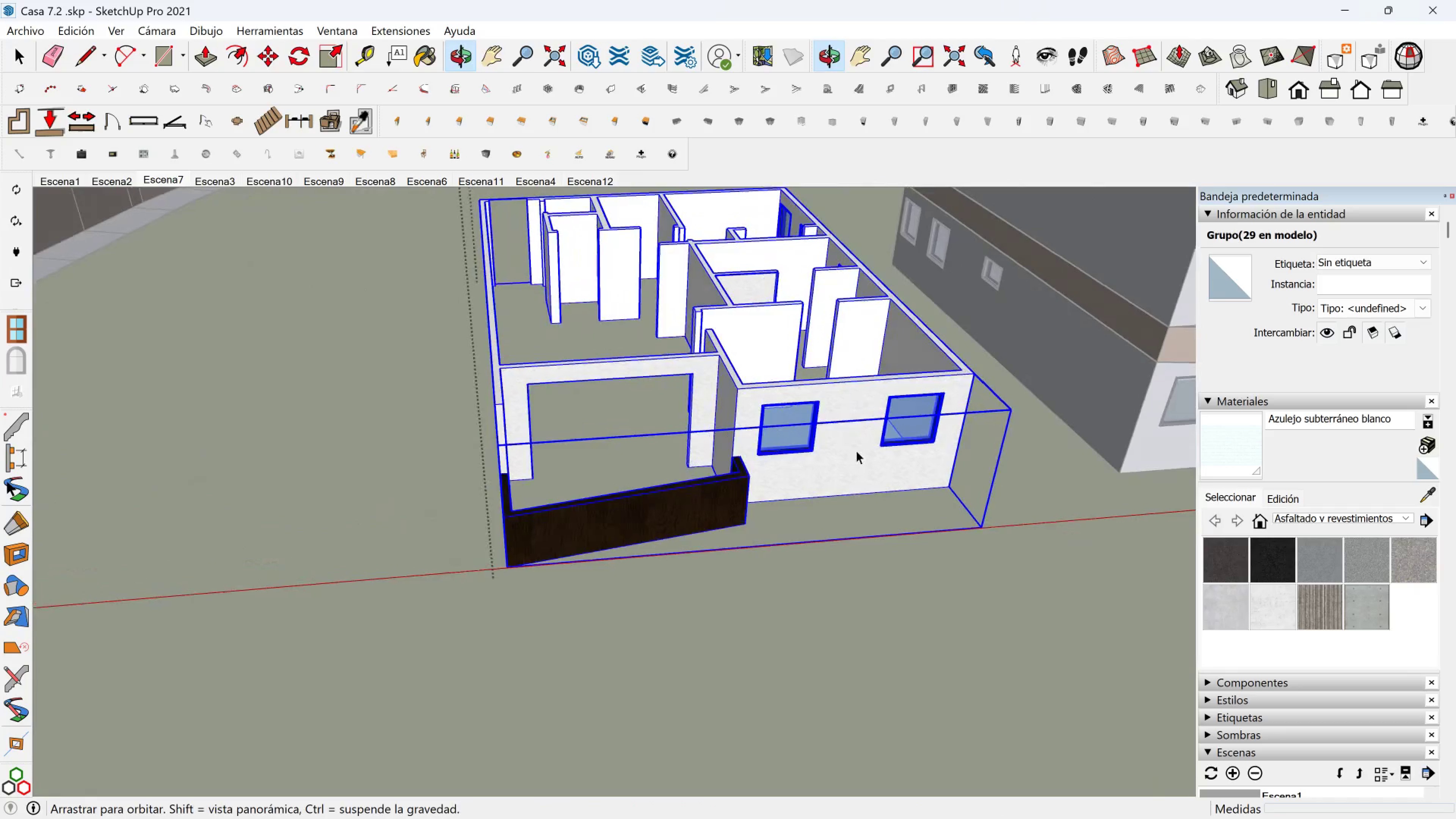 
left_click([654, 516])
 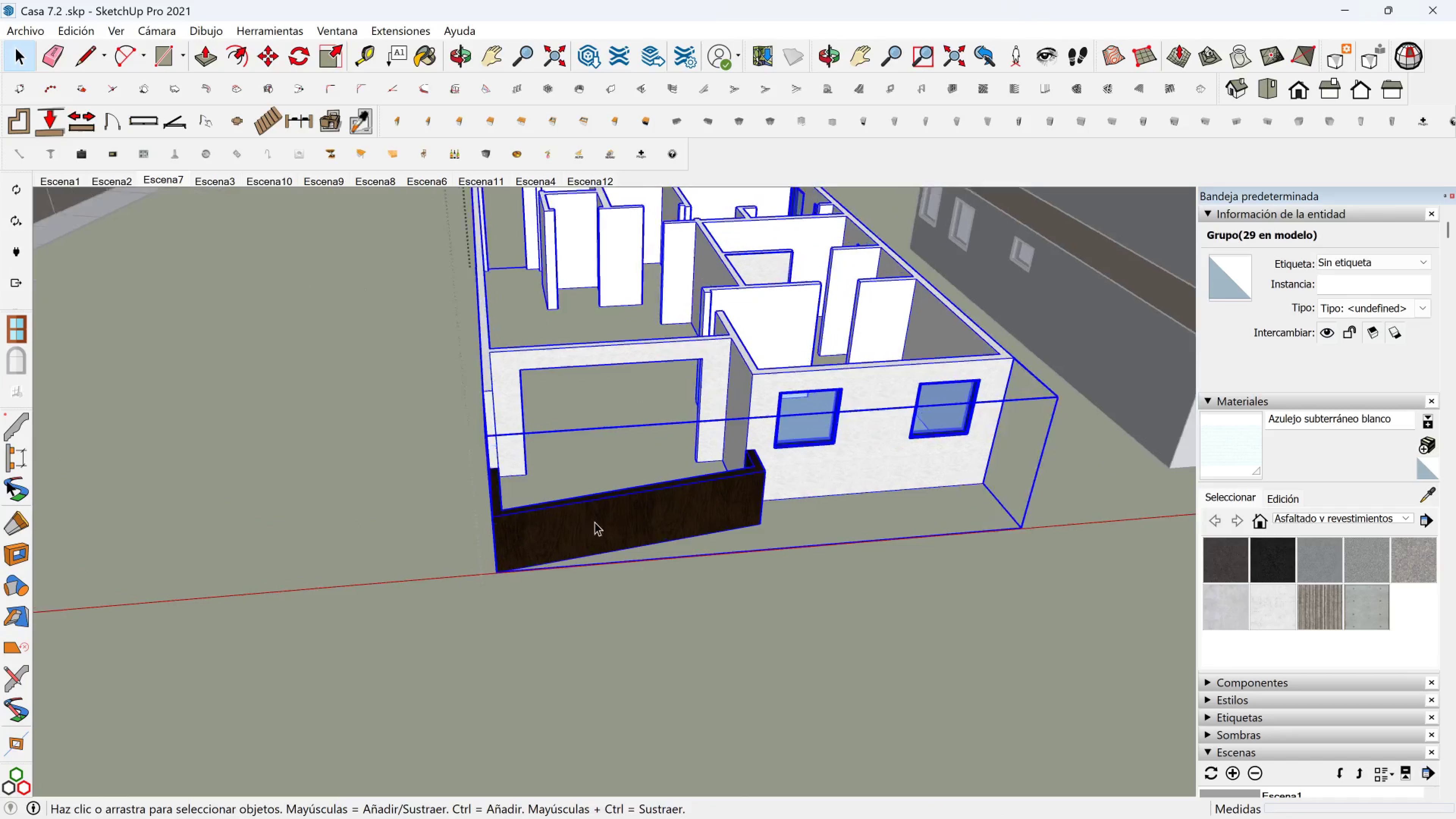 
scroll: coordinate [587, 522], scroll_direction: up, amount: 4.0
 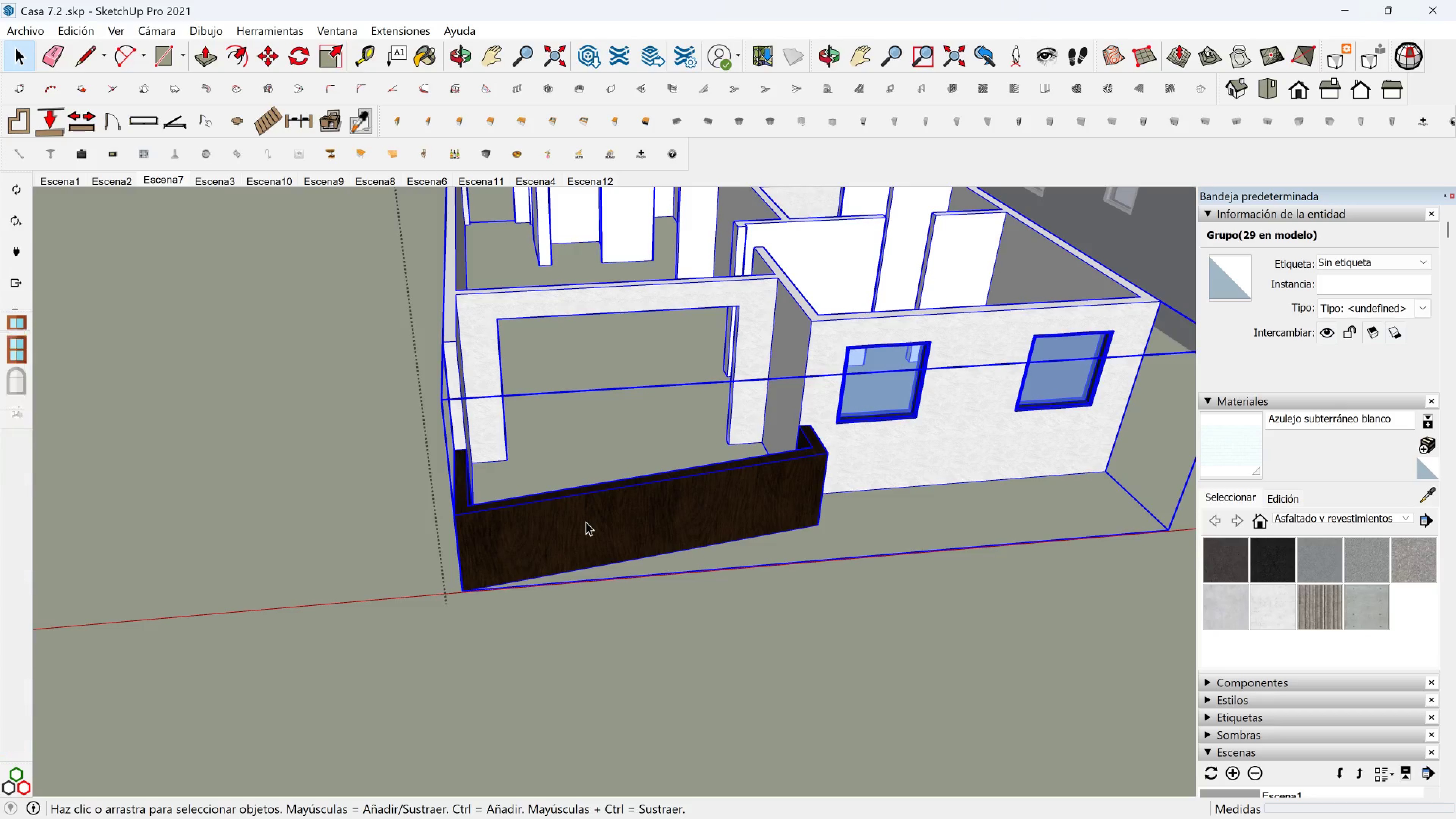 
double_click([586, 522])
 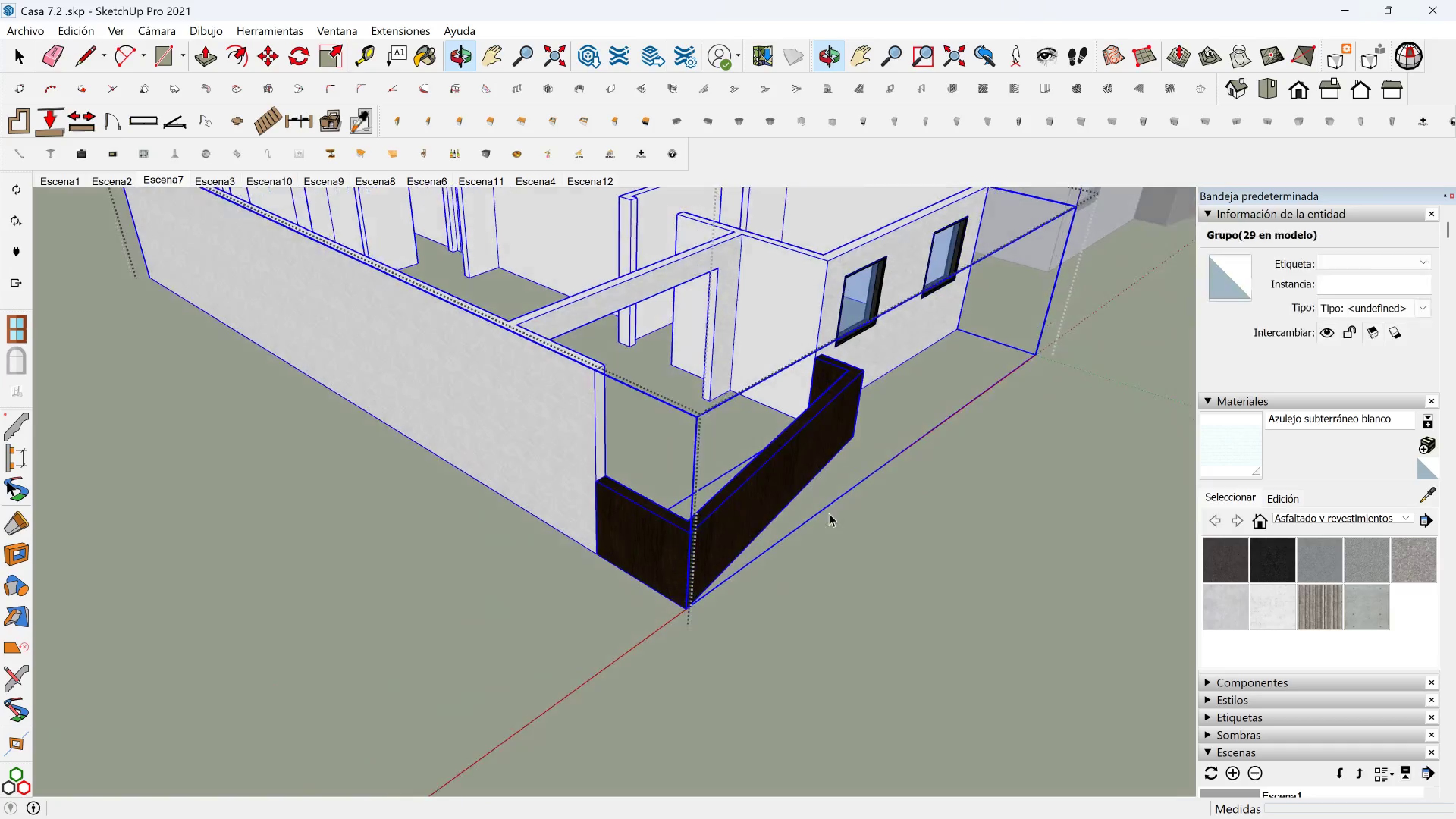 
double_click([732, 503])
 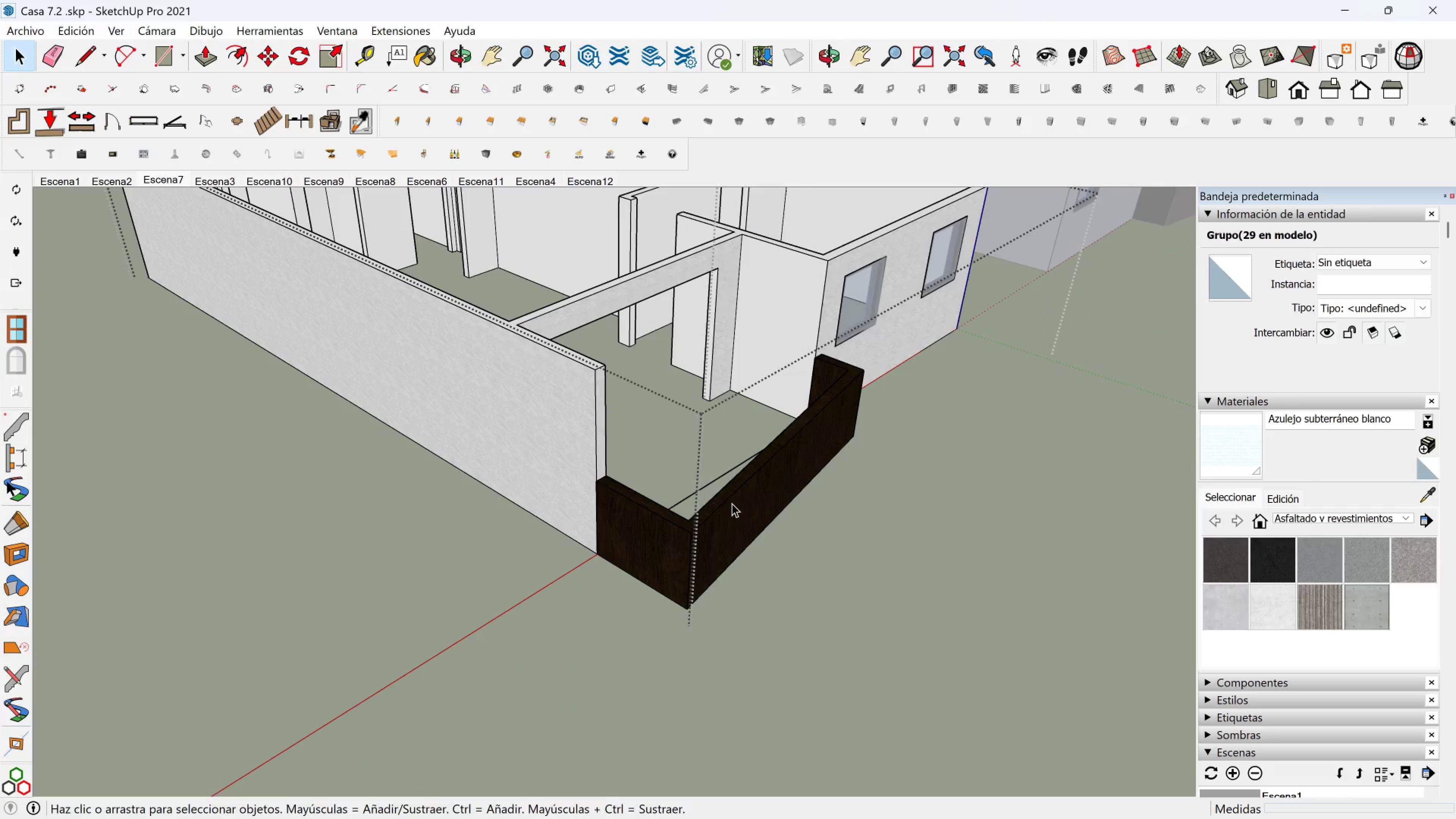 
triple_click([732, 503])
 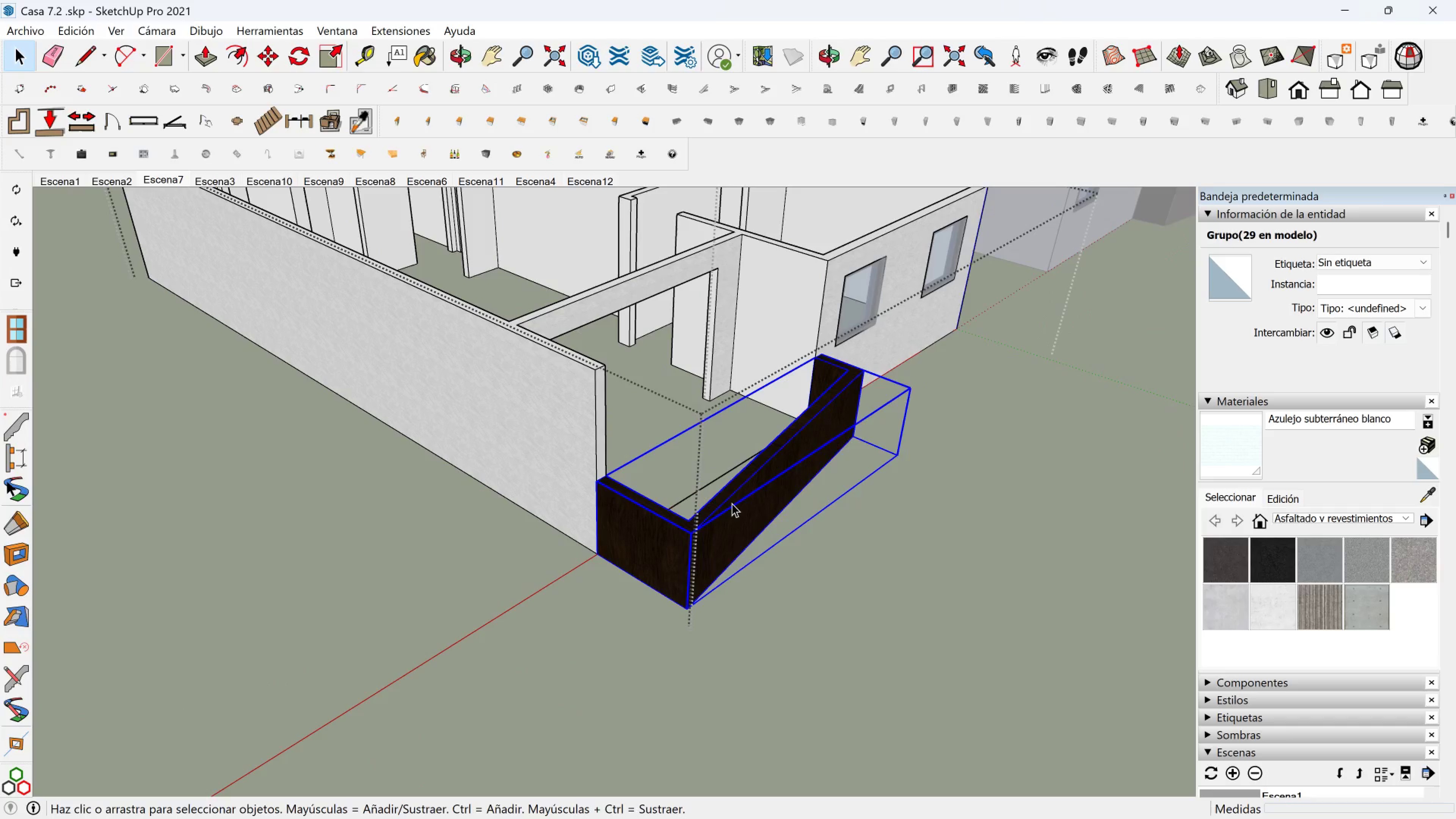 
triple_click([732, 503])
 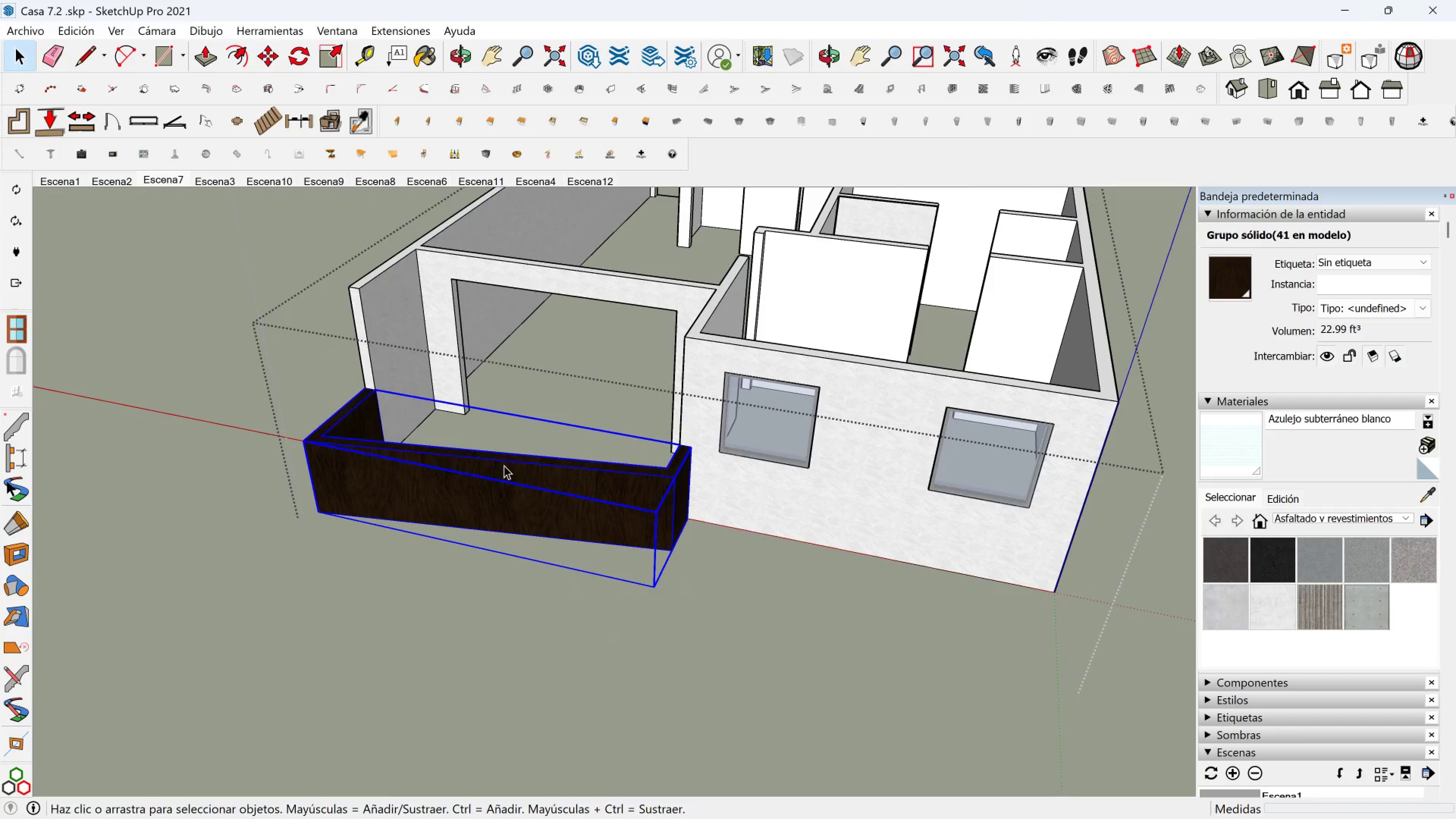 
key(Delete)
 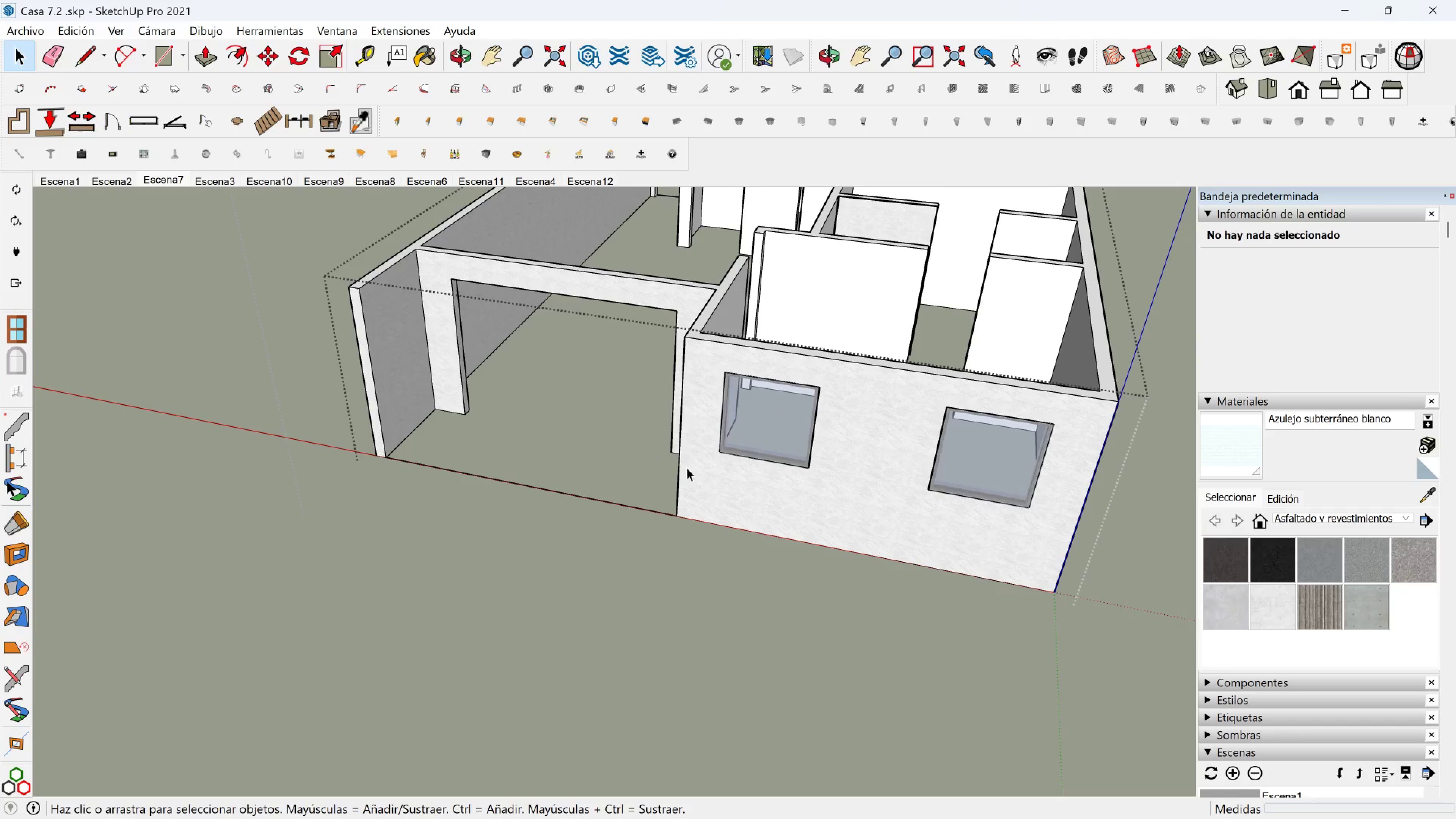 
scroll: coordinate [734, 444], scroll_direction: down, amount: 3.0
 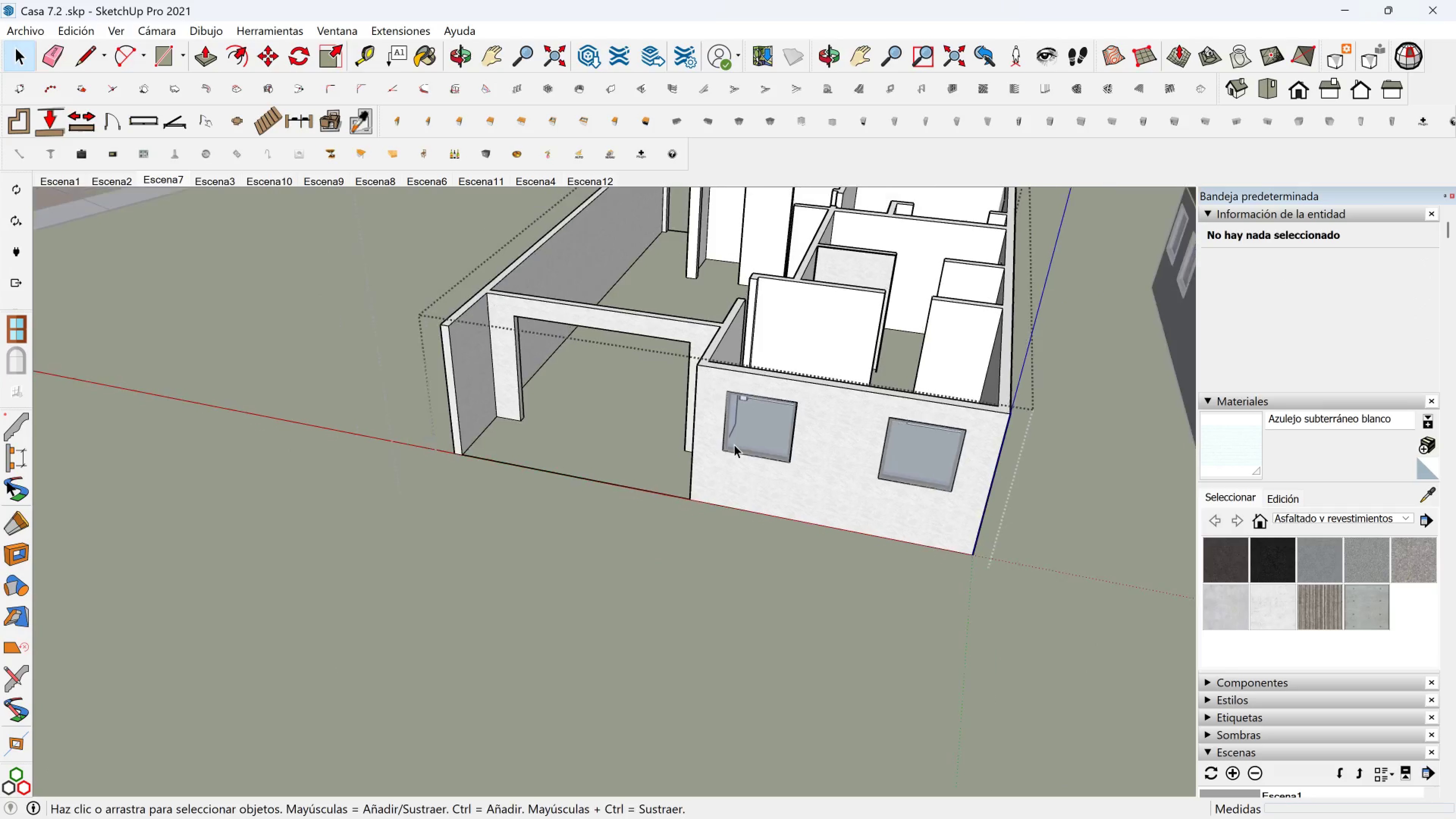 
hold_key(key=ShiftLeft, duration=0.34)
 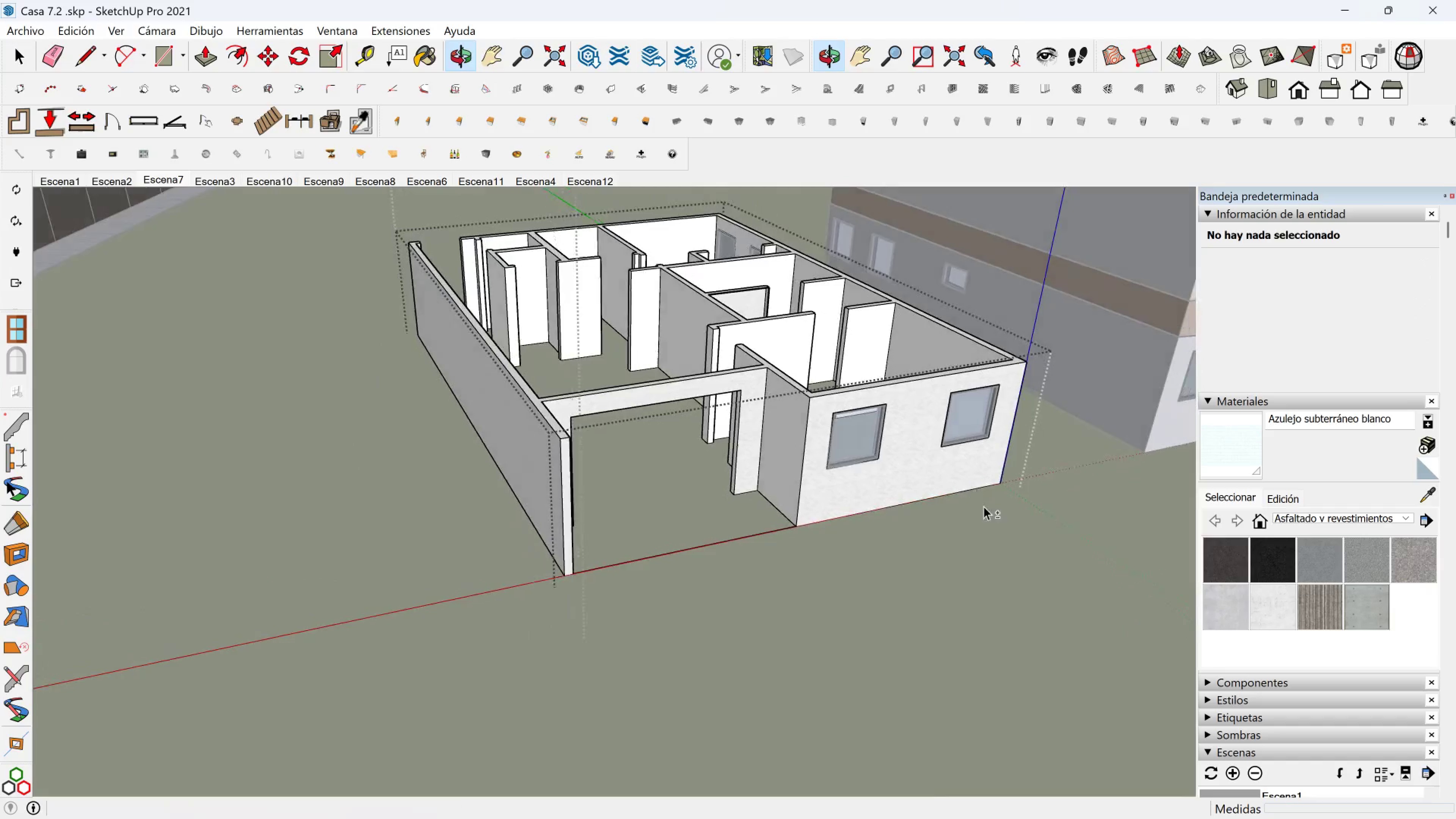 
key(Shift+ShiftLeft)
 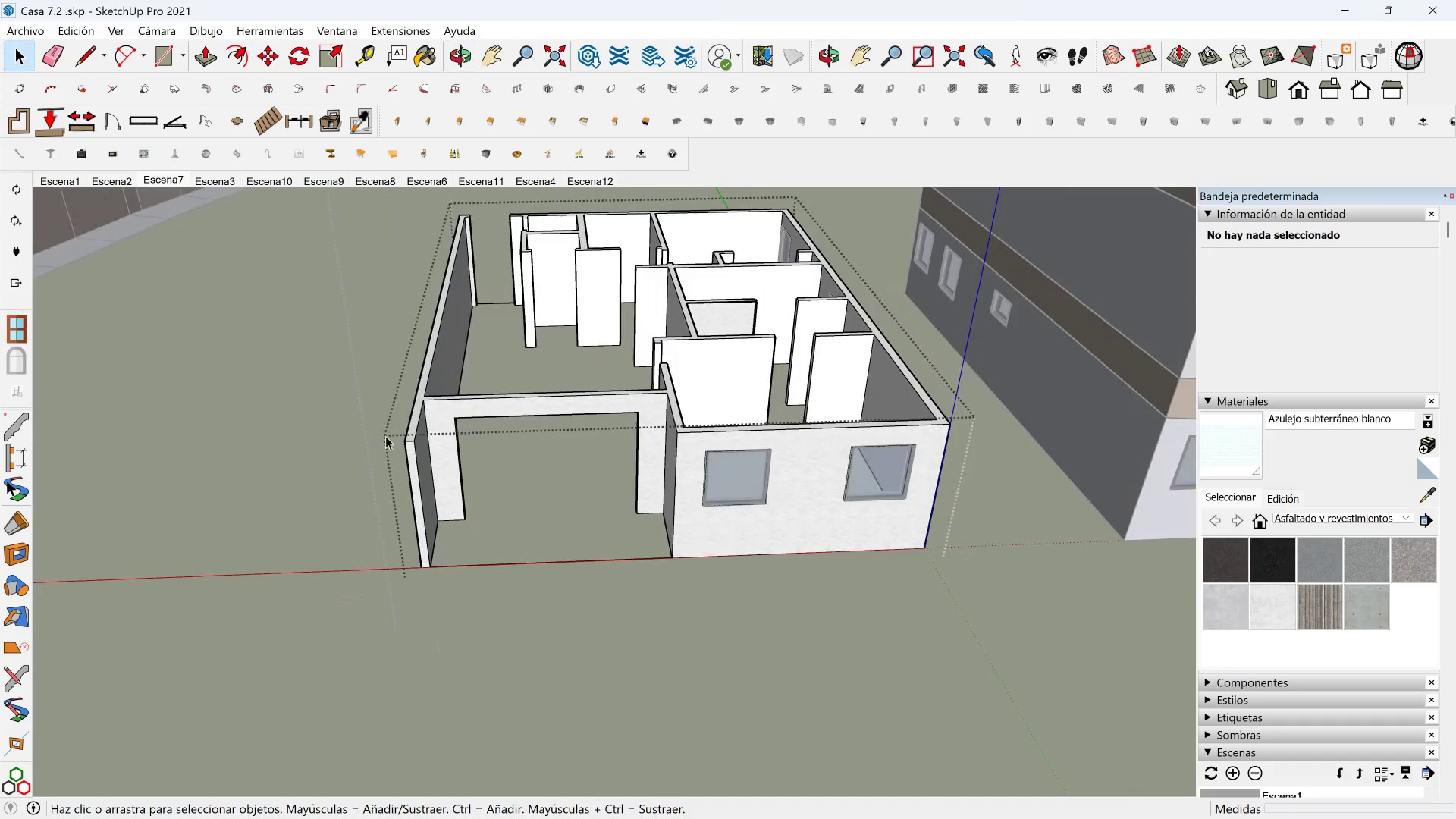 
left_click([412, 427])
 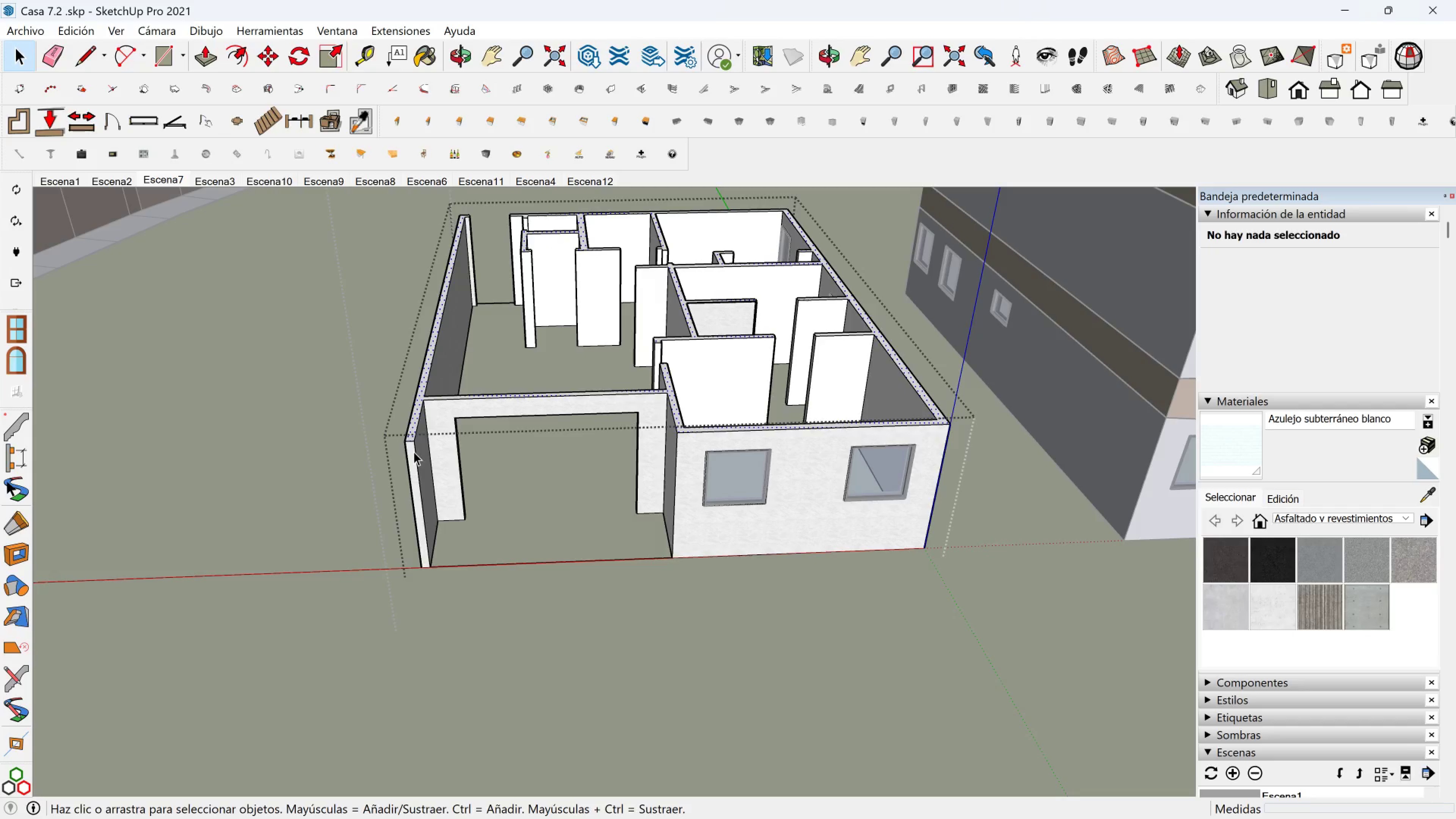 
left_click([414, 452])
 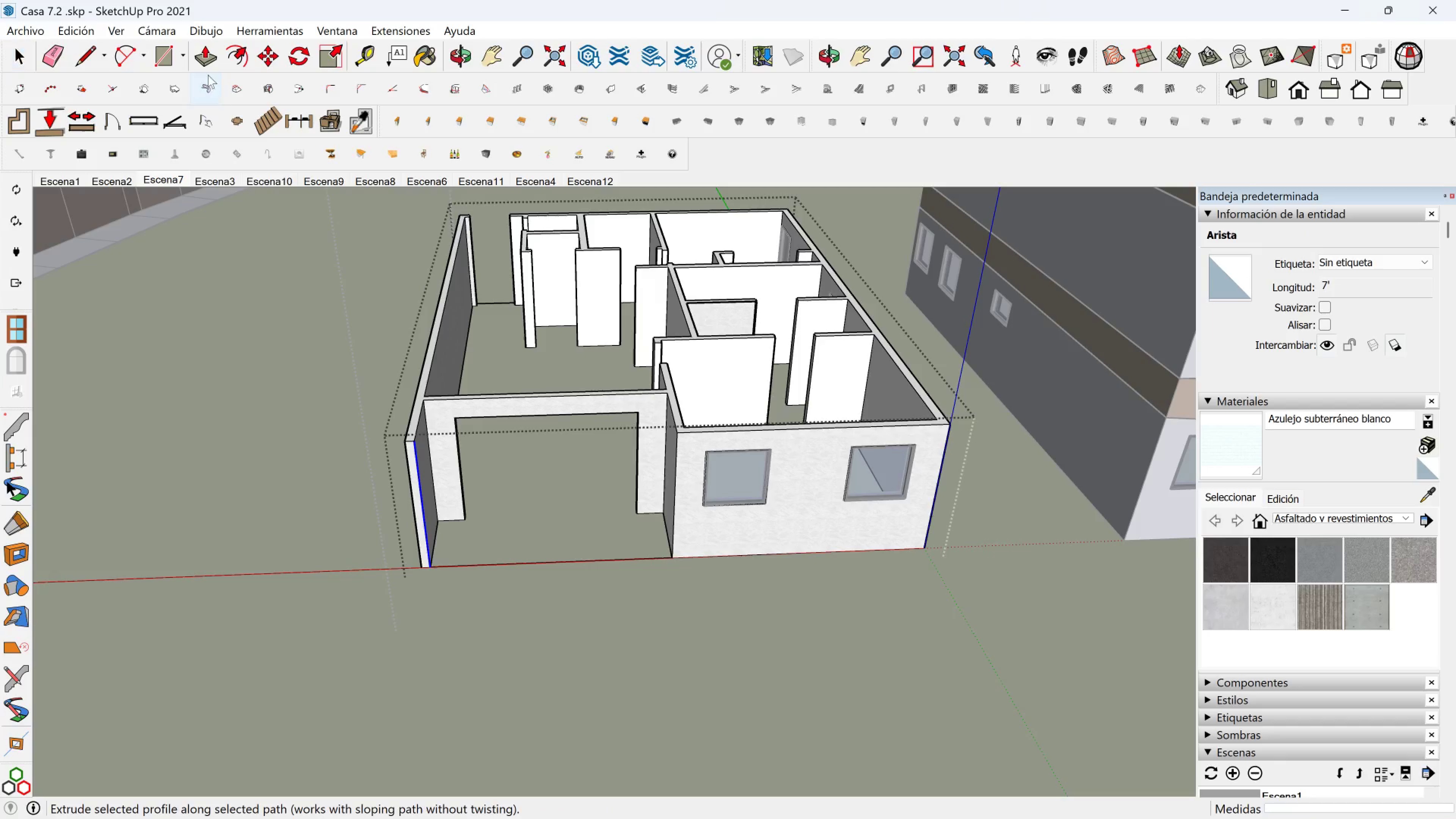 
double_click([208, 55])
 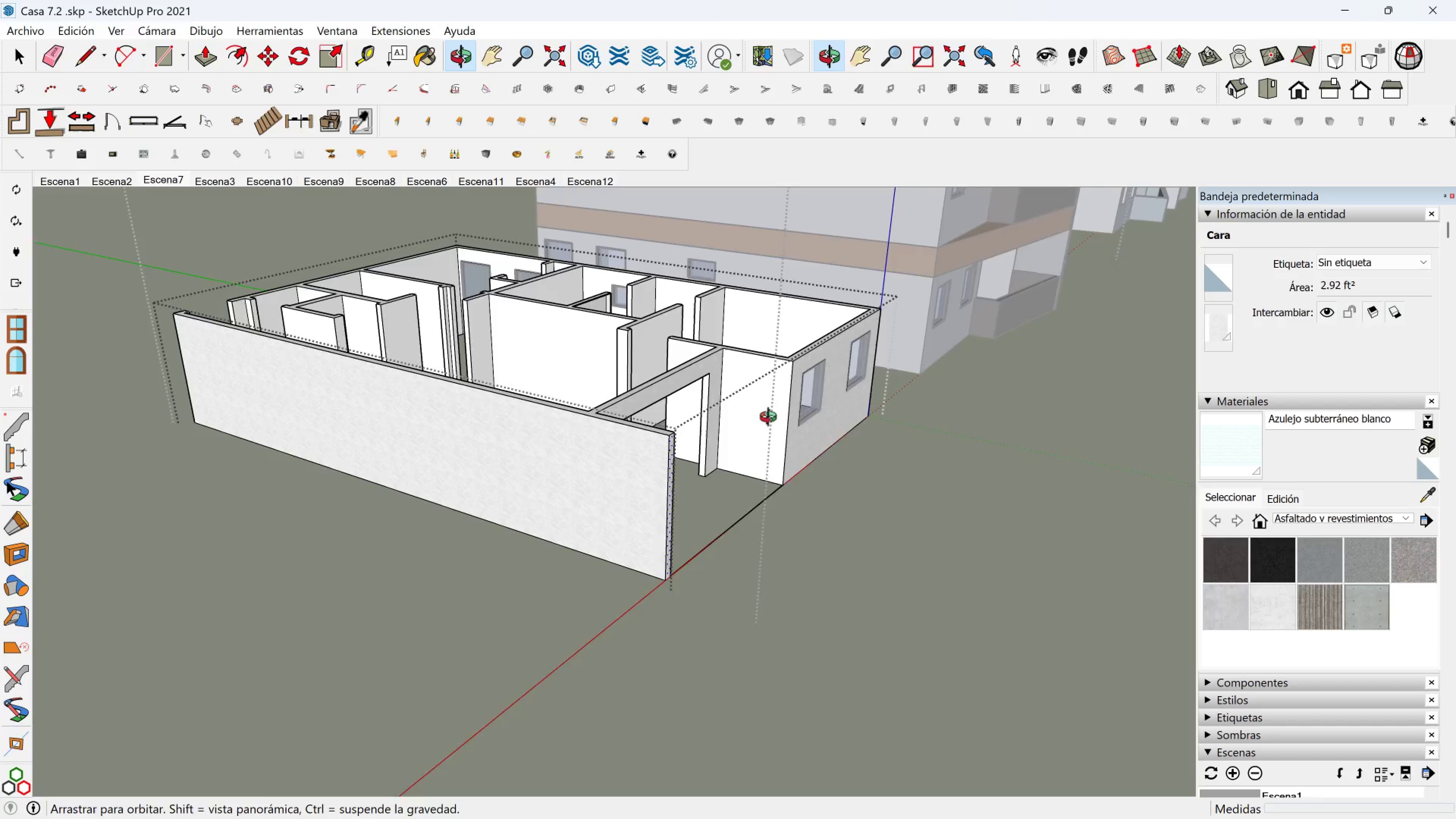 
scroll: coordinate [506, 480], scroll_direction: up, amount: 7.0
 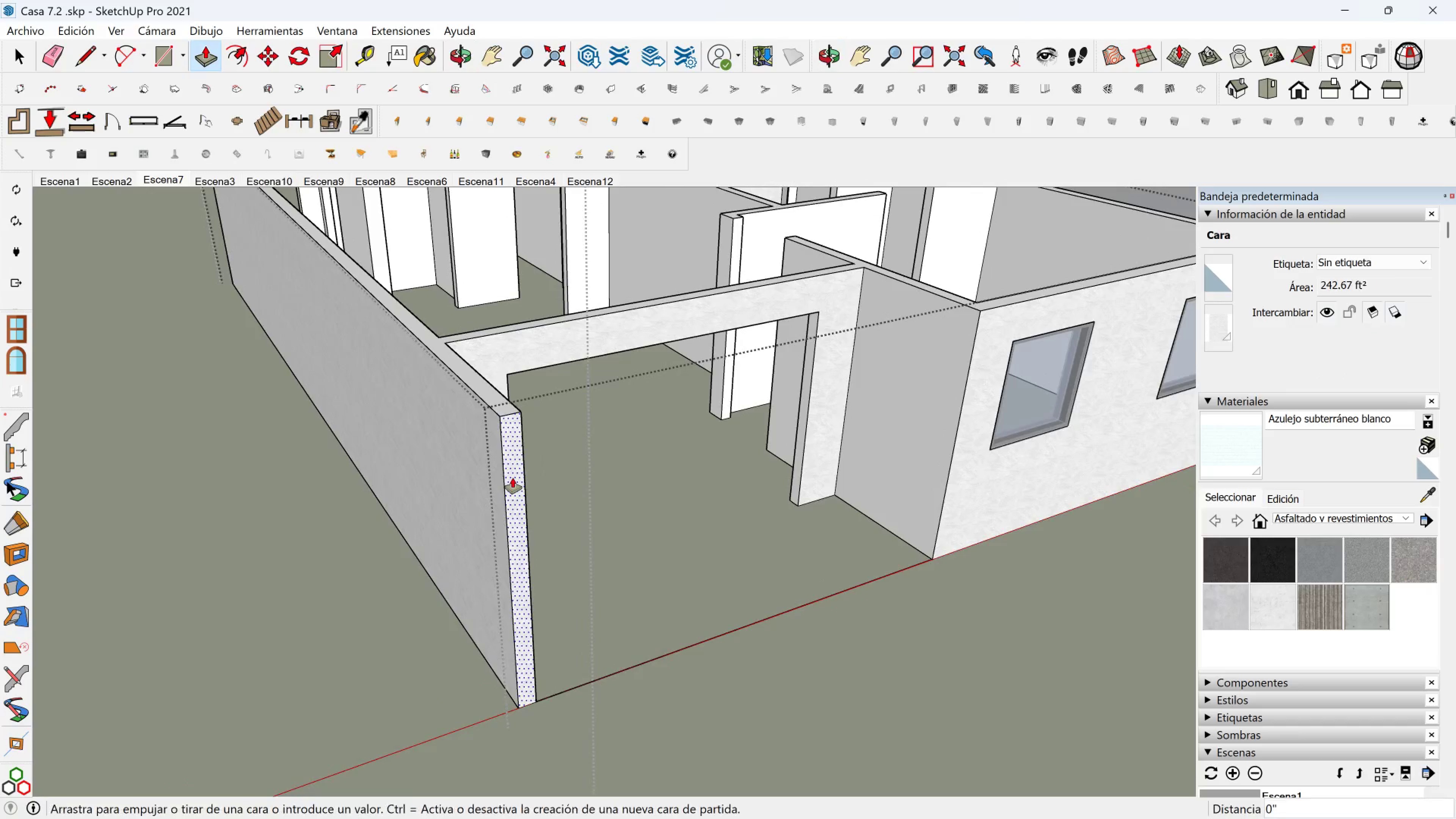 
left_click([513, 478])
 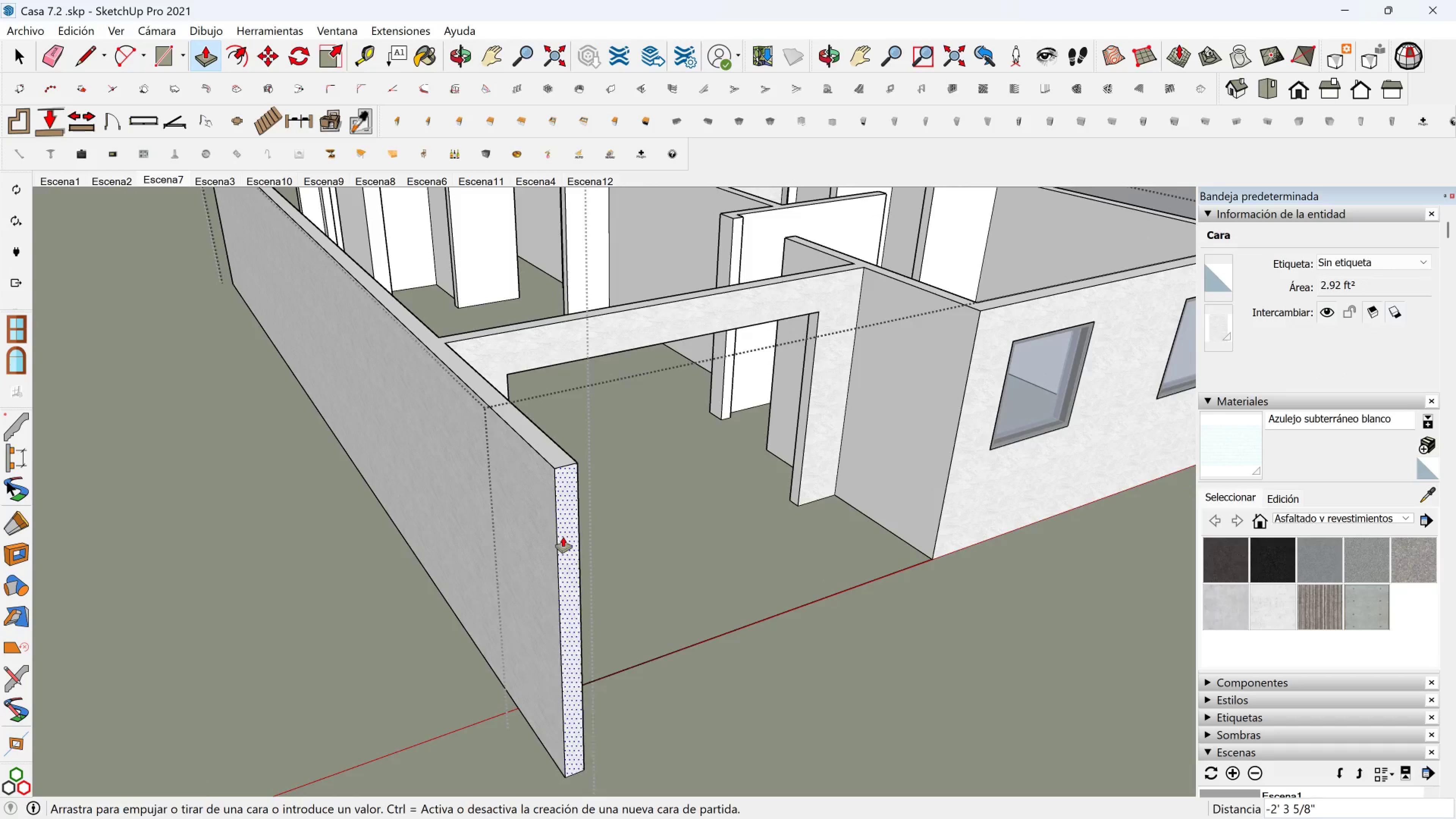 
scroll: coordinate [690, 503], scroll_direction: down, amount: 4.0
 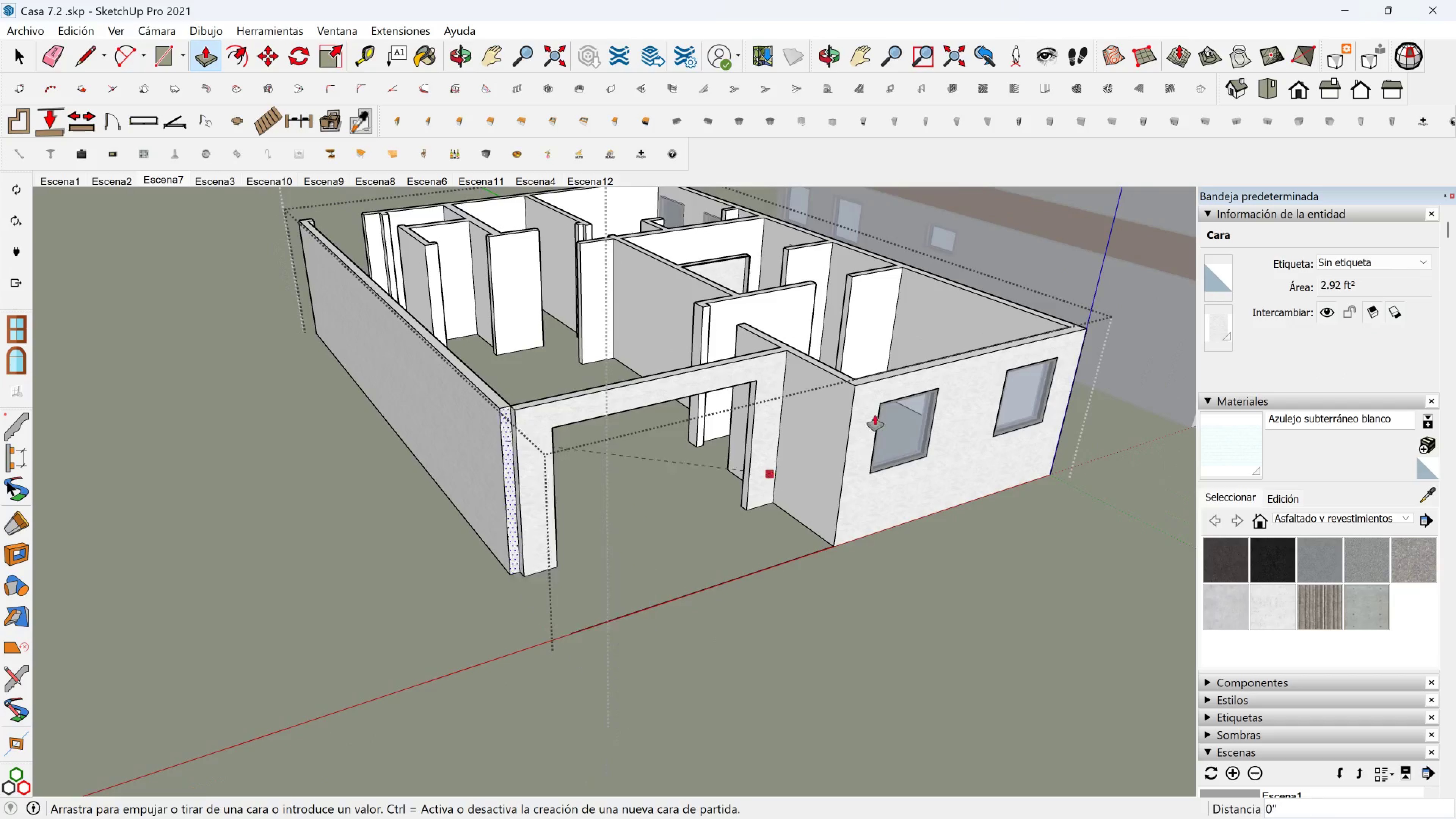 
hold_key(key=ShiftLeft, duration=1.27)
 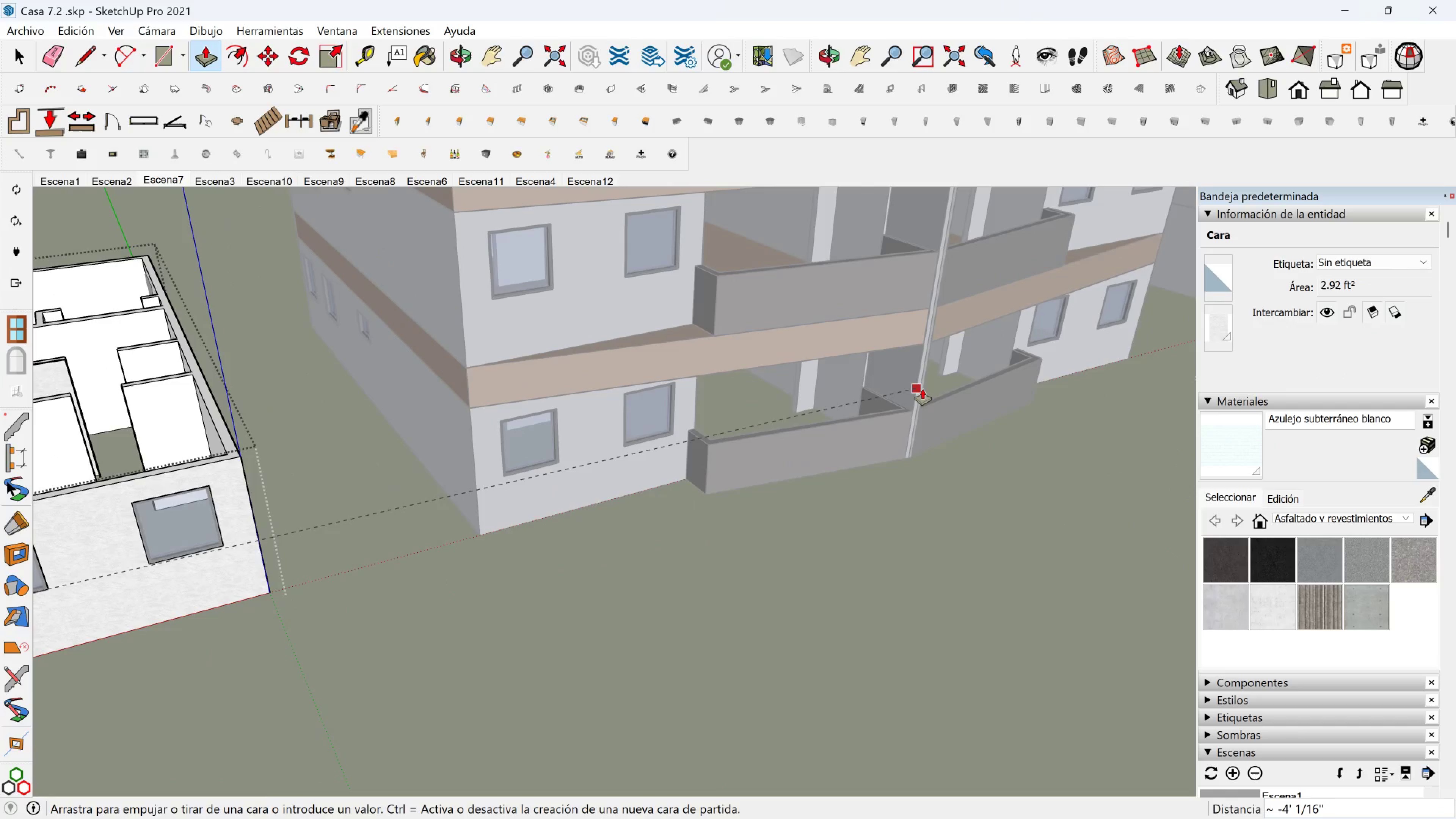 
left_click([923, 389])
 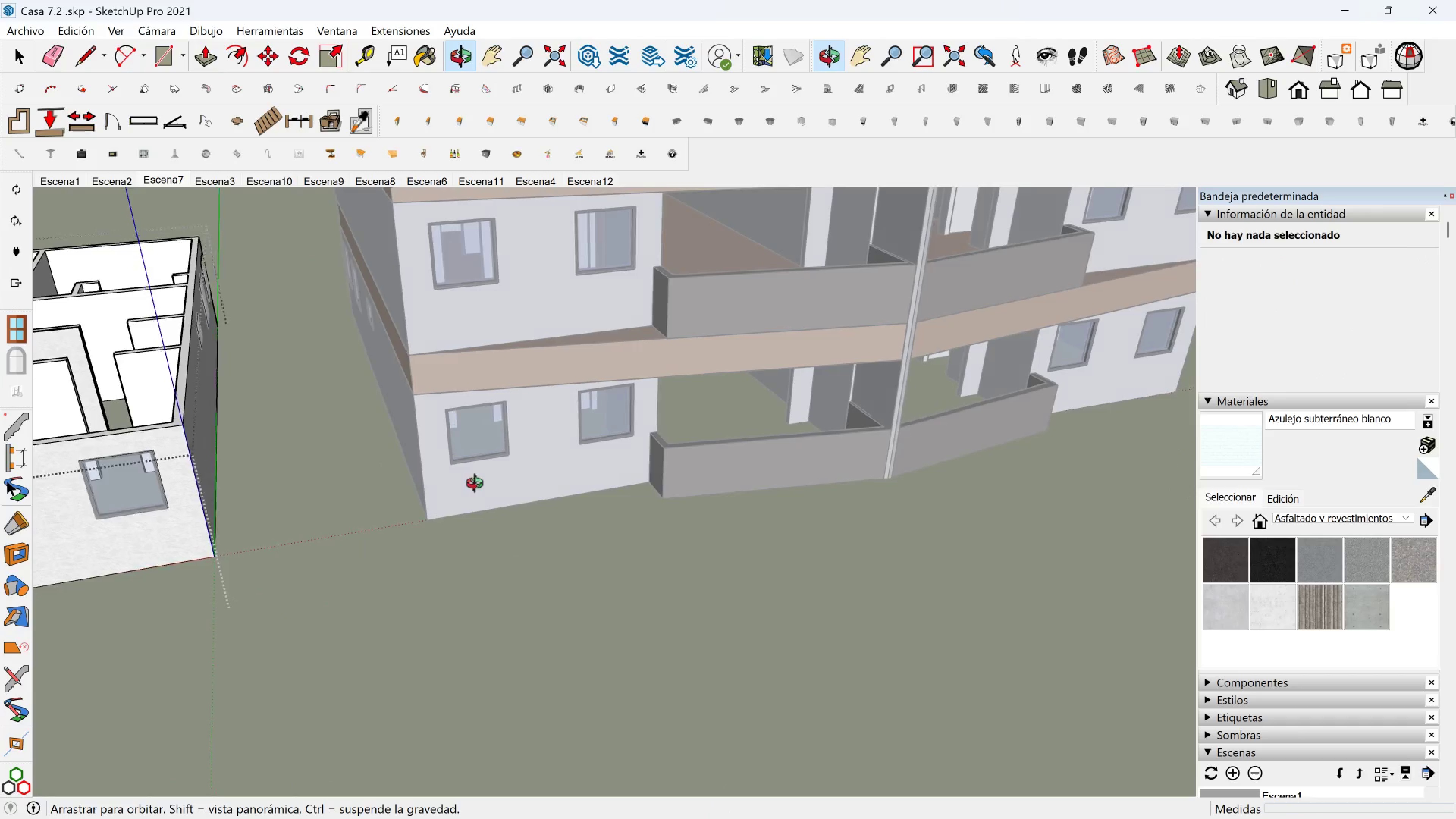 
hold_key(key=ShiftLeft, duration=0.68)
 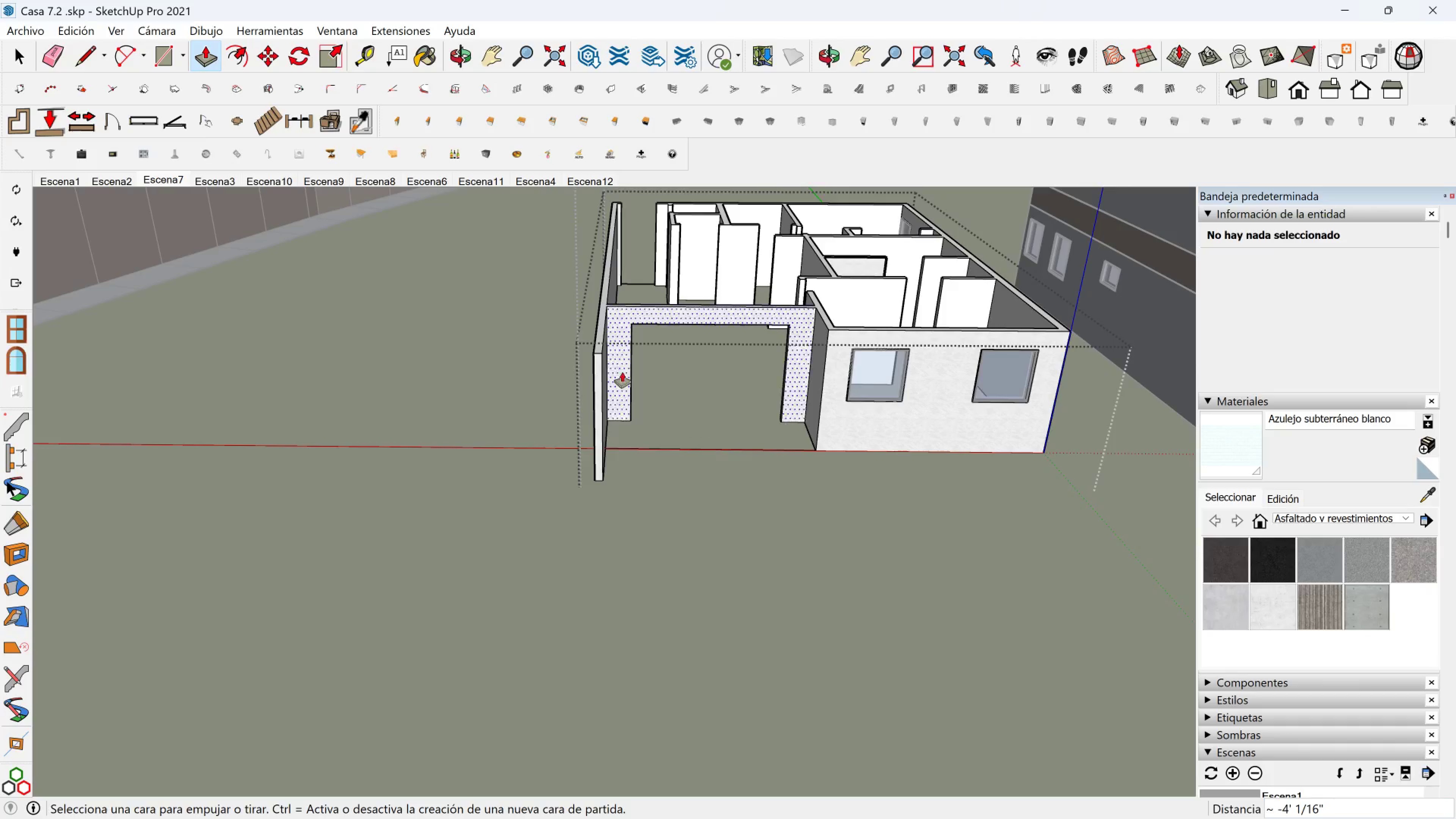 
scroll: coordinate [595, 353], scroll_direction: up, amount: 4.0
 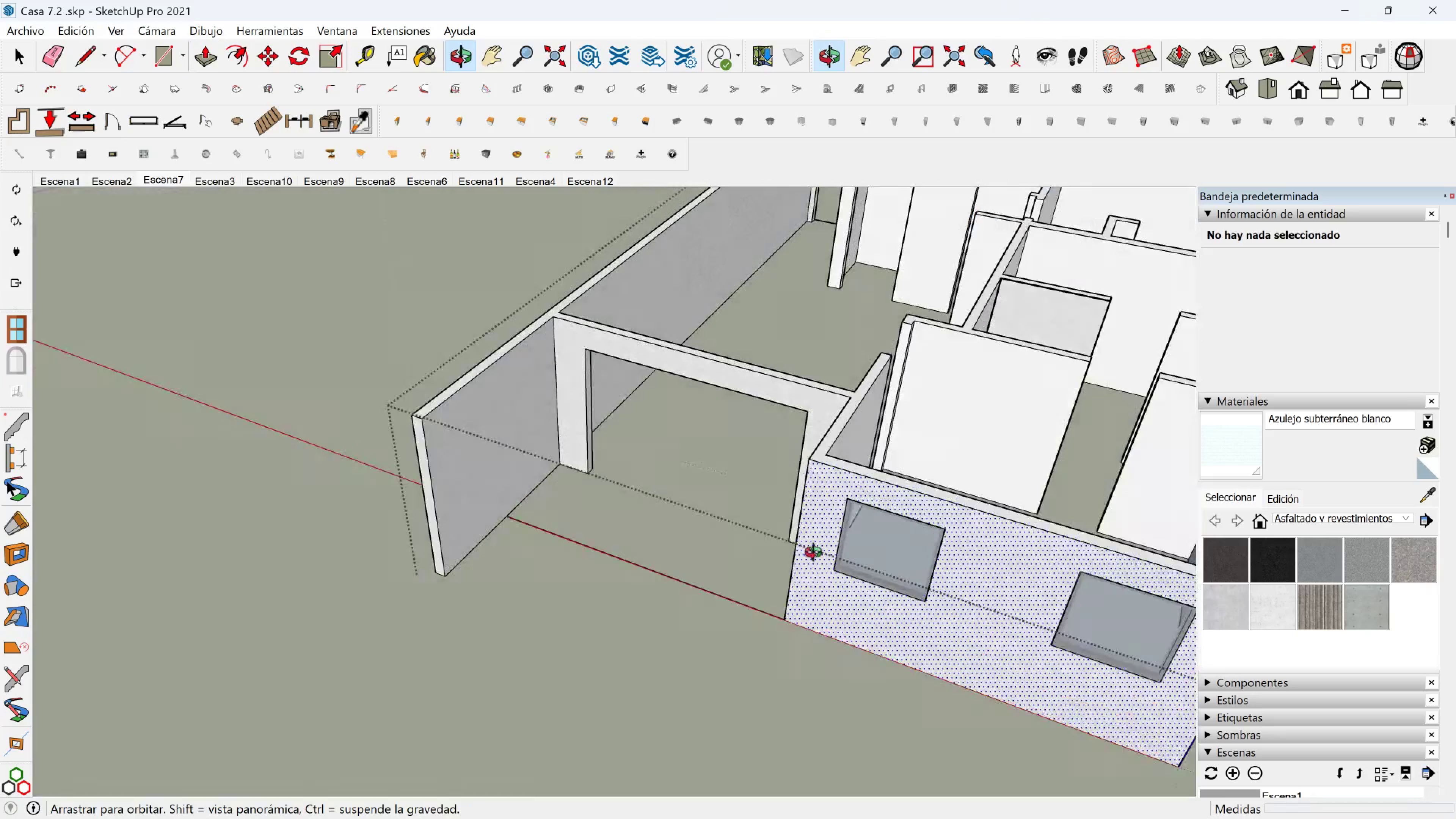 
hold_key(key=ShiftLeft, duration=0.37)
 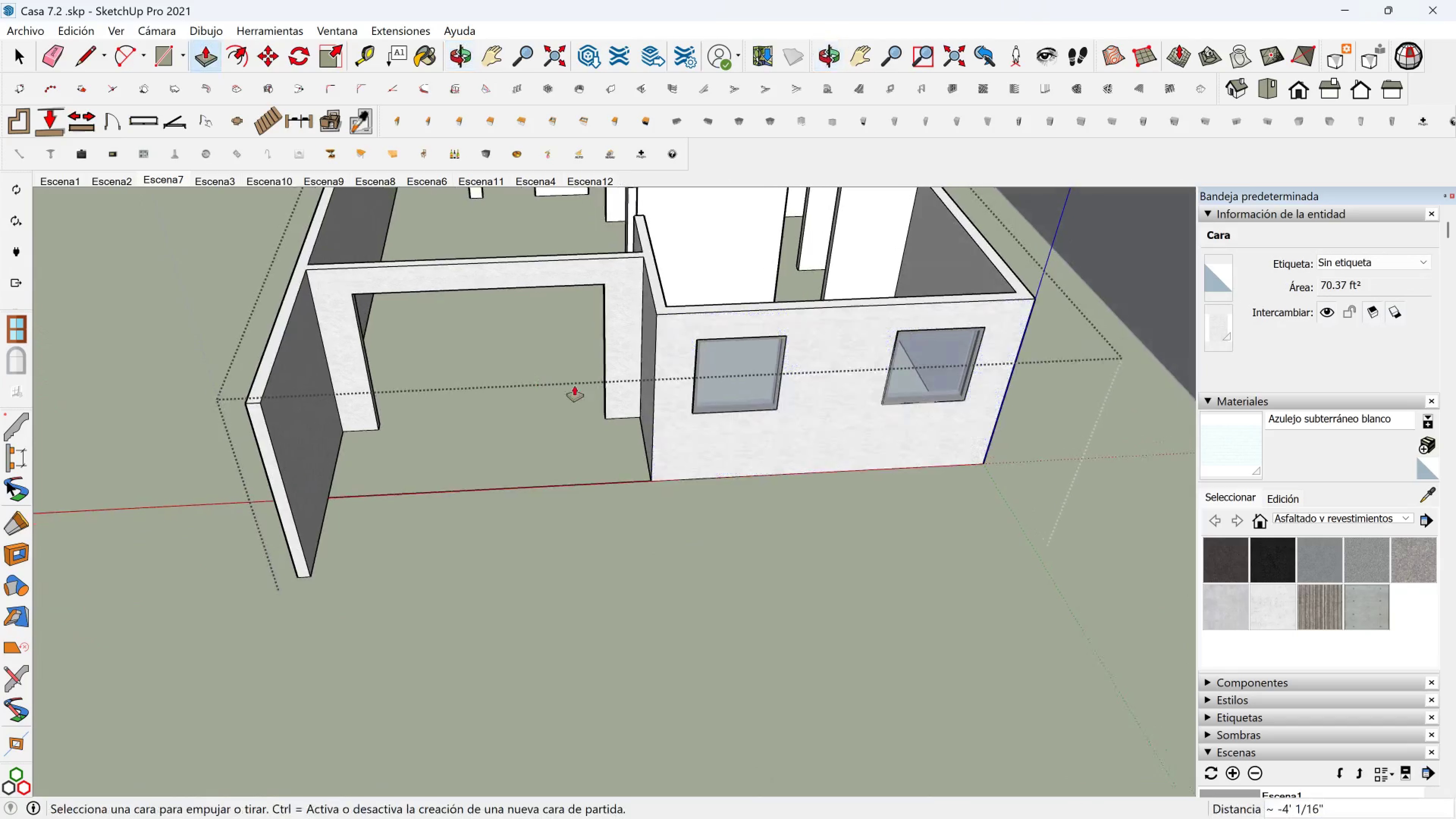 
scroll: coordinate [747, 407], scroll_direction: down, amount: 14.0
 